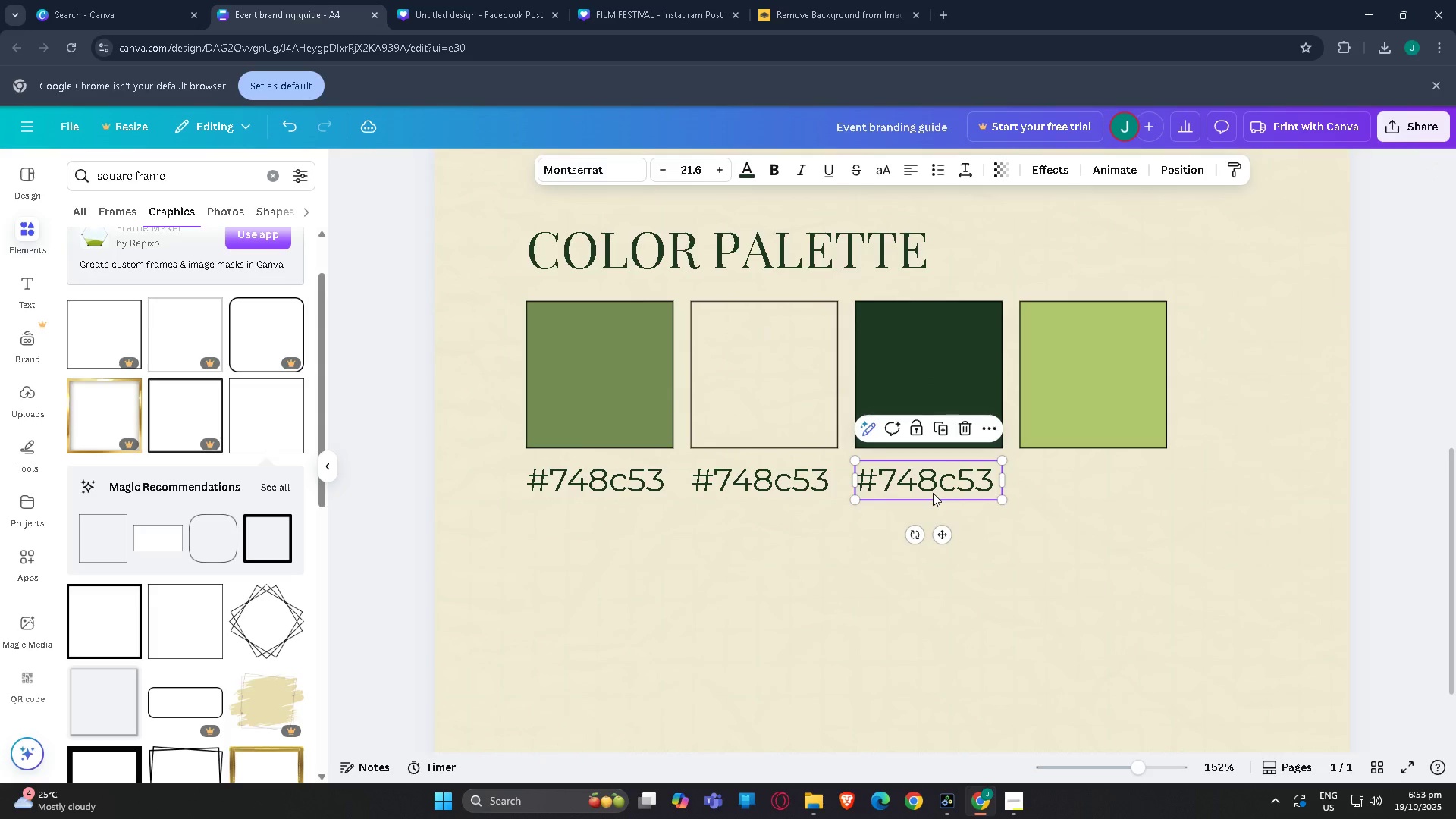 
key(Control+C)
 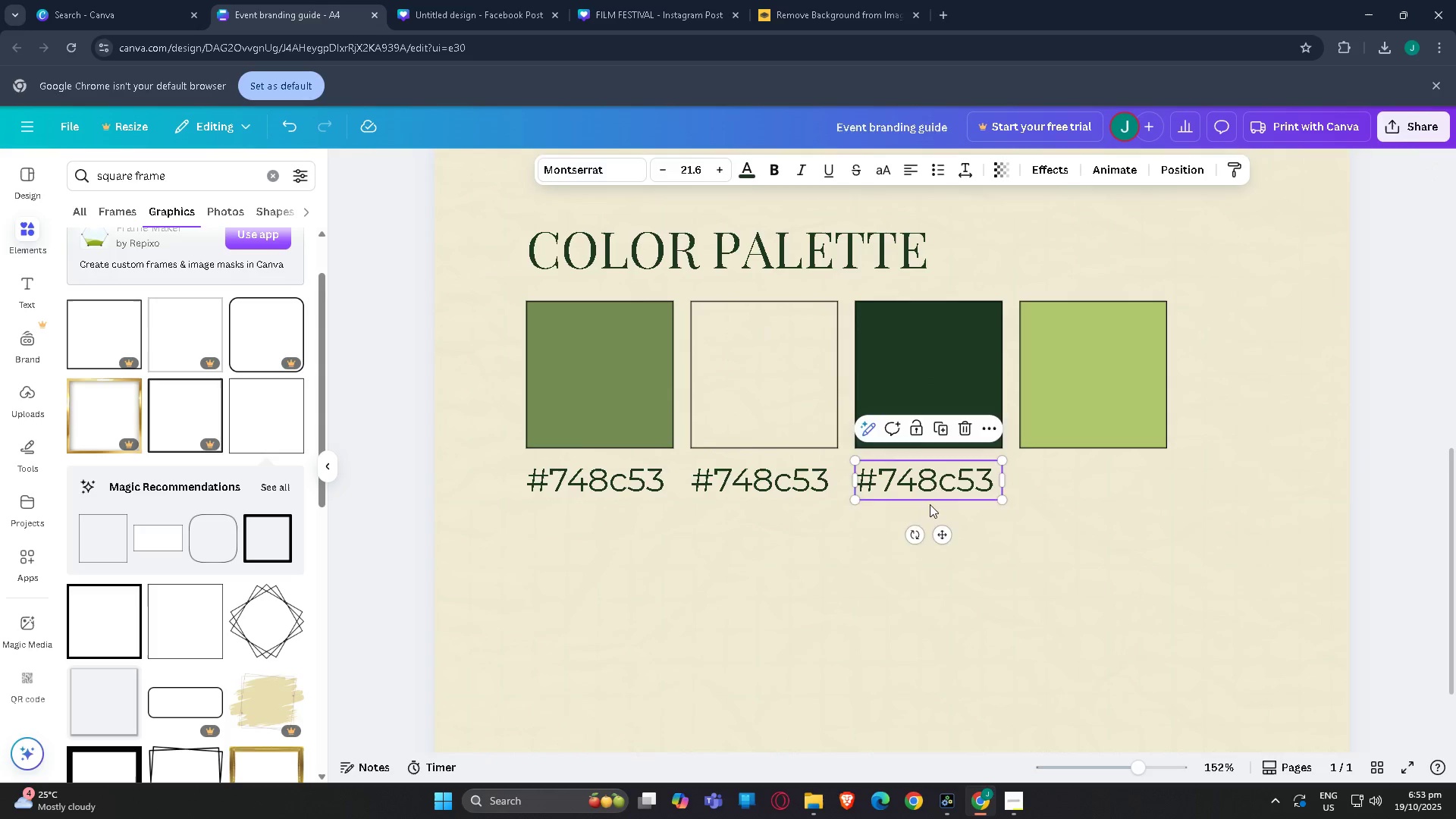 
key(Control+V)
 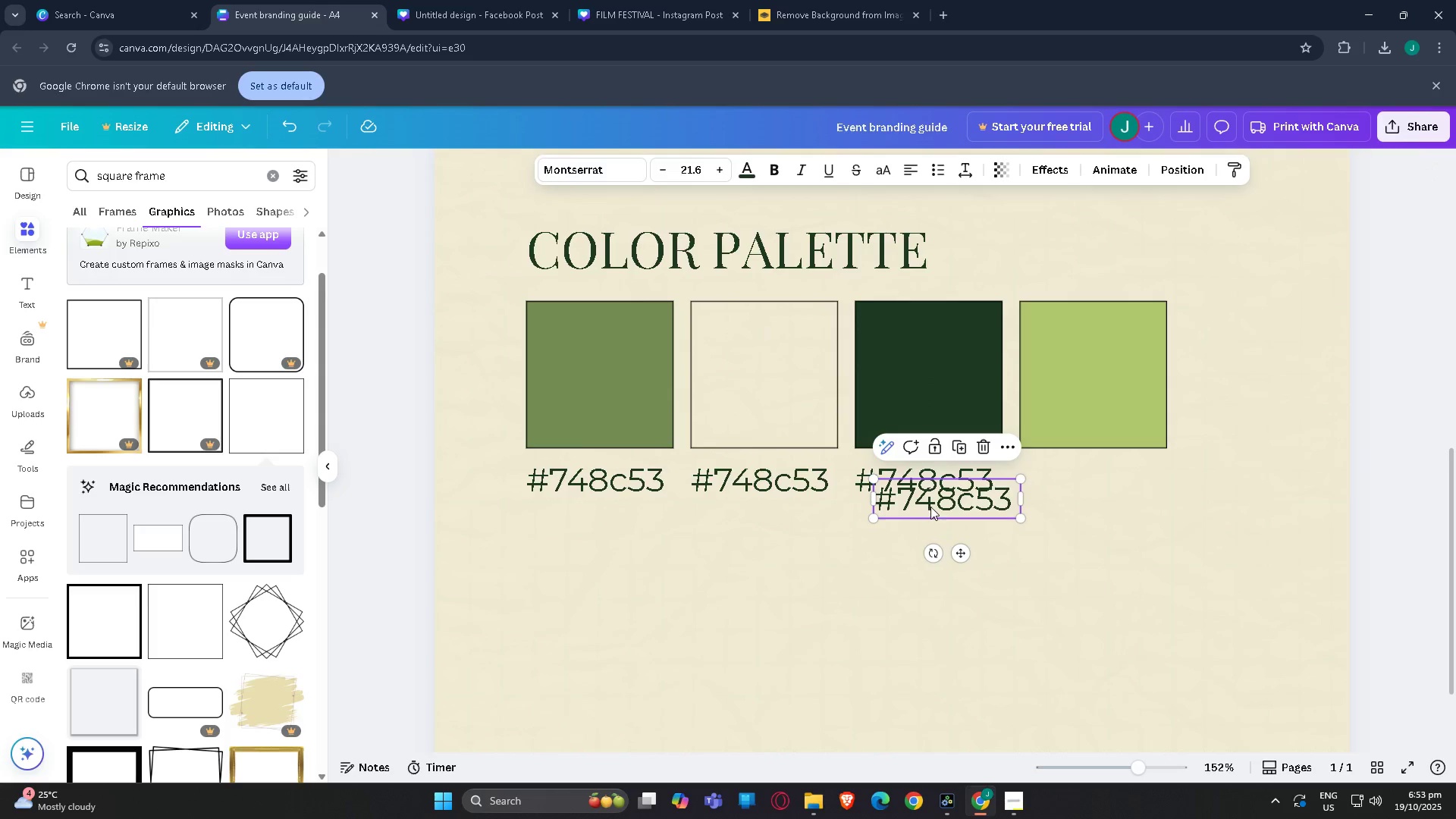 
left_click_drag(start_coordinate=[930, 507], to_coordinate=[1077, 494])
 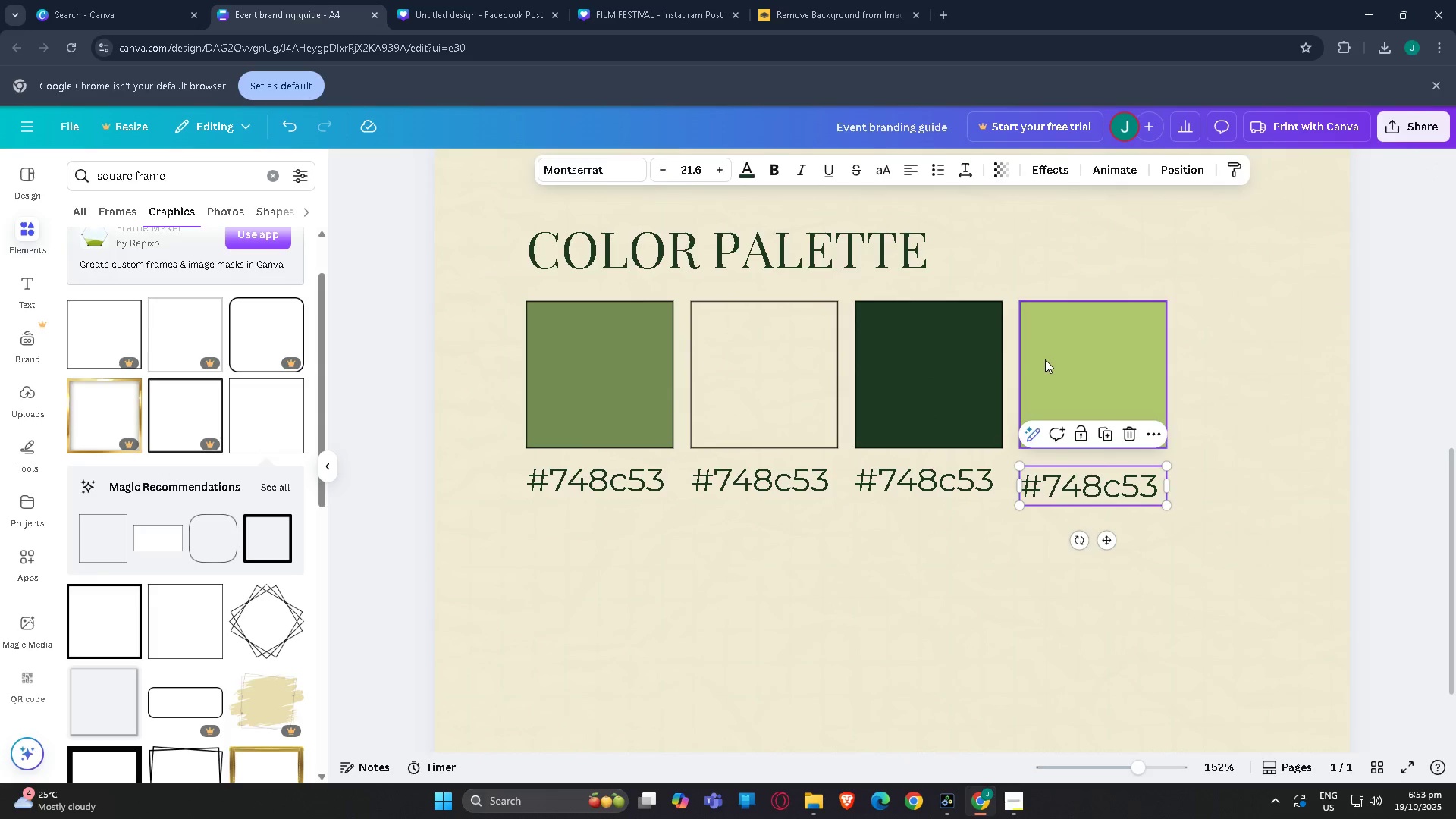 
left_click([1045, 359])
 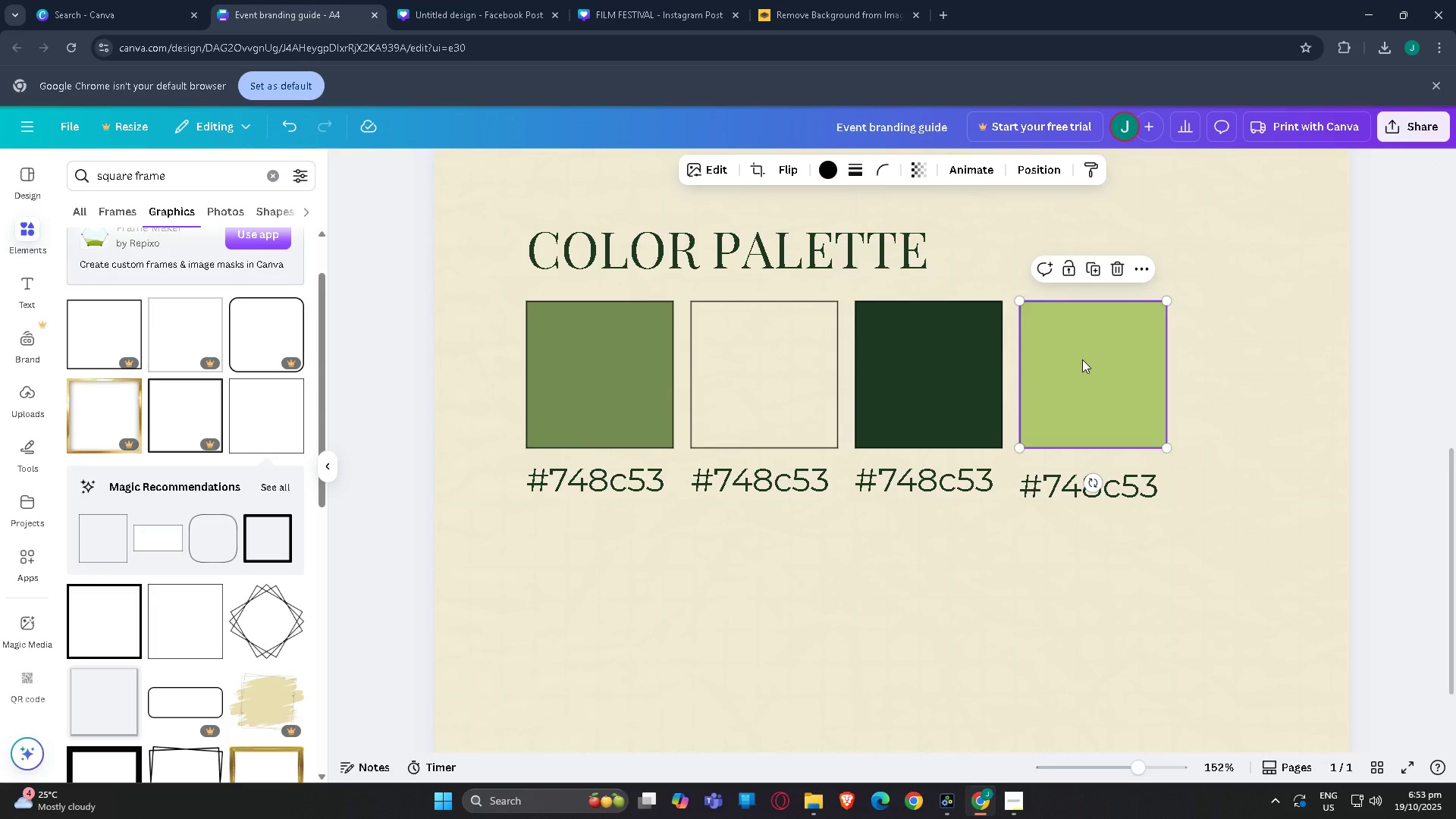 
double_click([1082, 359])
 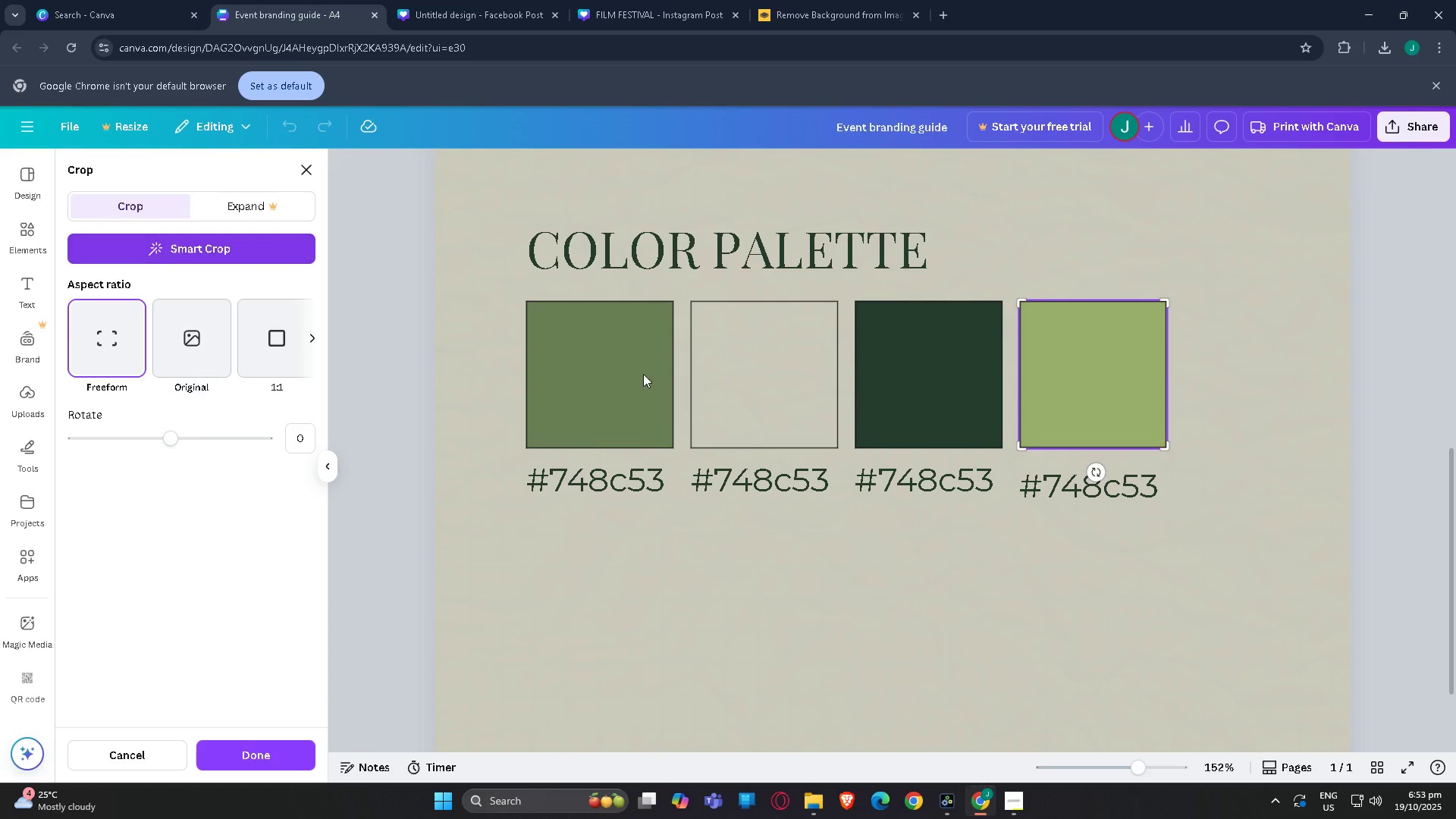 
left_click([771, 387])
 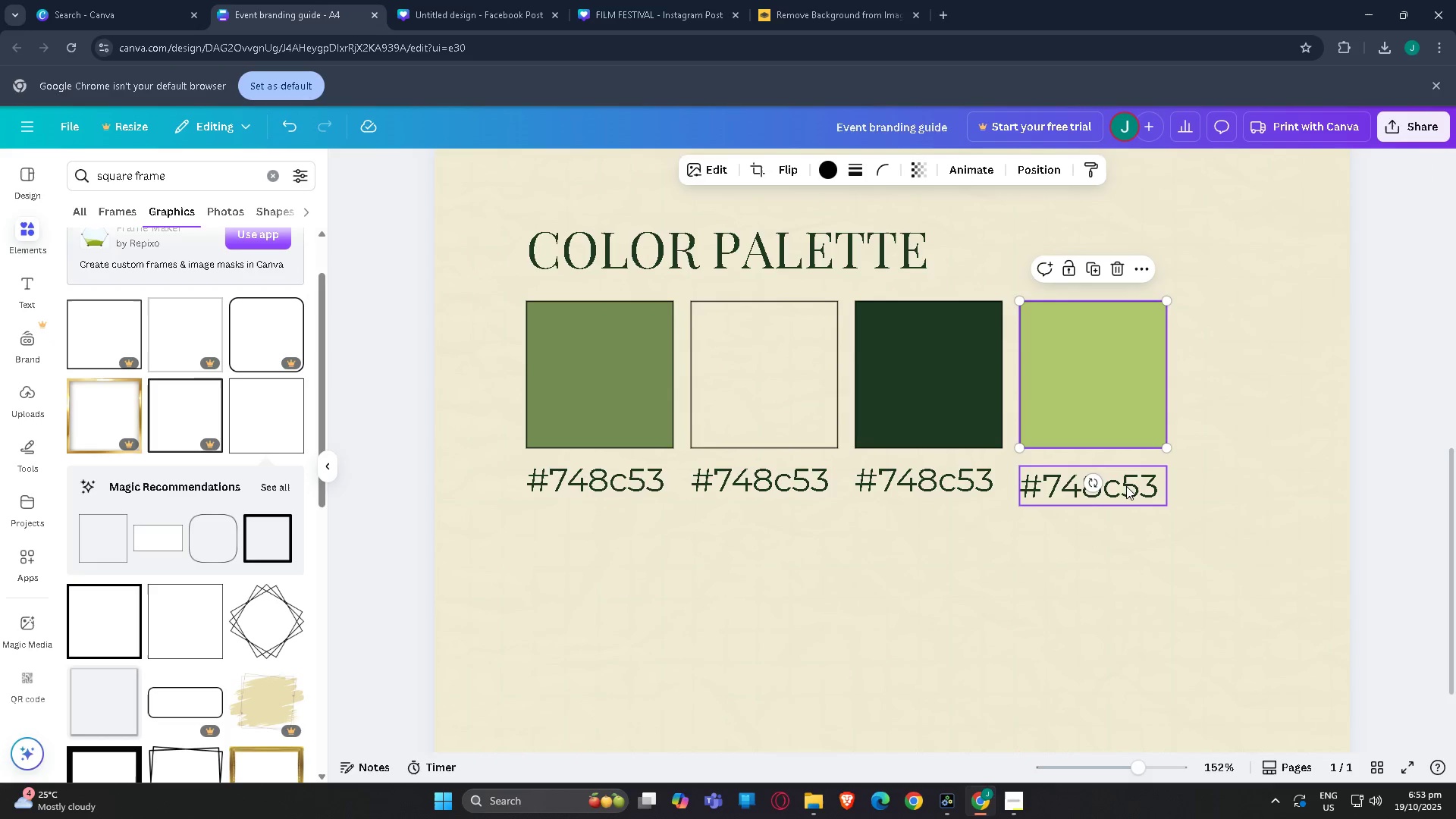 
left_click([744, 378])
 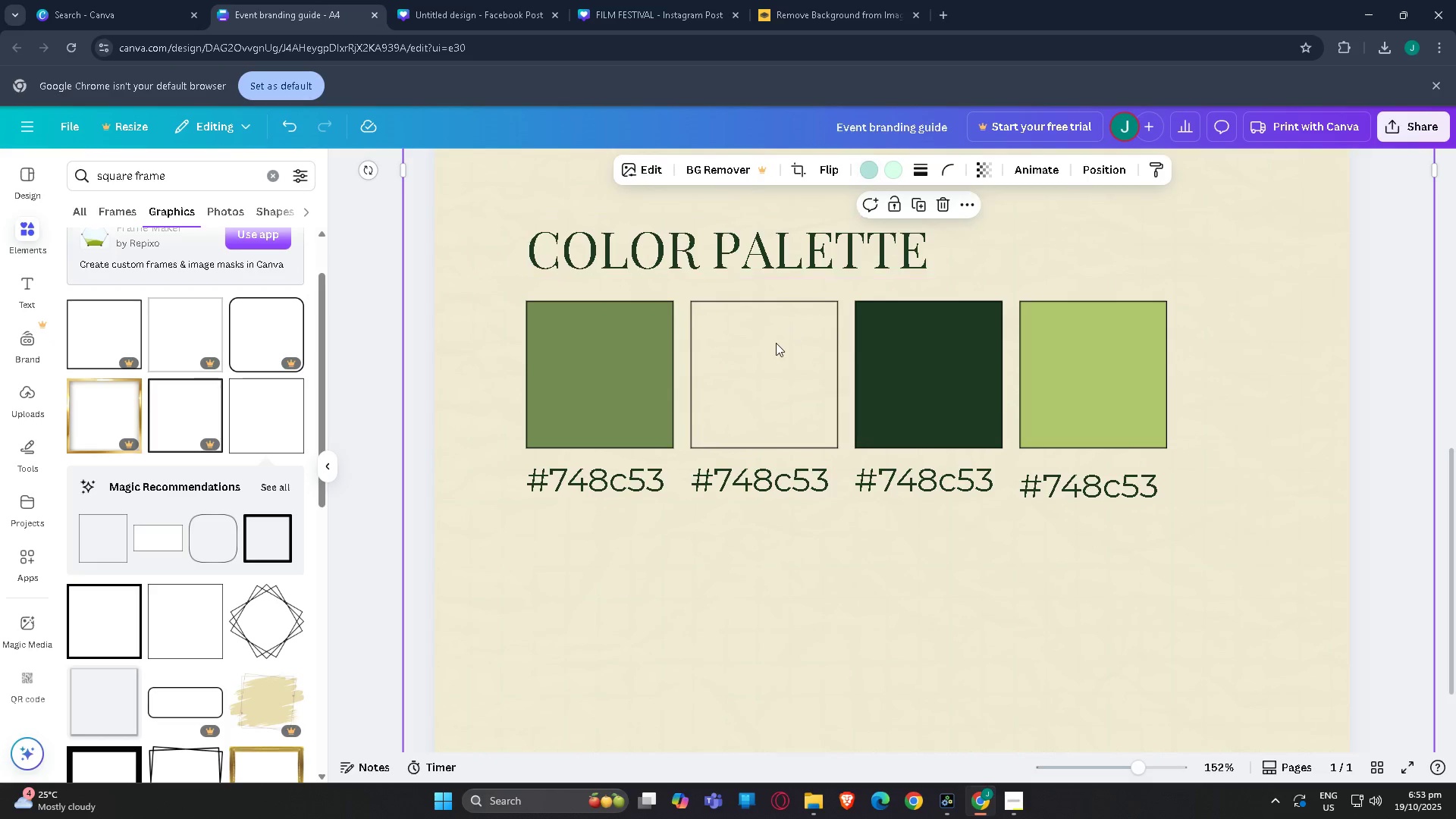 
left_click([775, 344])
 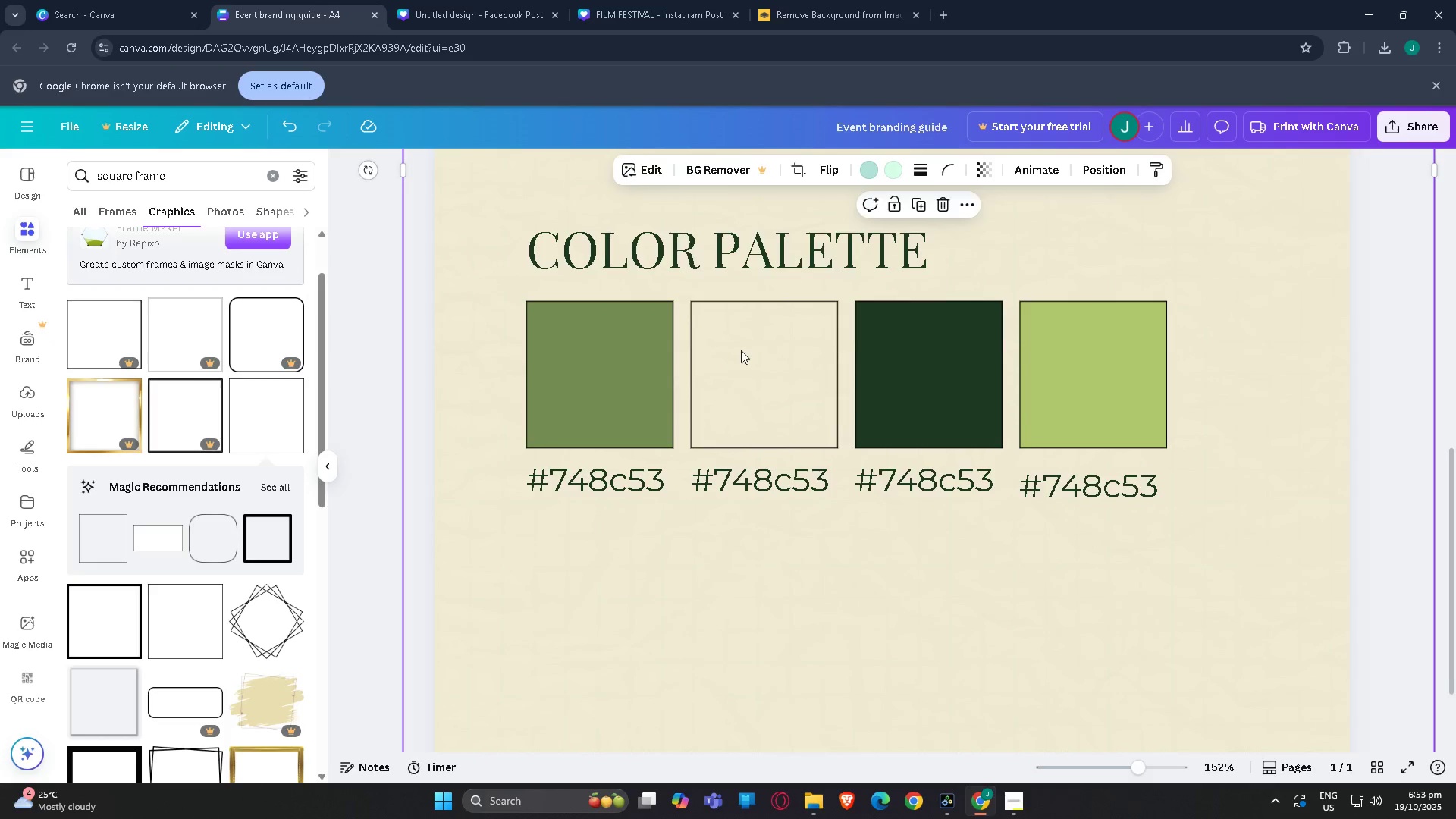 
key(Tab)
 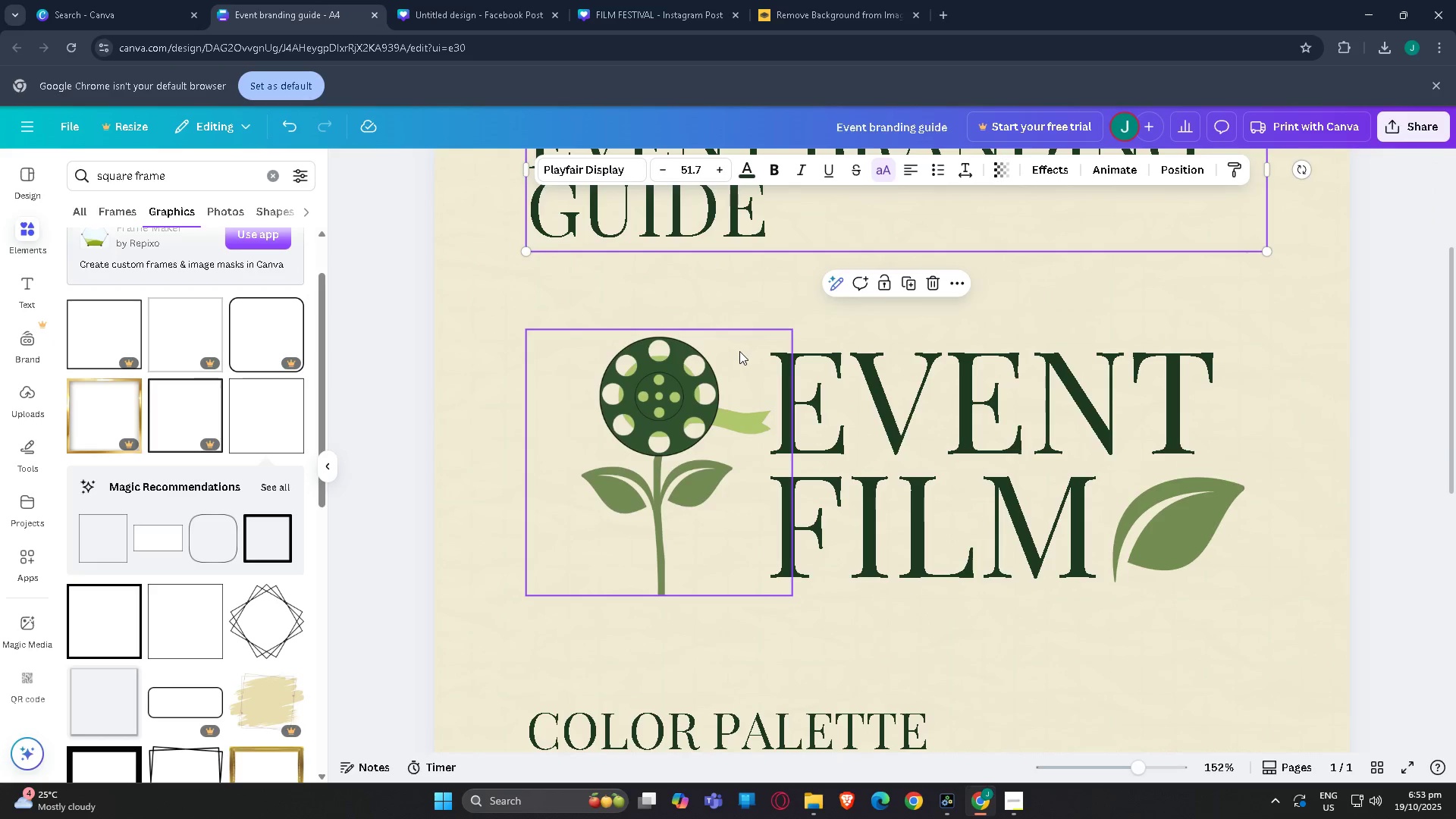 
key(Tab)
 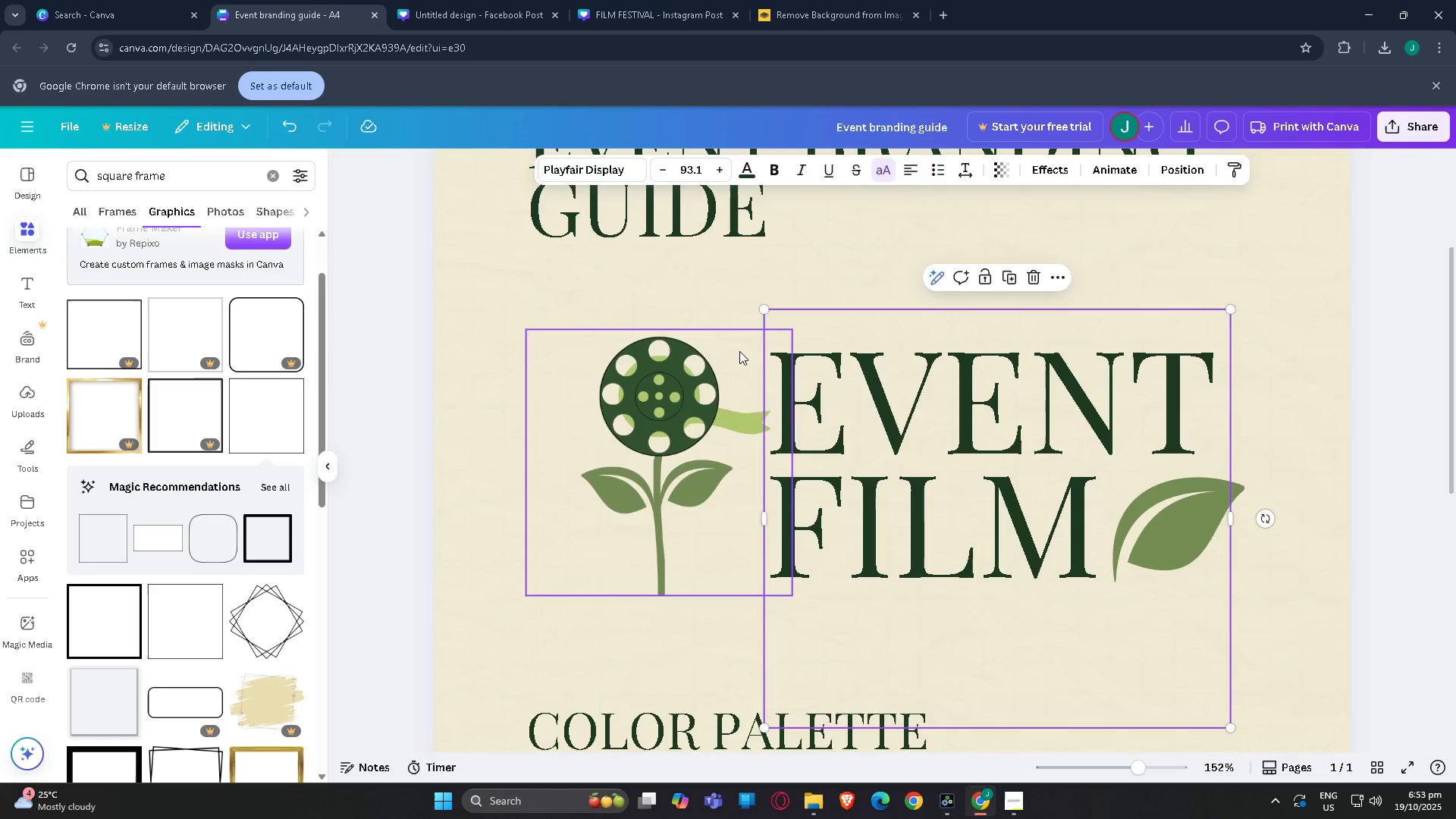 
key(Tab)
 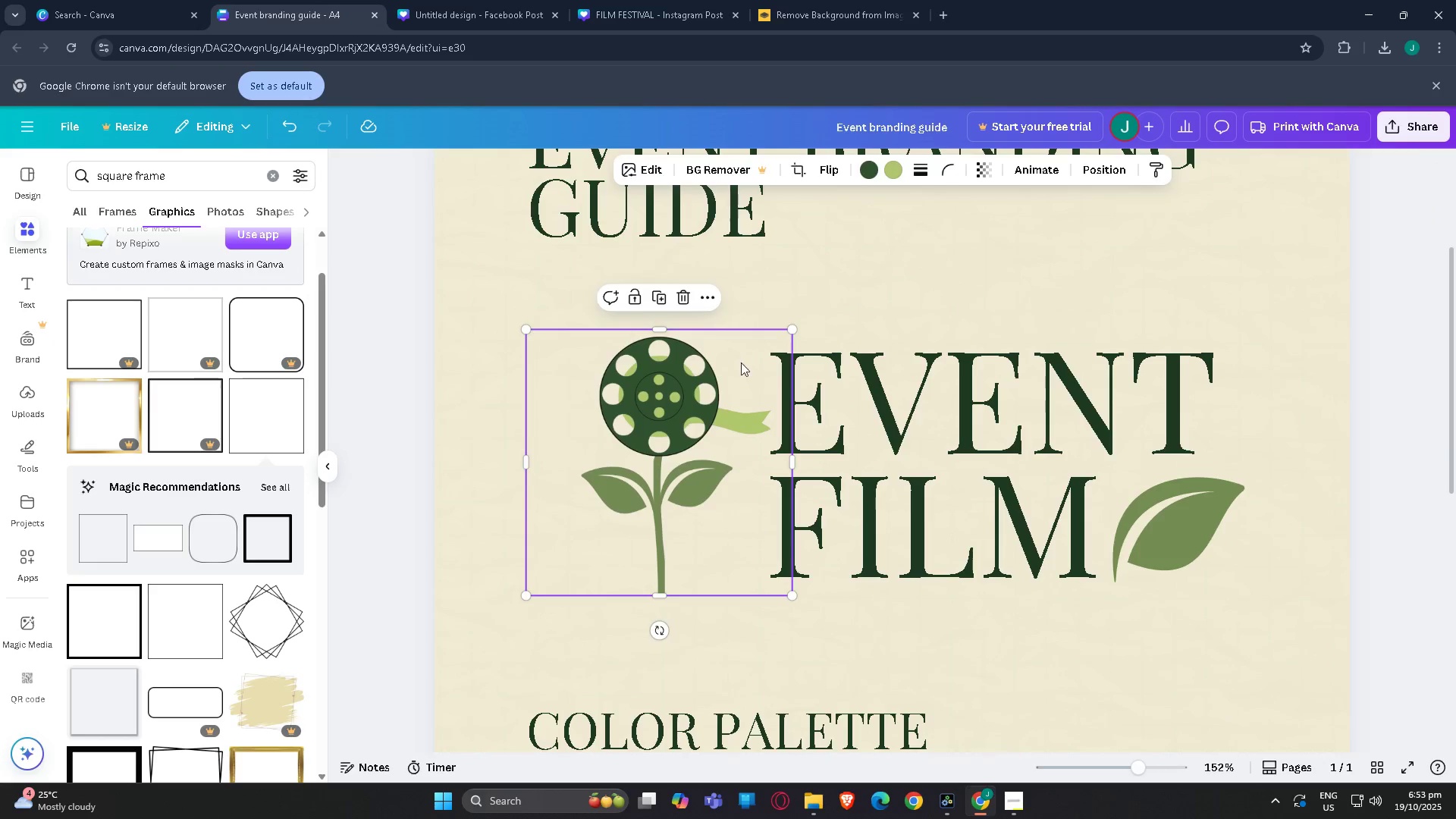 
key(Tab)
 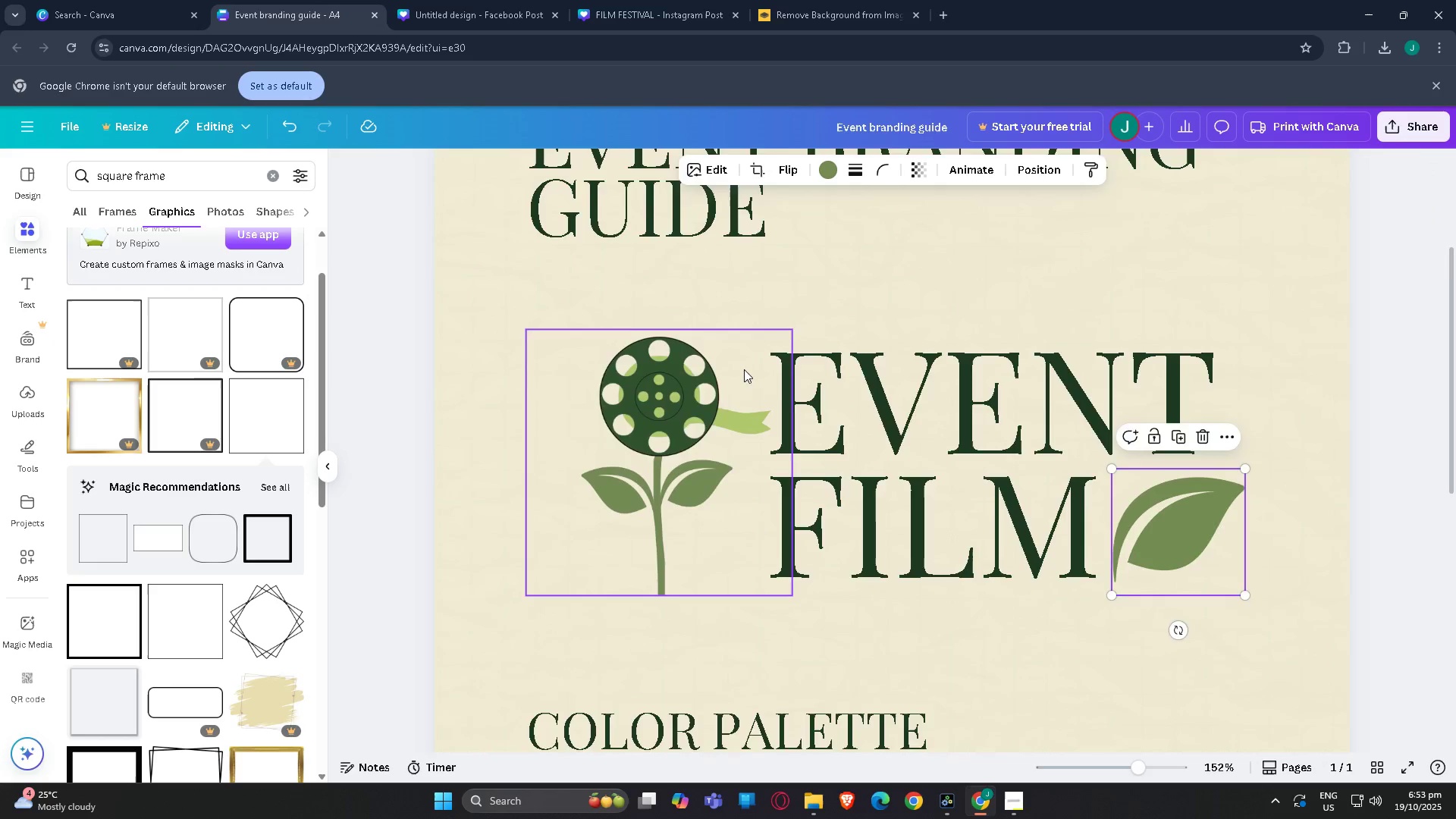 
scroll: coordinate [748, 403], scroll_direction: down, amount: 2.0
 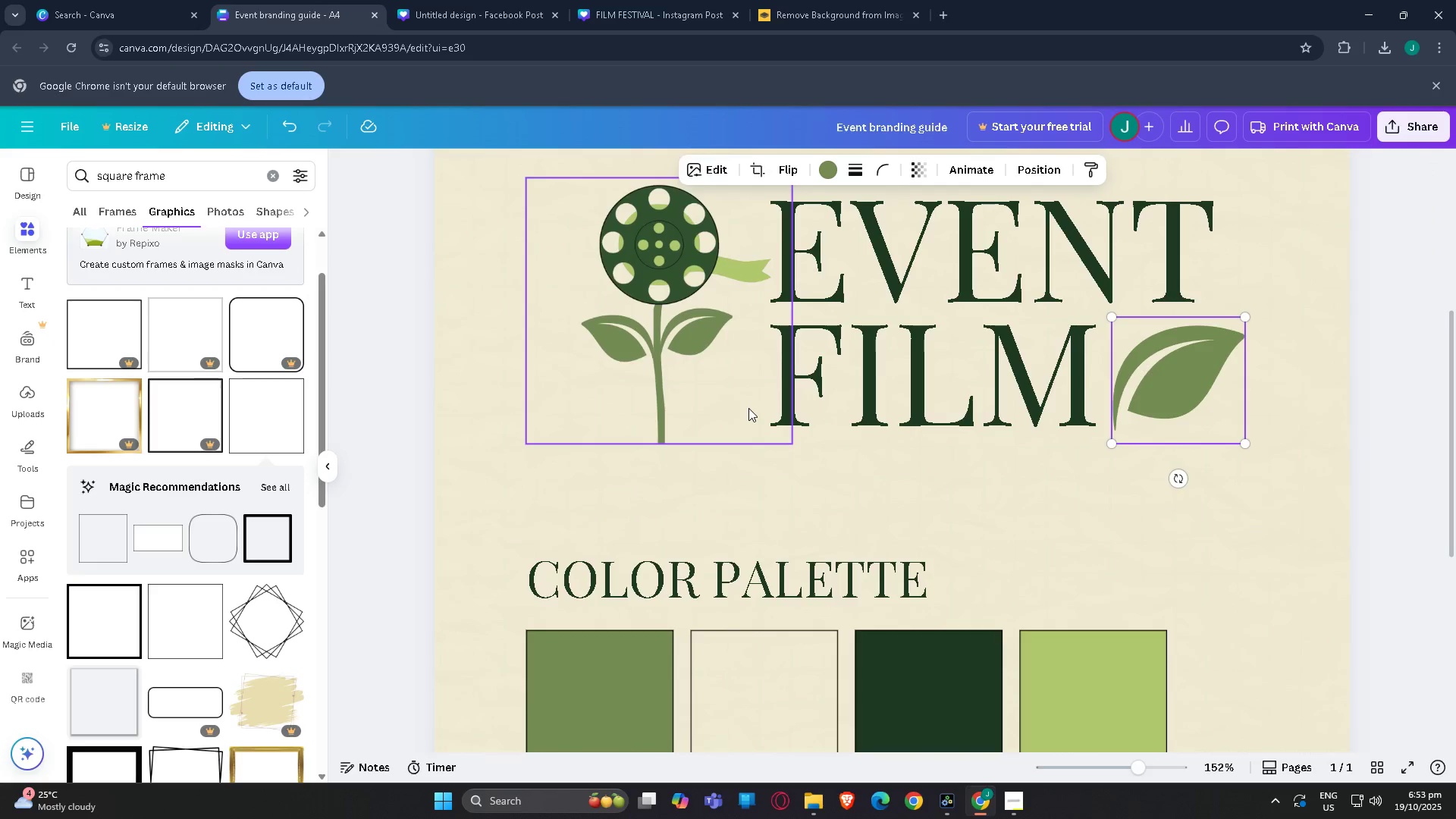 
key(Tab)
 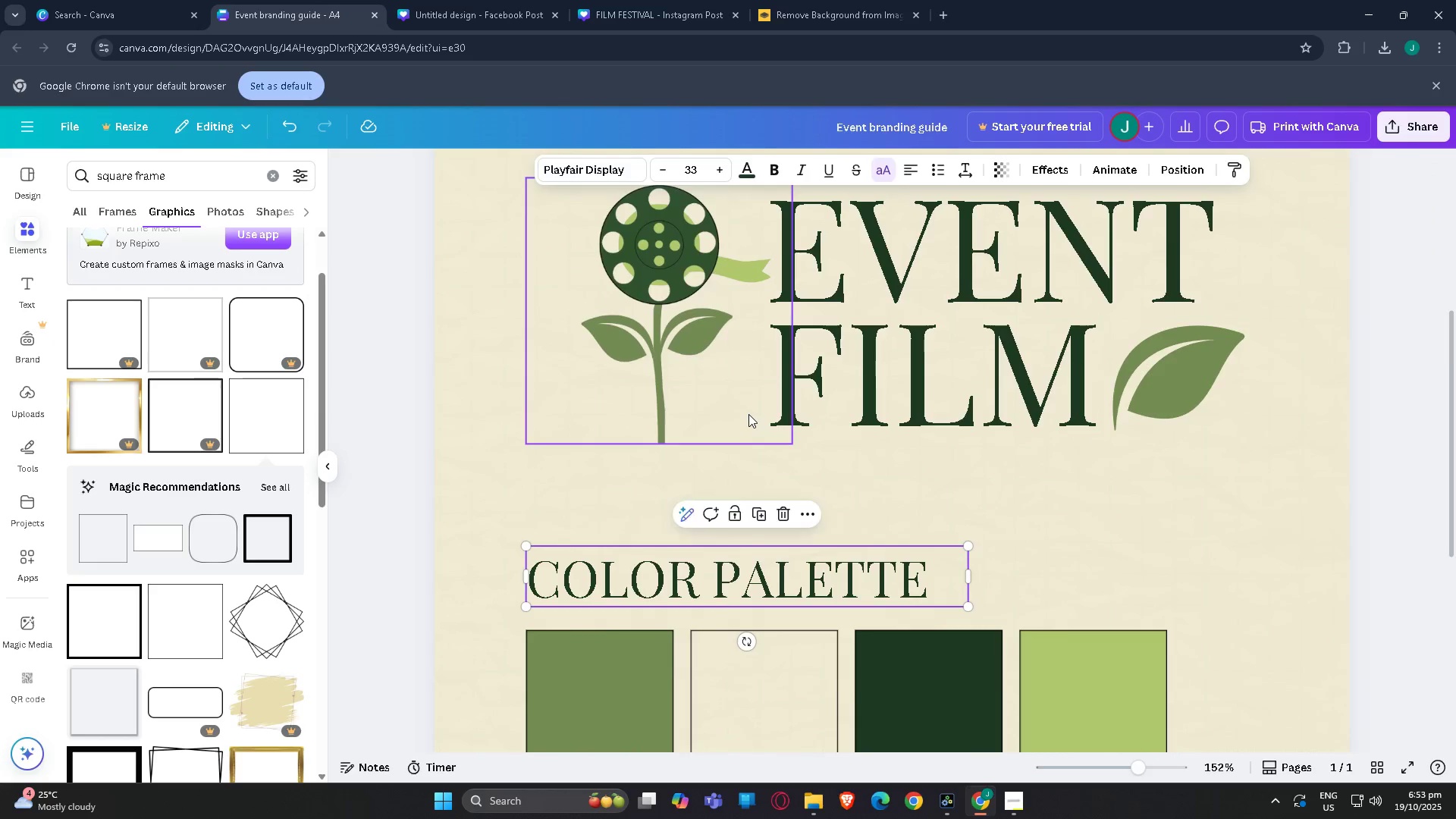 
key(Tab)
 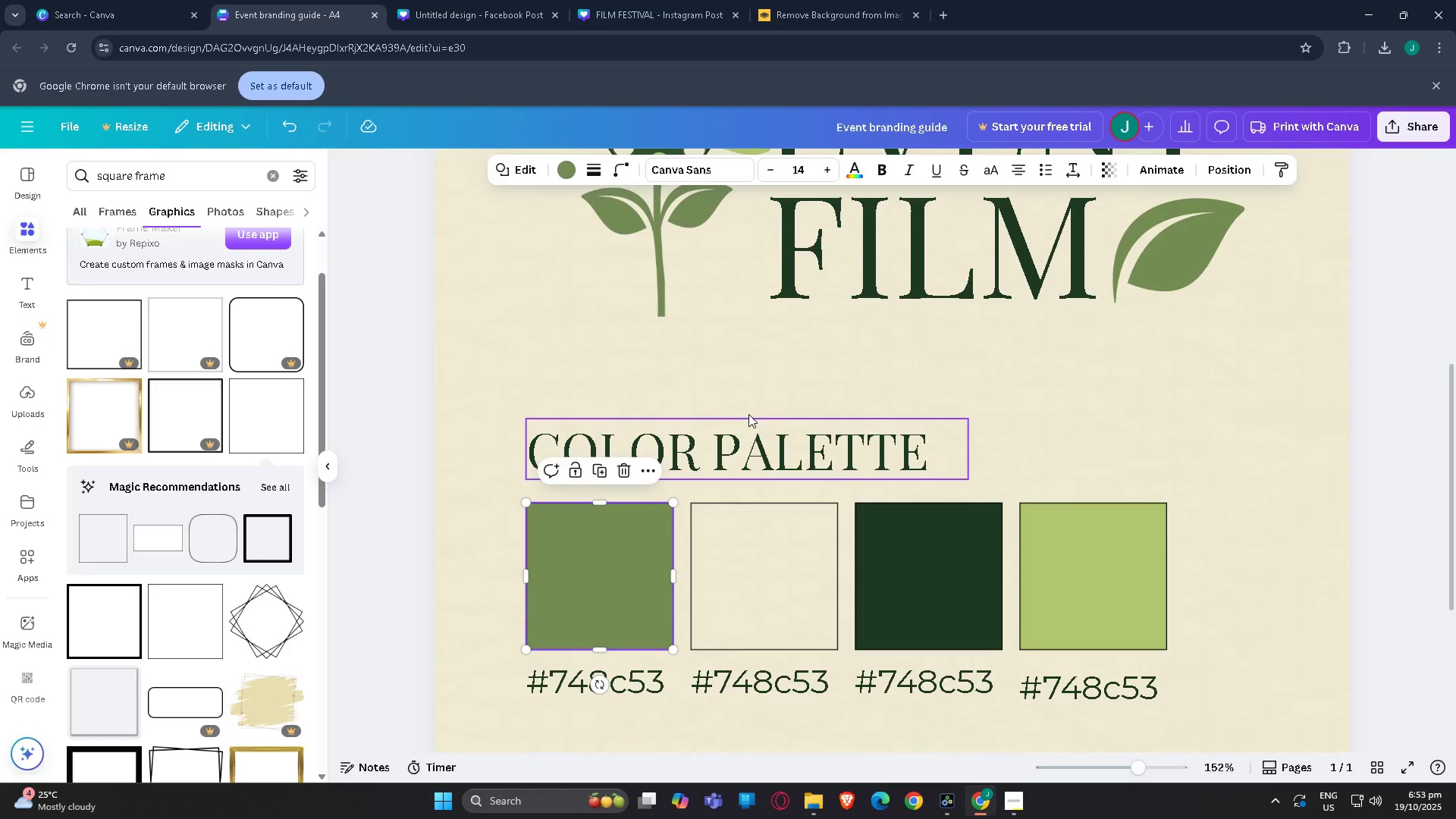 
key(Tab)
 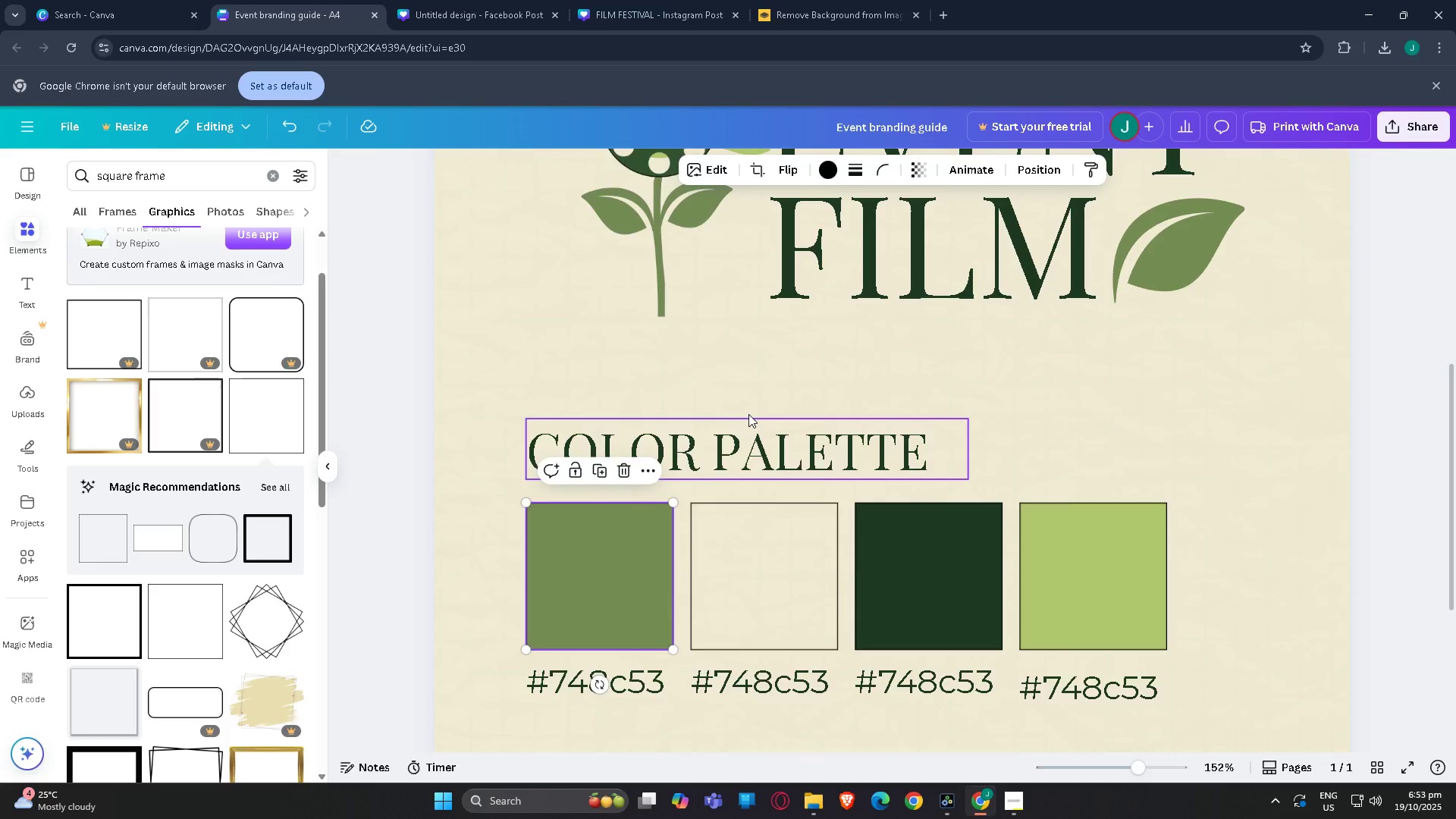 
key(Tab)
 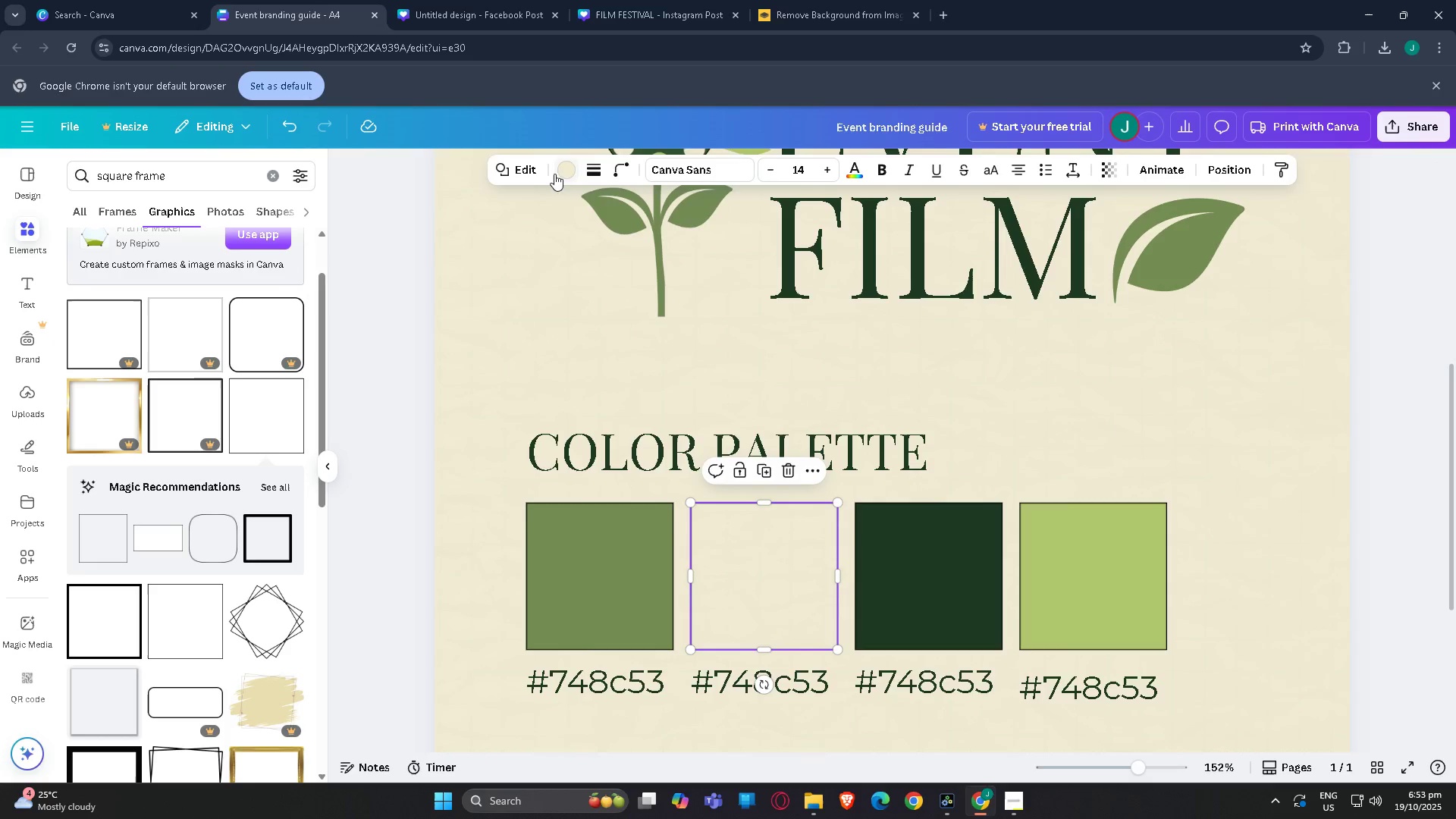 
double_click([562, 174])
 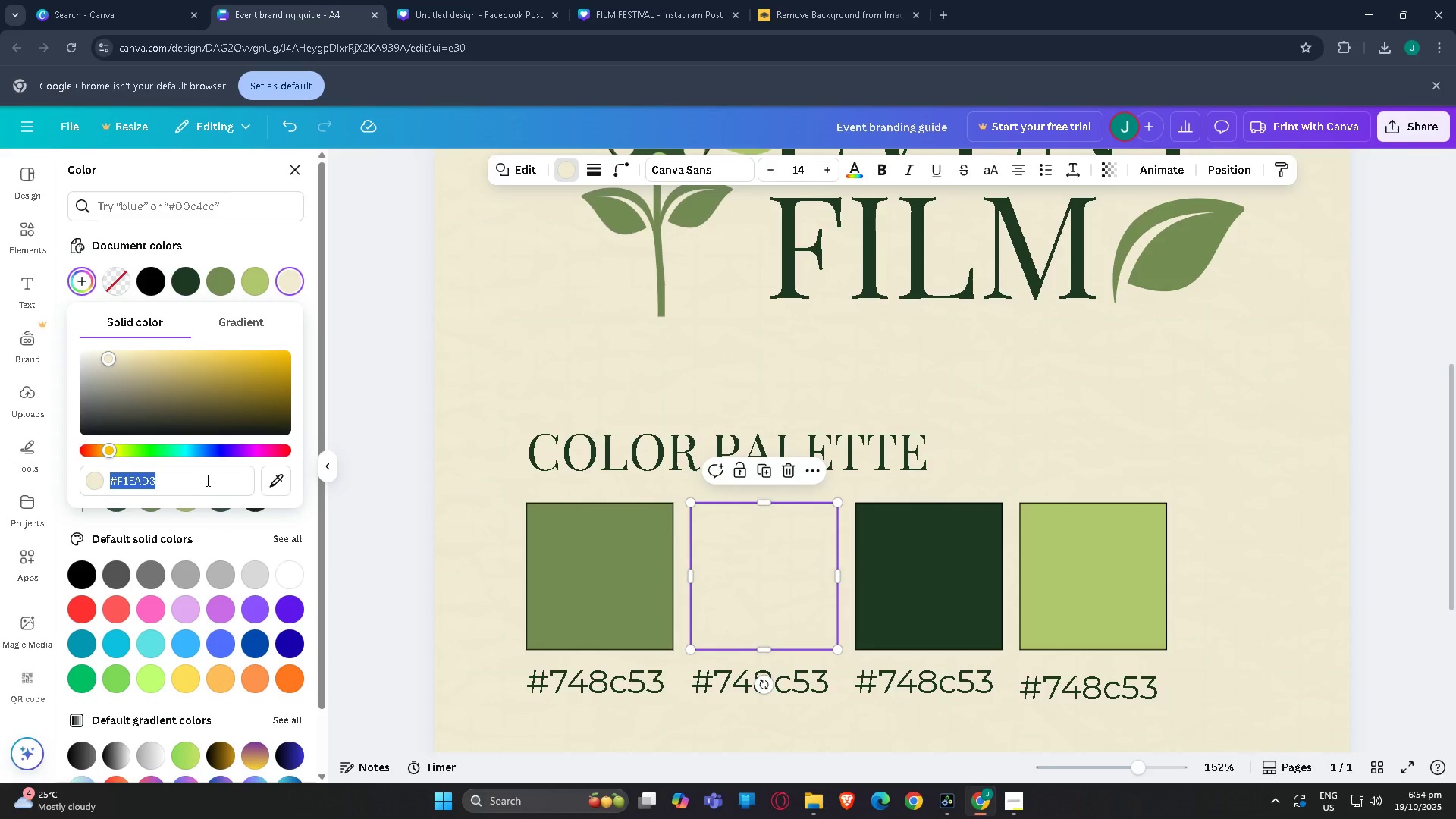 
double_click([202, 475])
 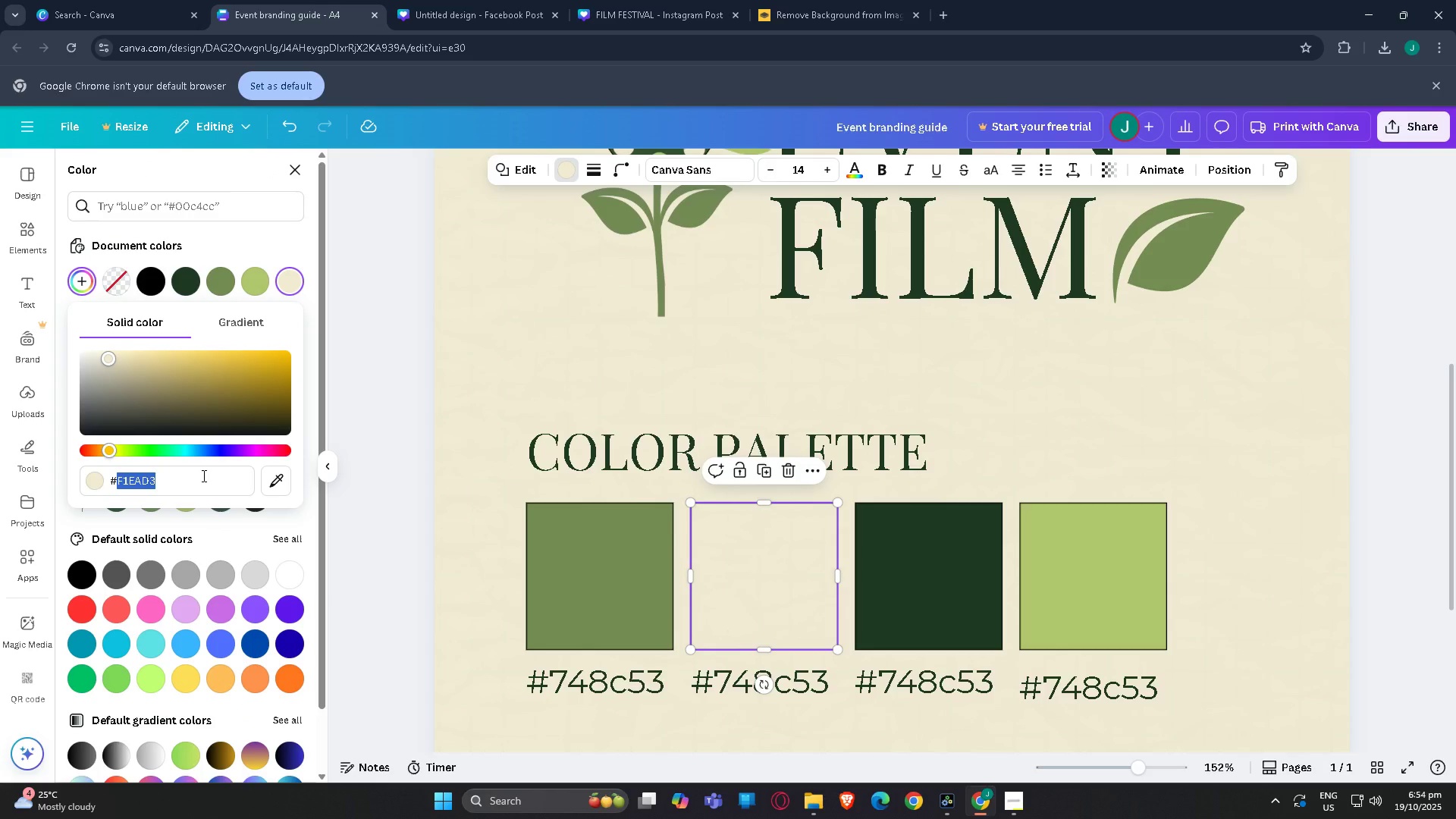 
key(Control+ControlLeft)
 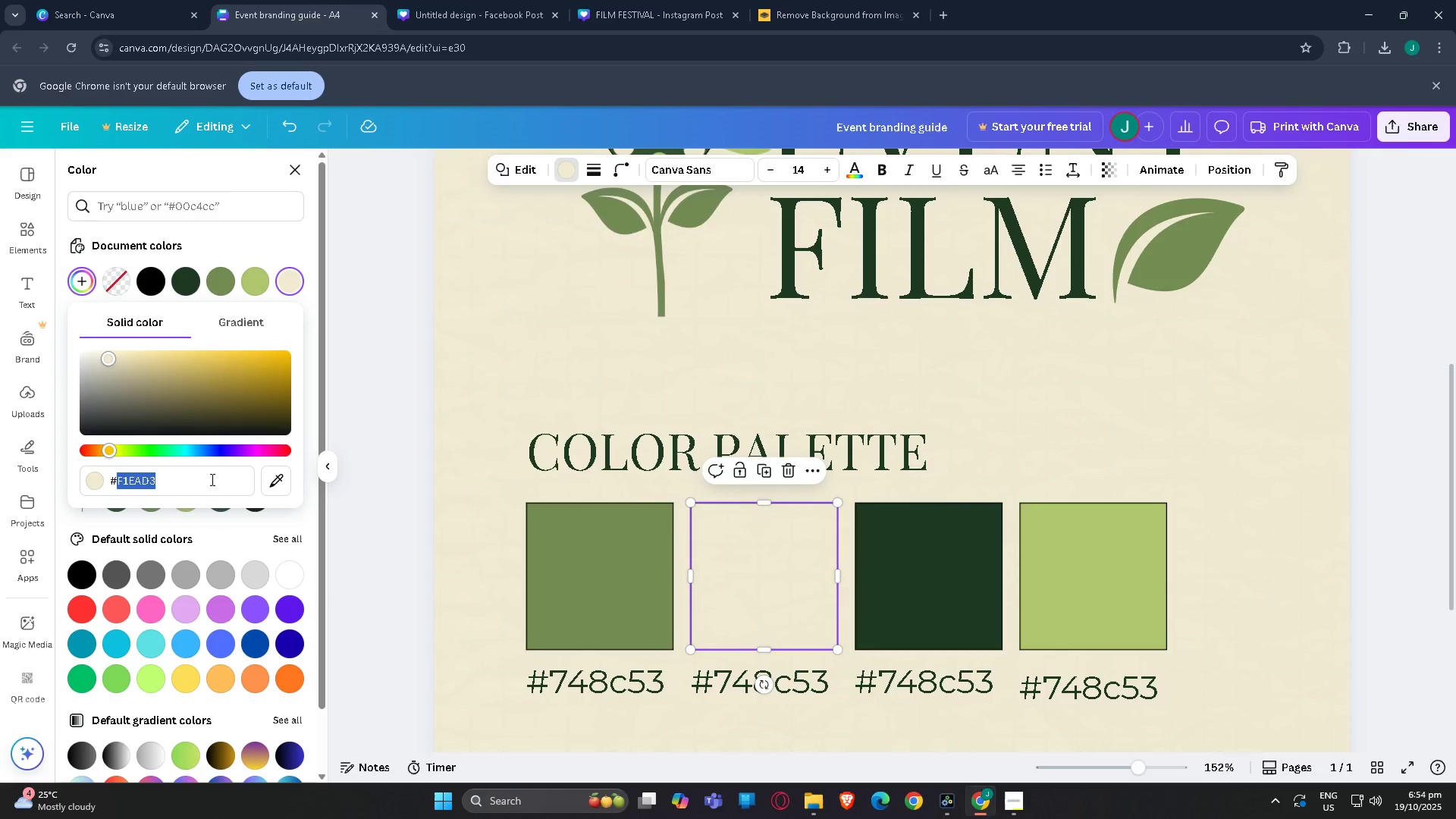 
key(Control+C)
 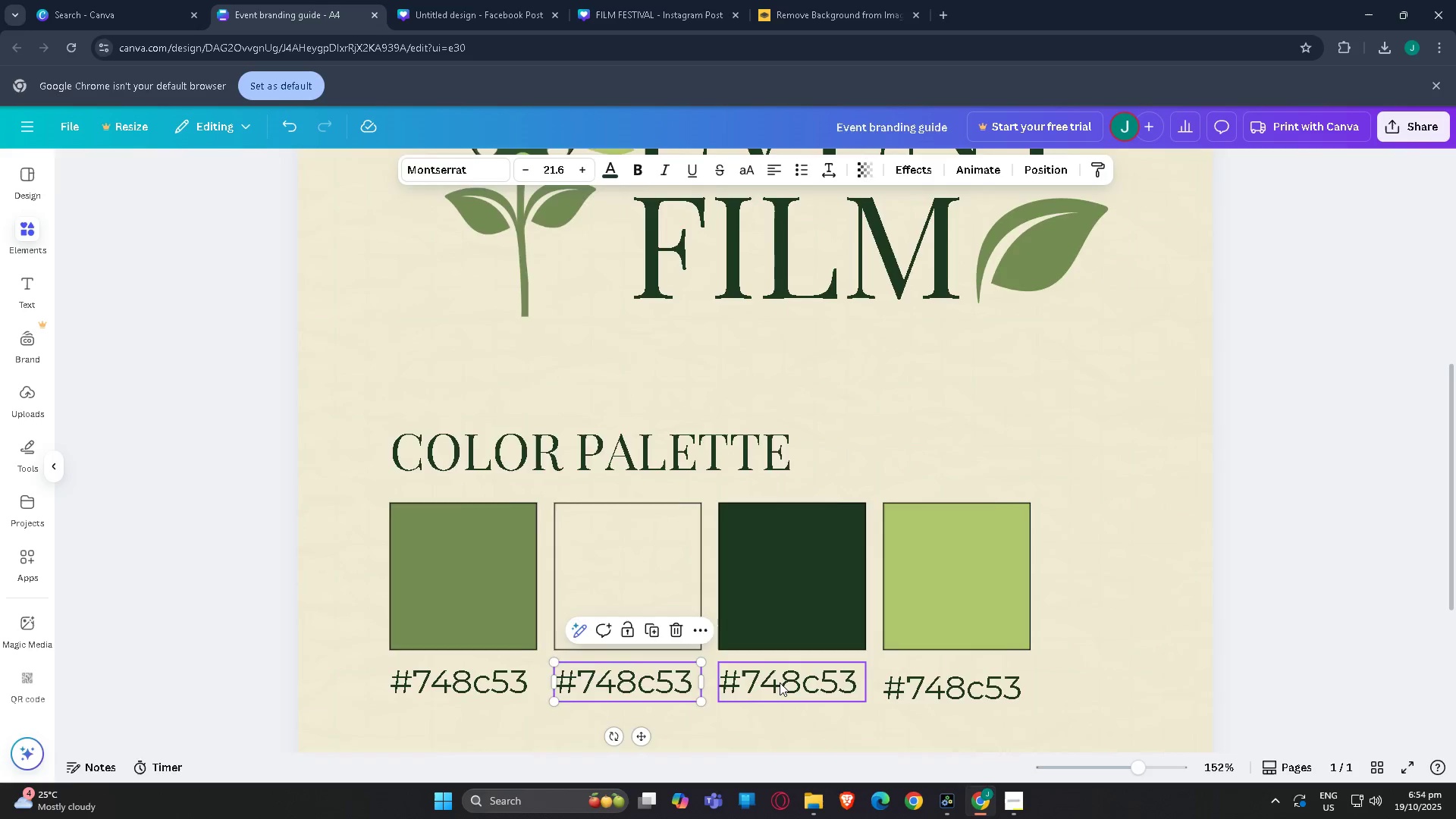 
double_click([780, 682])
 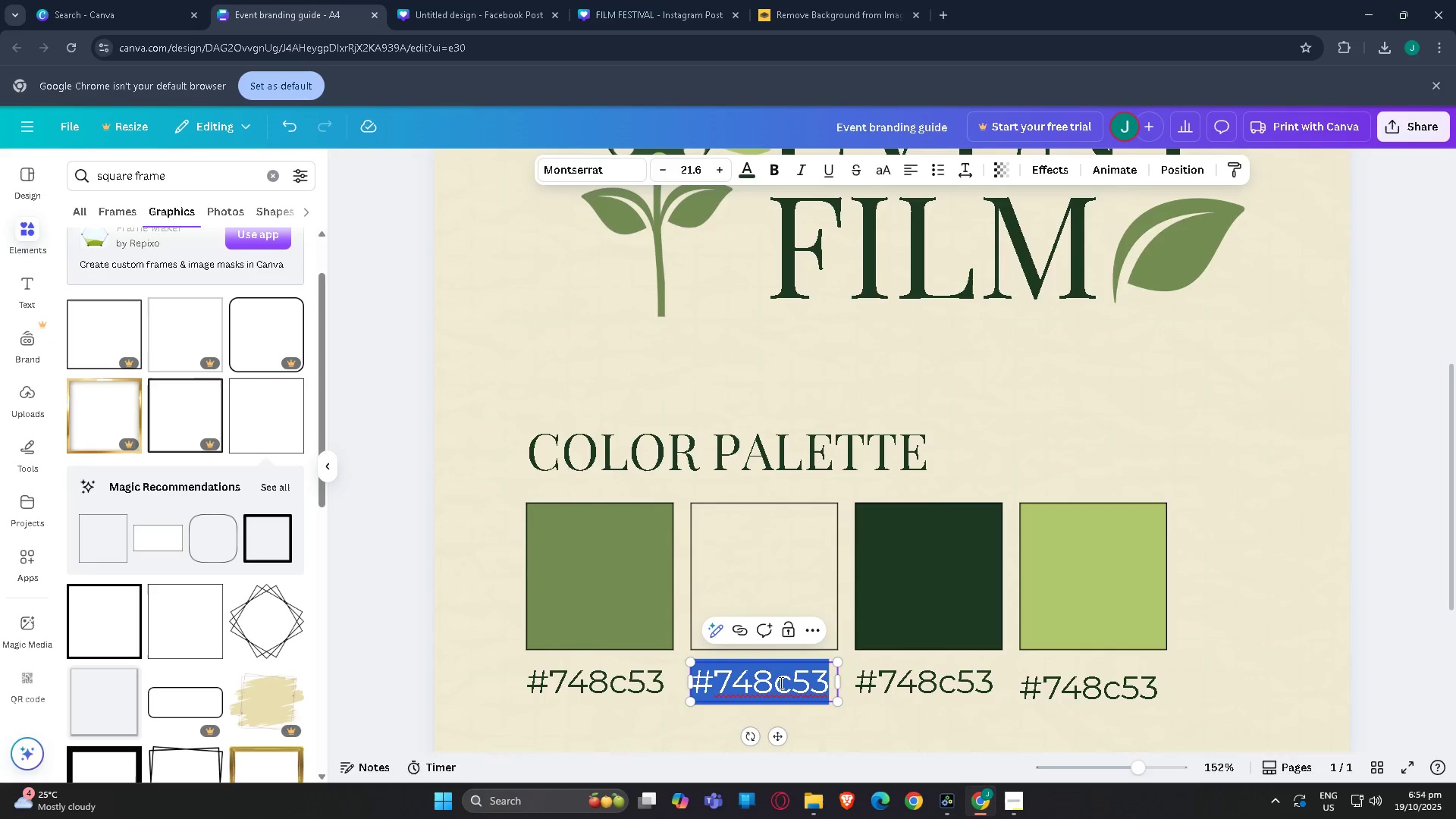 
key(Control+V)
 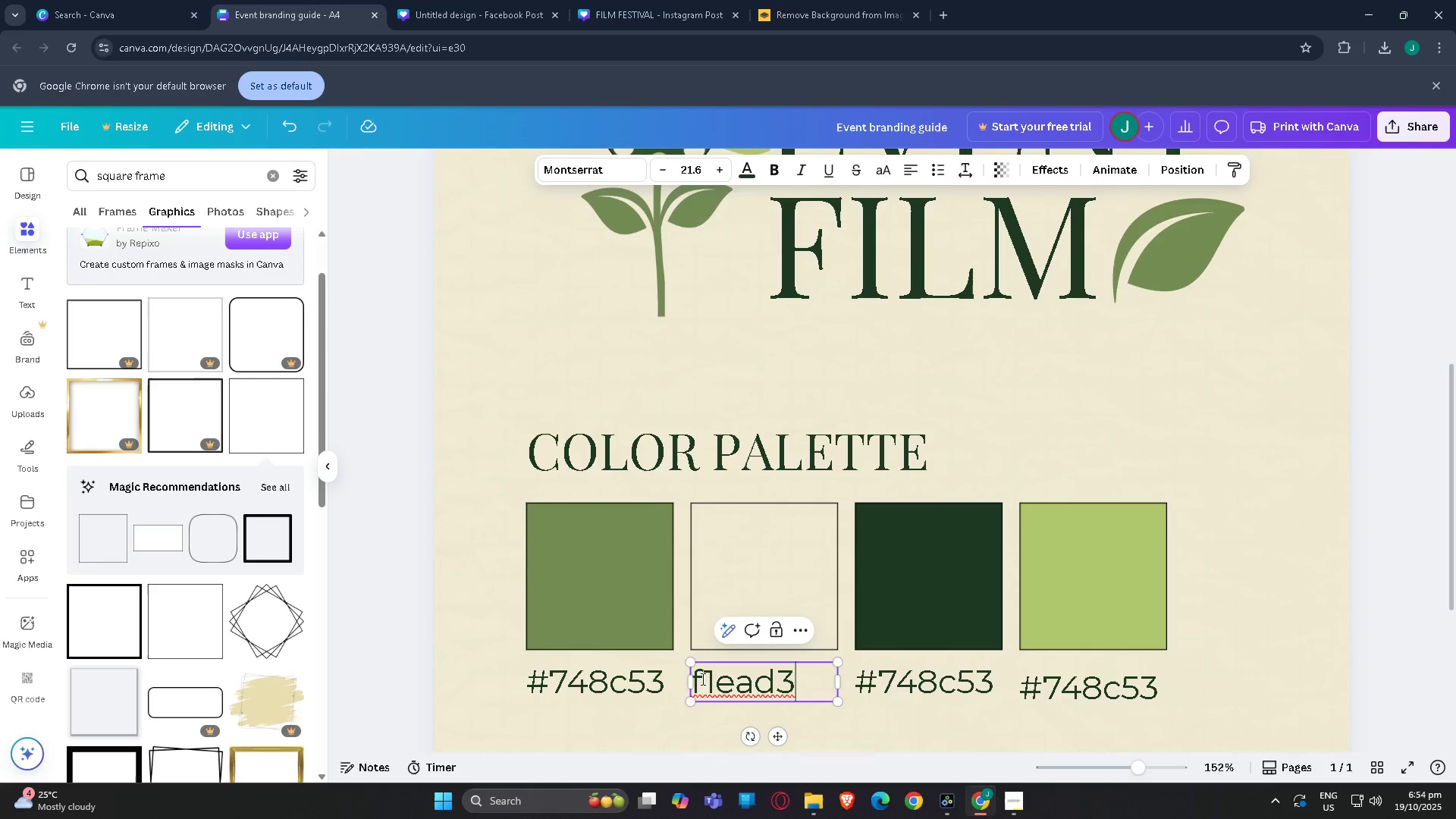 
left_click([698, 679])
 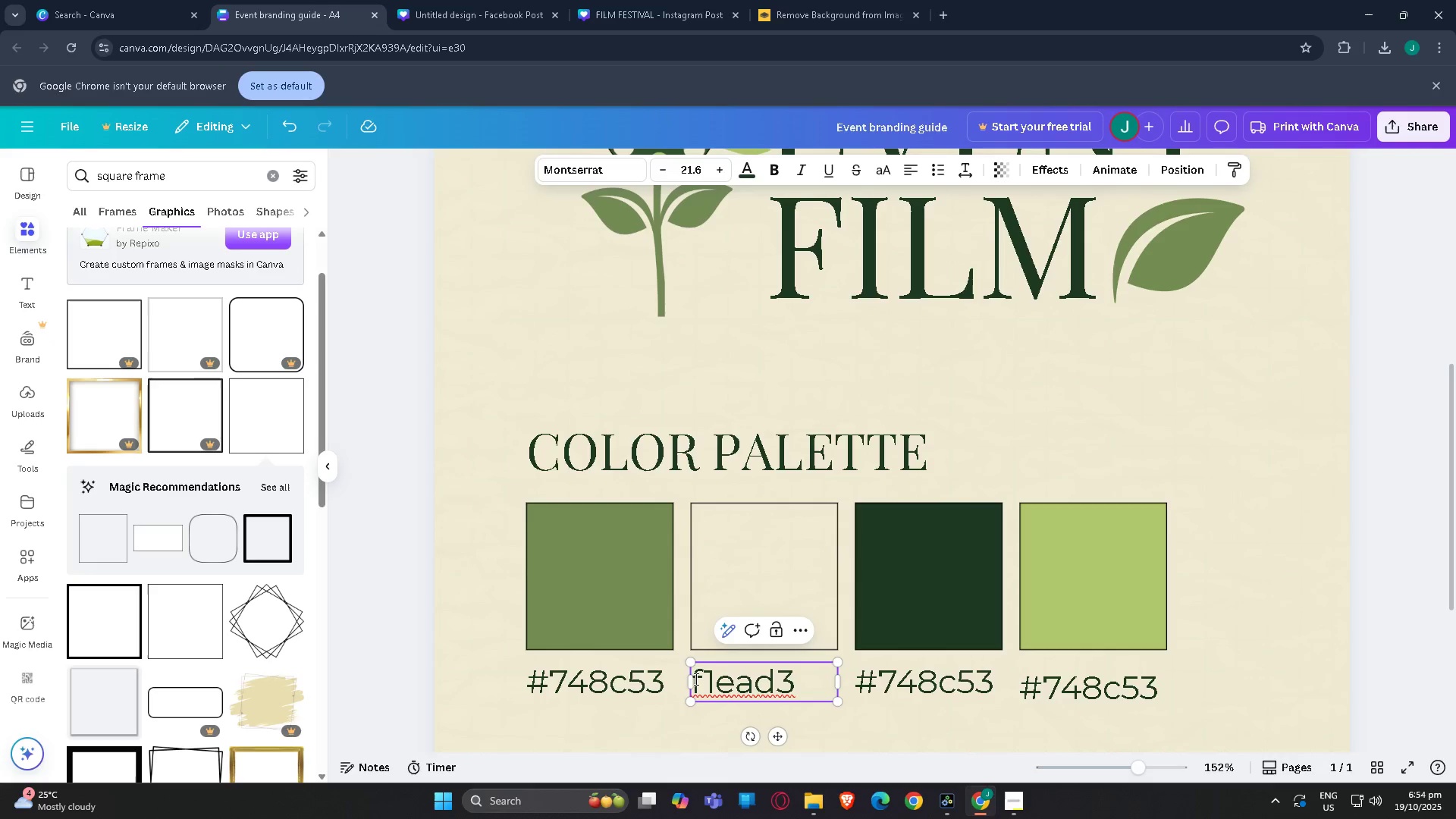 
left_click([695, 679])
 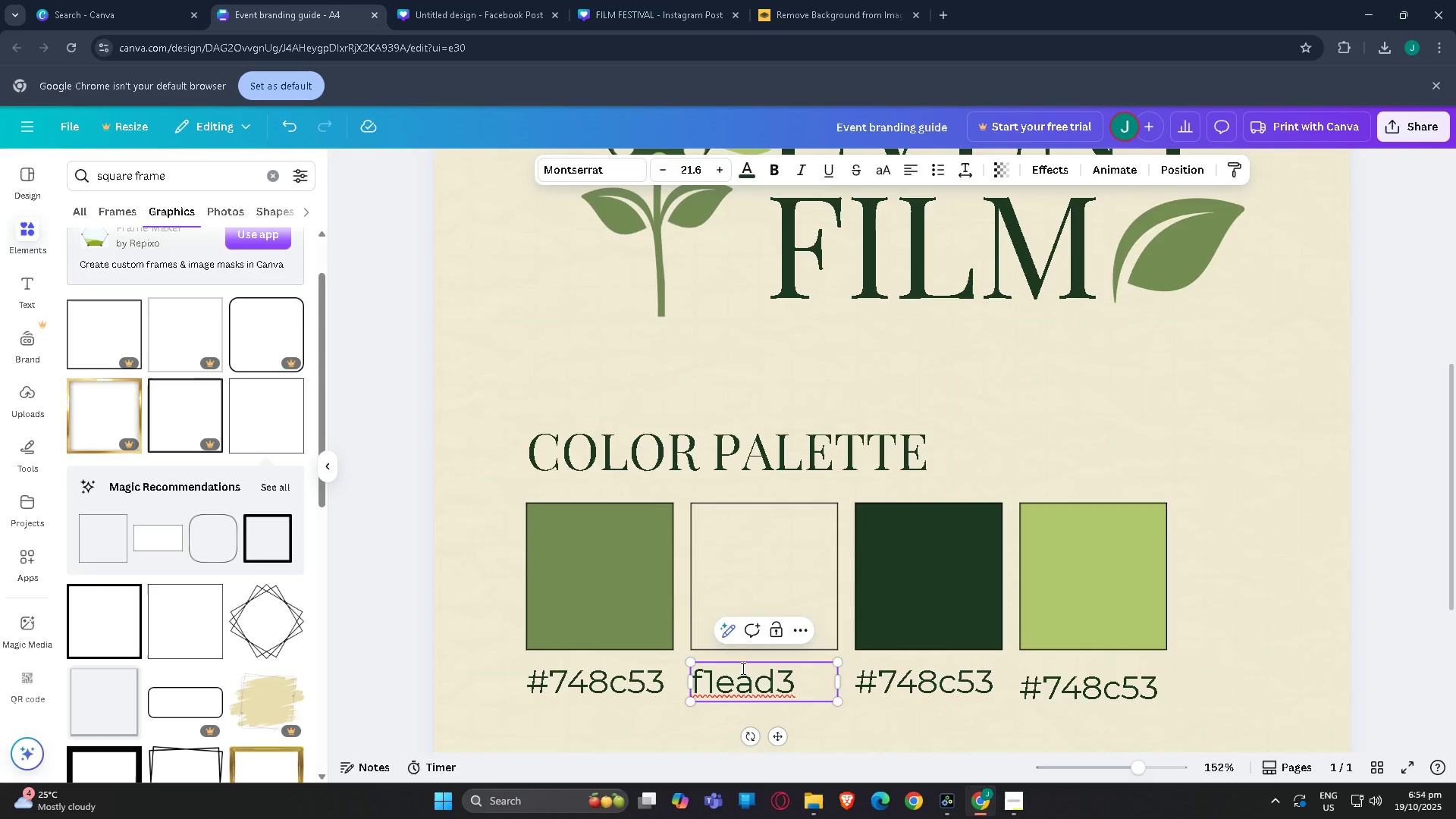 
key(ArrowLeft)
 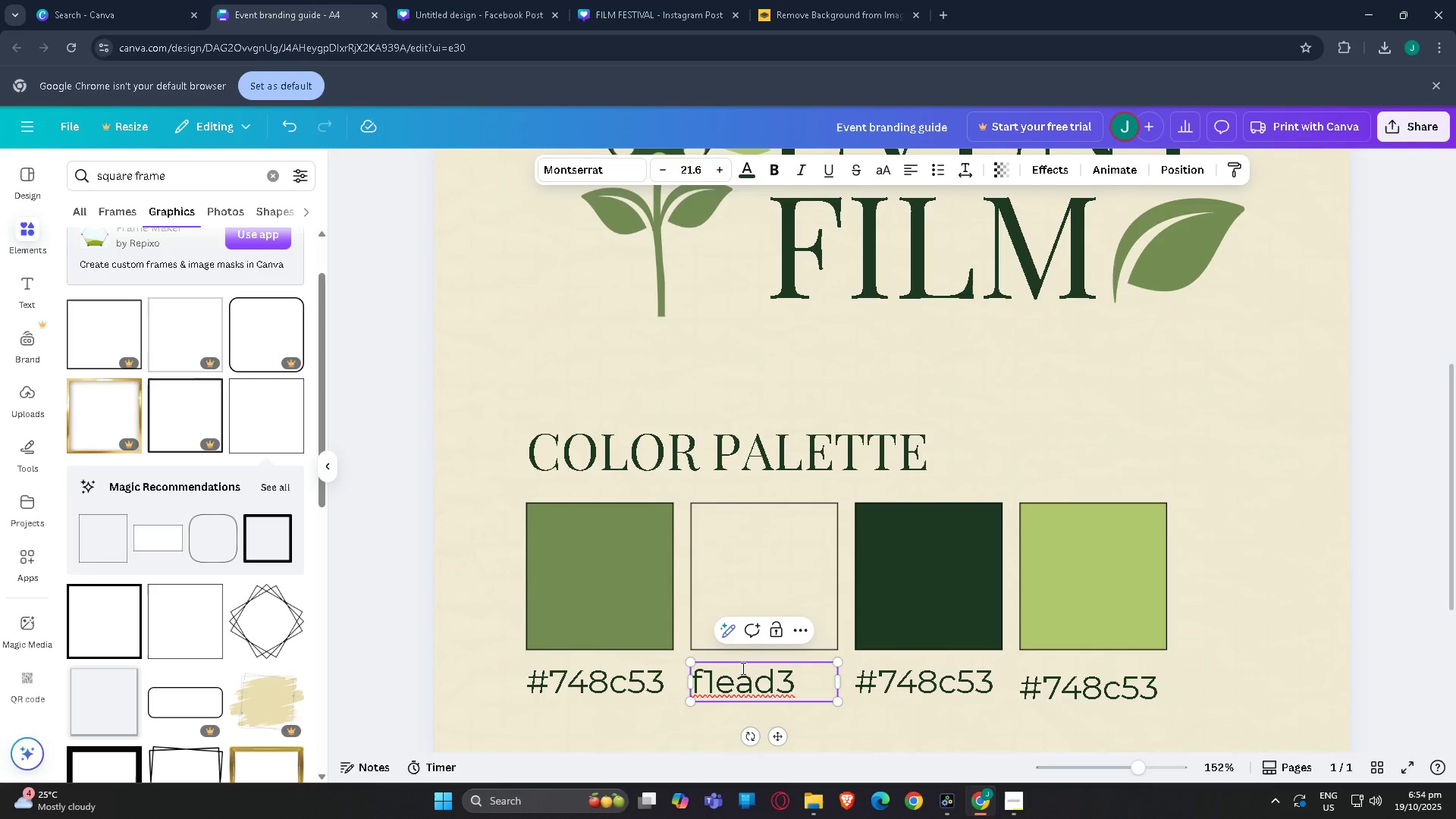 
key(ArrowLeft)
 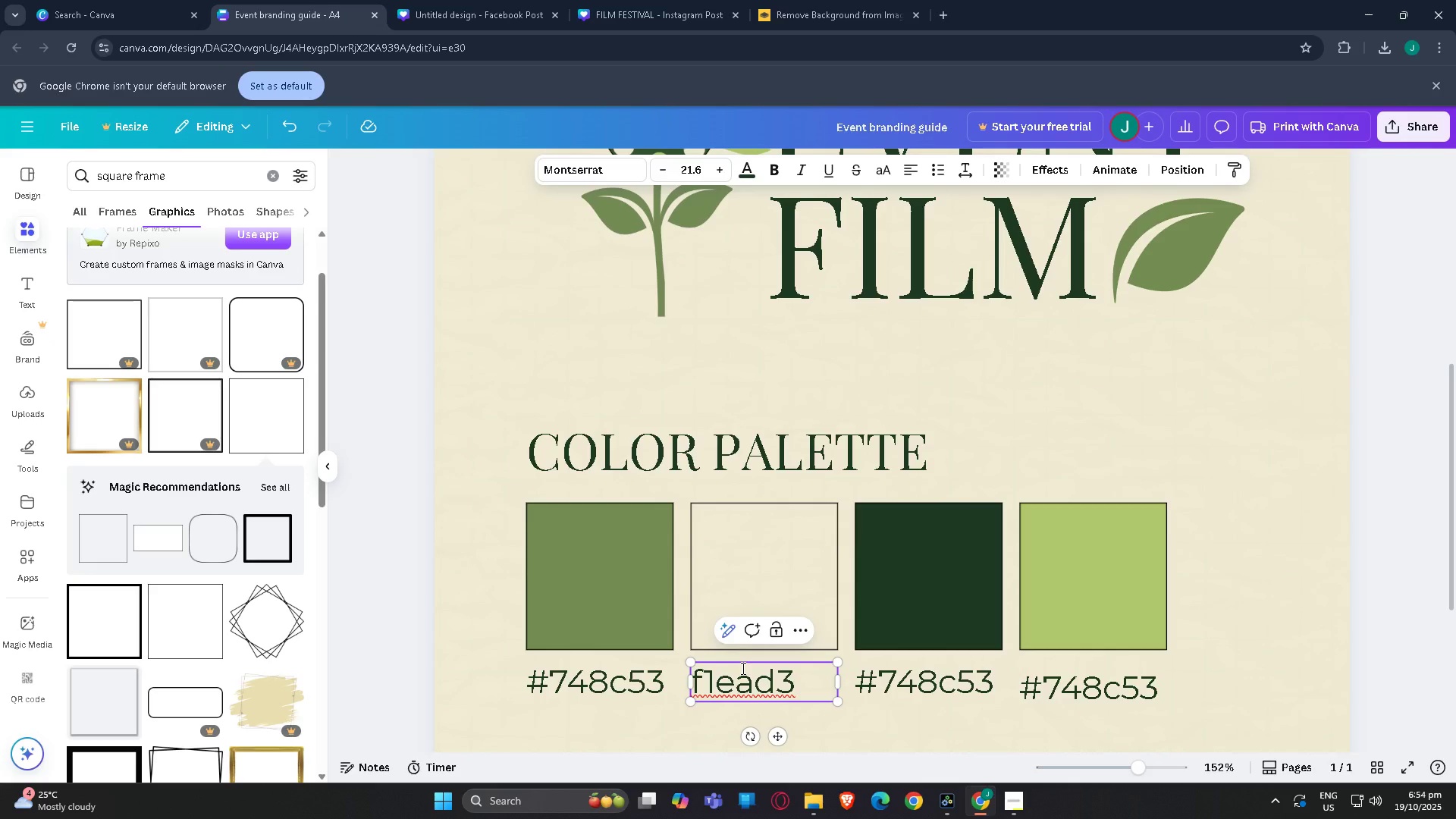 
key(Shift+3)
 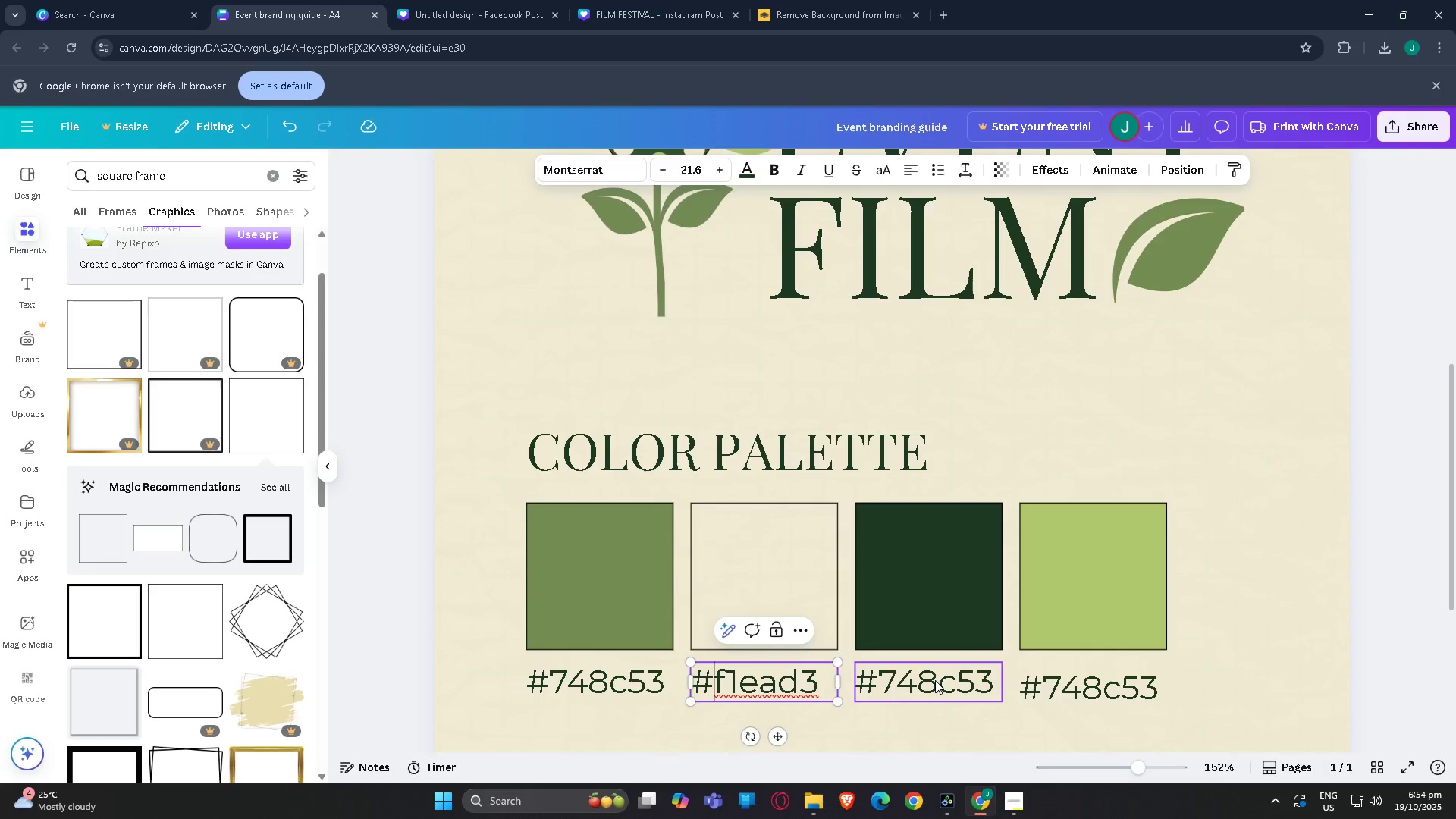 
double_click([935, 680])
 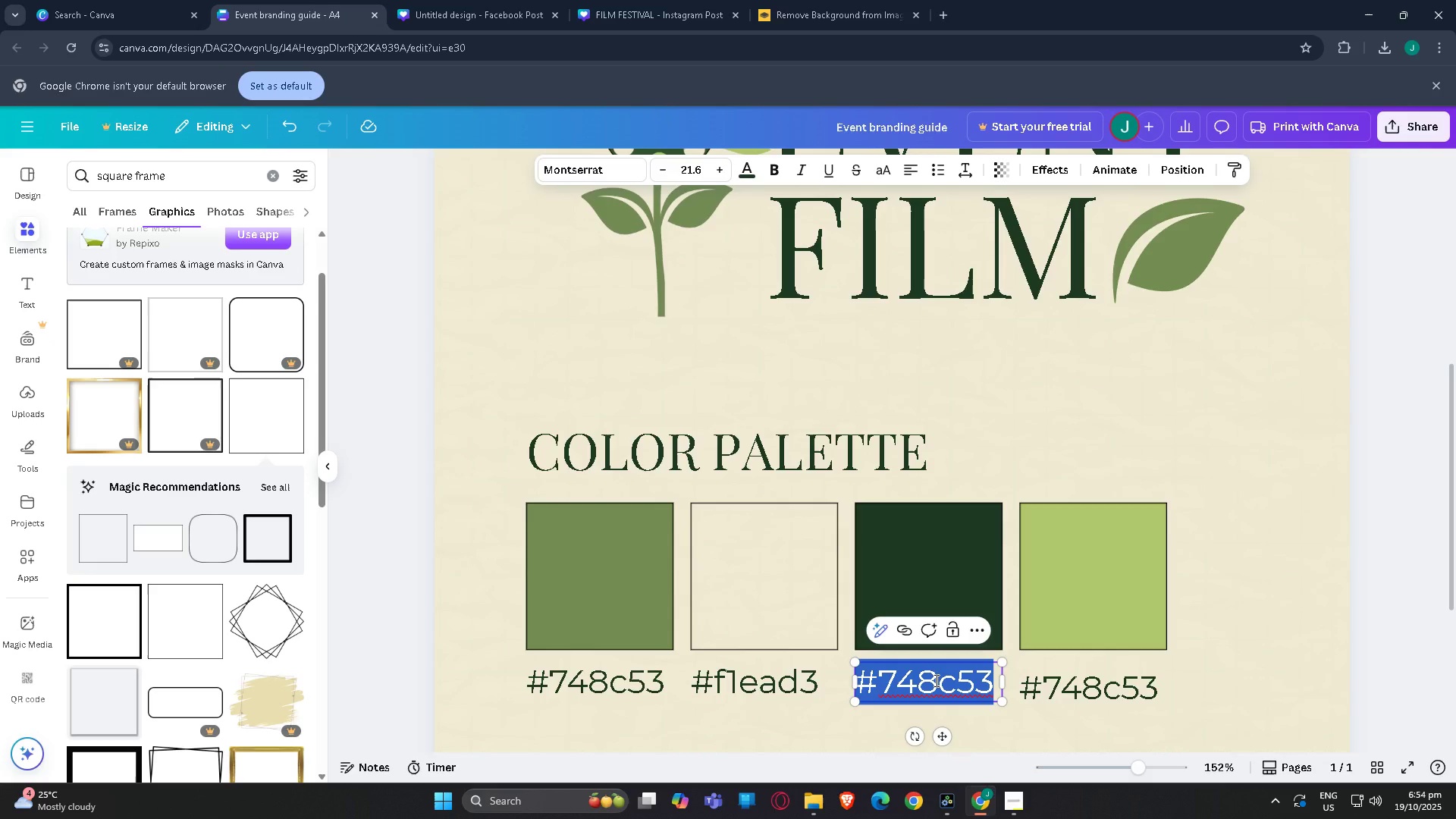 
triple_click([935, 680])
 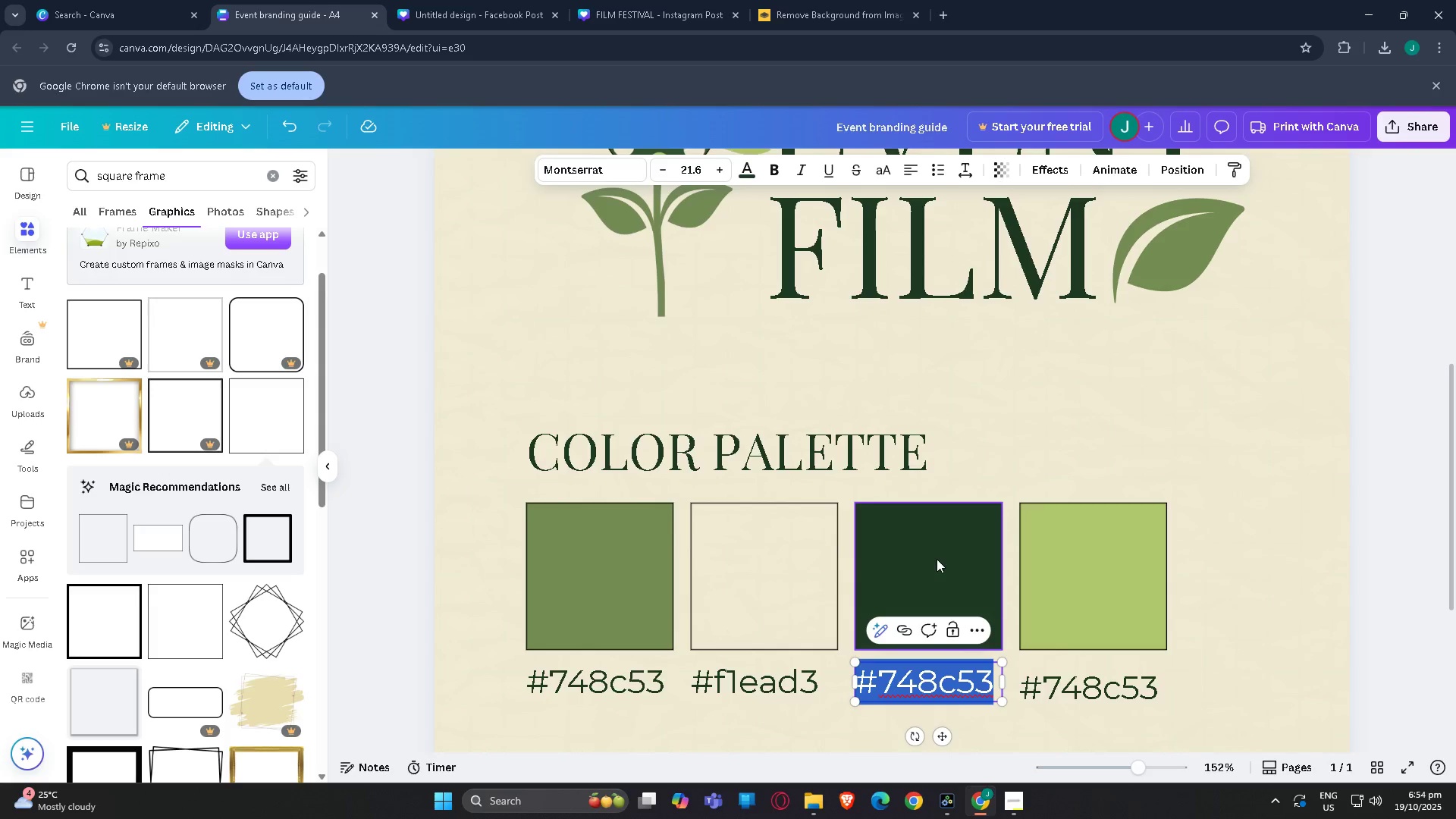 
wait(6.07)
 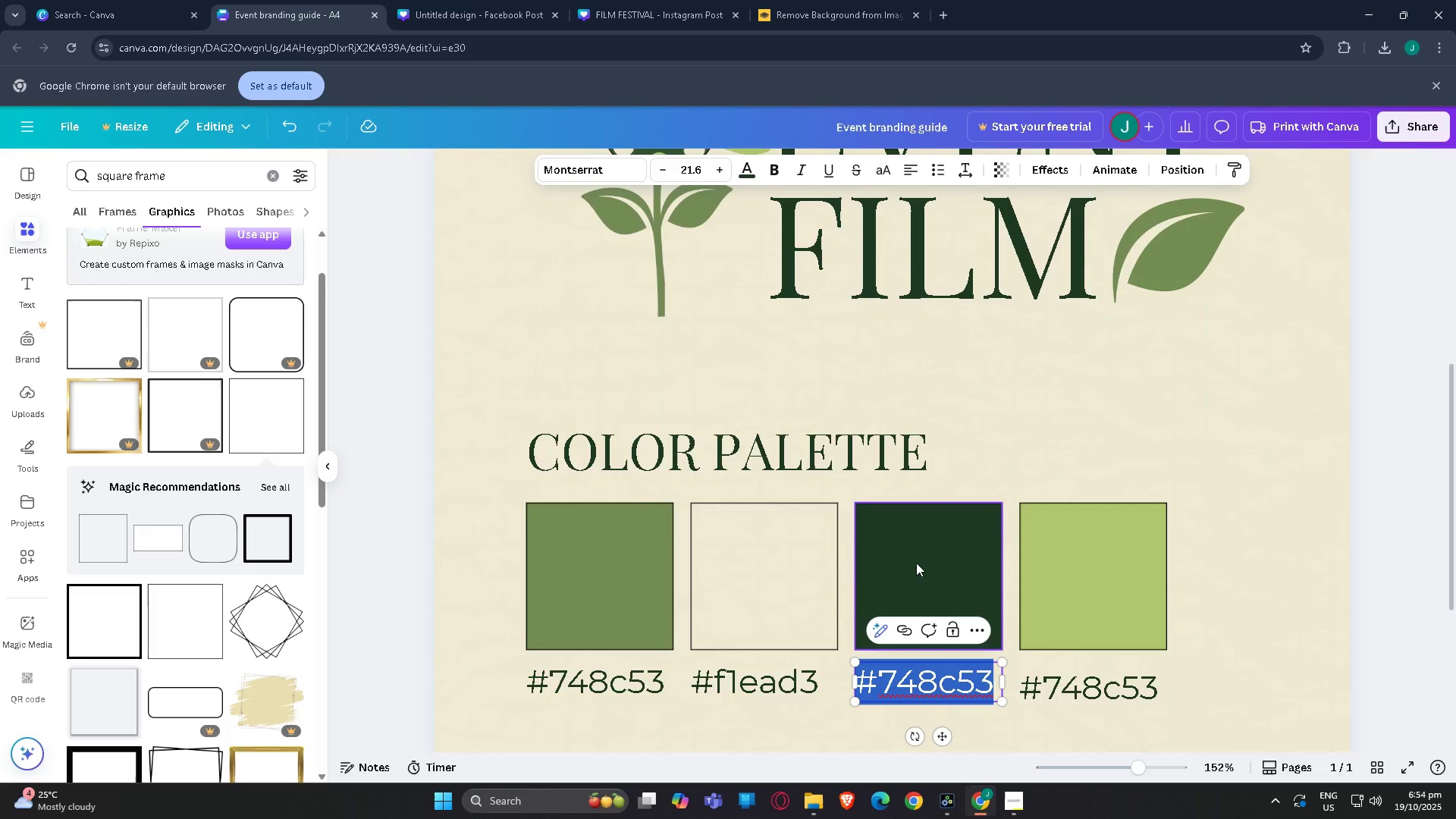 
key(Tab)
 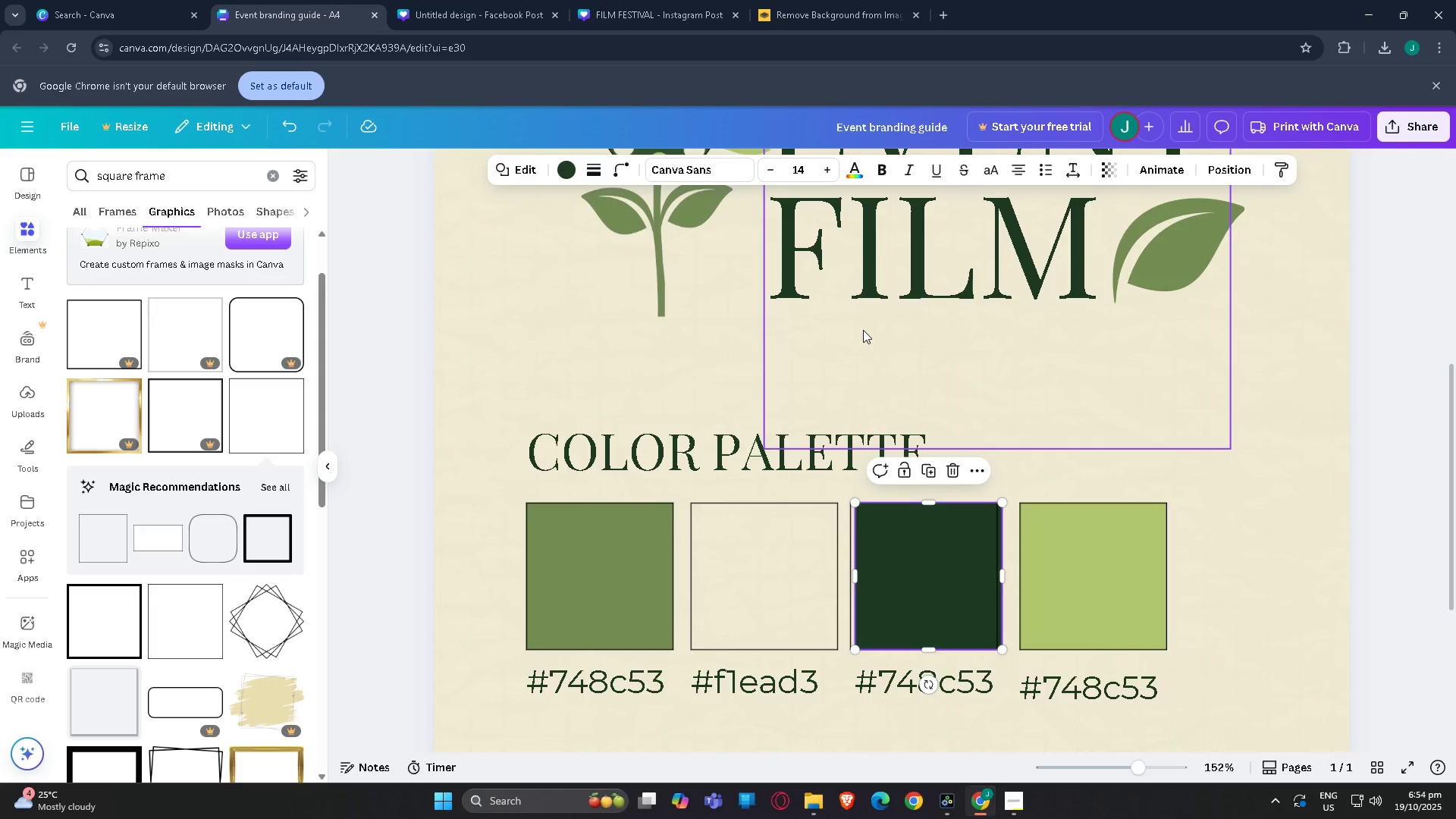 
key(Control+Z)
 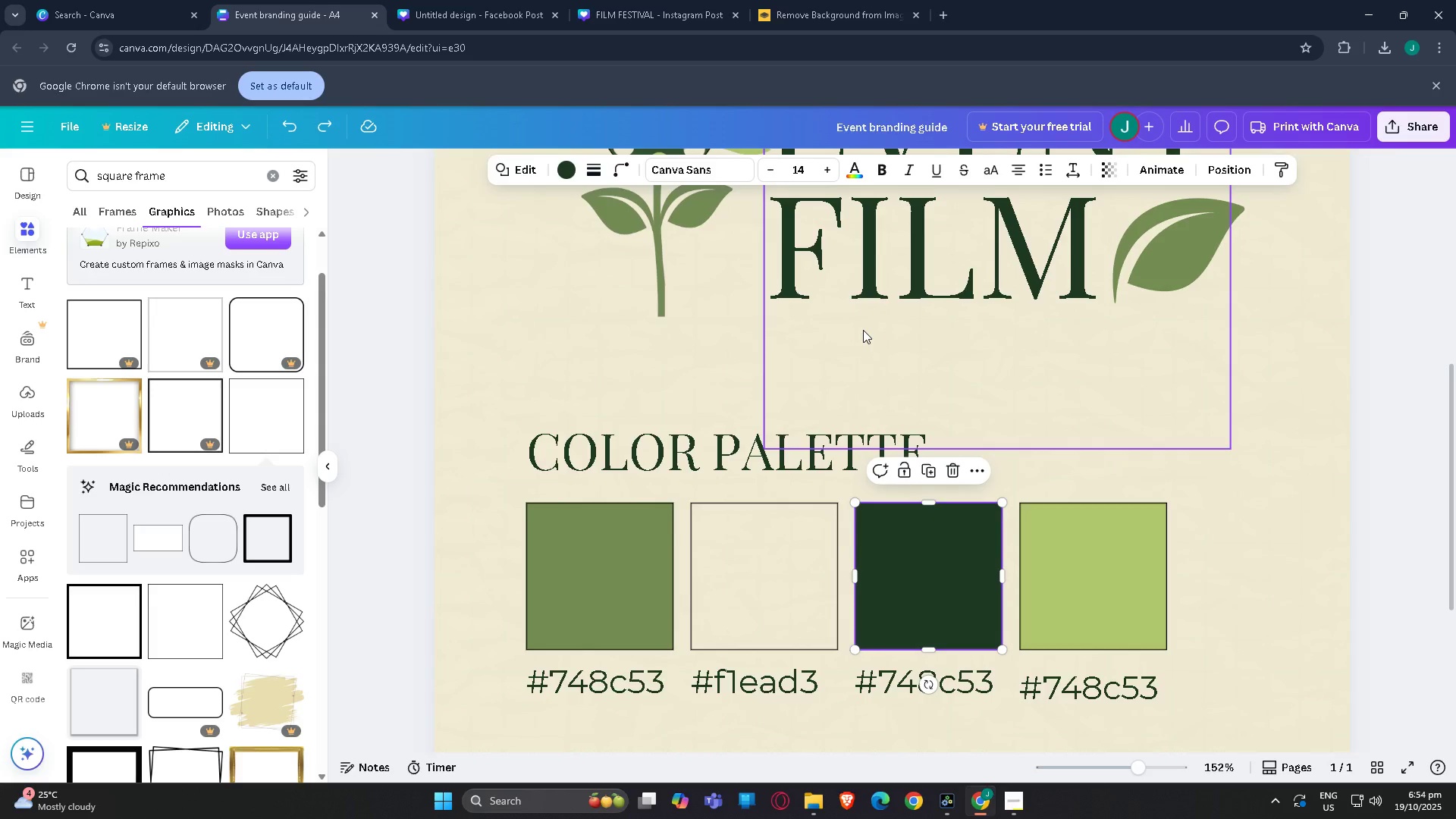 
key(Tab)
 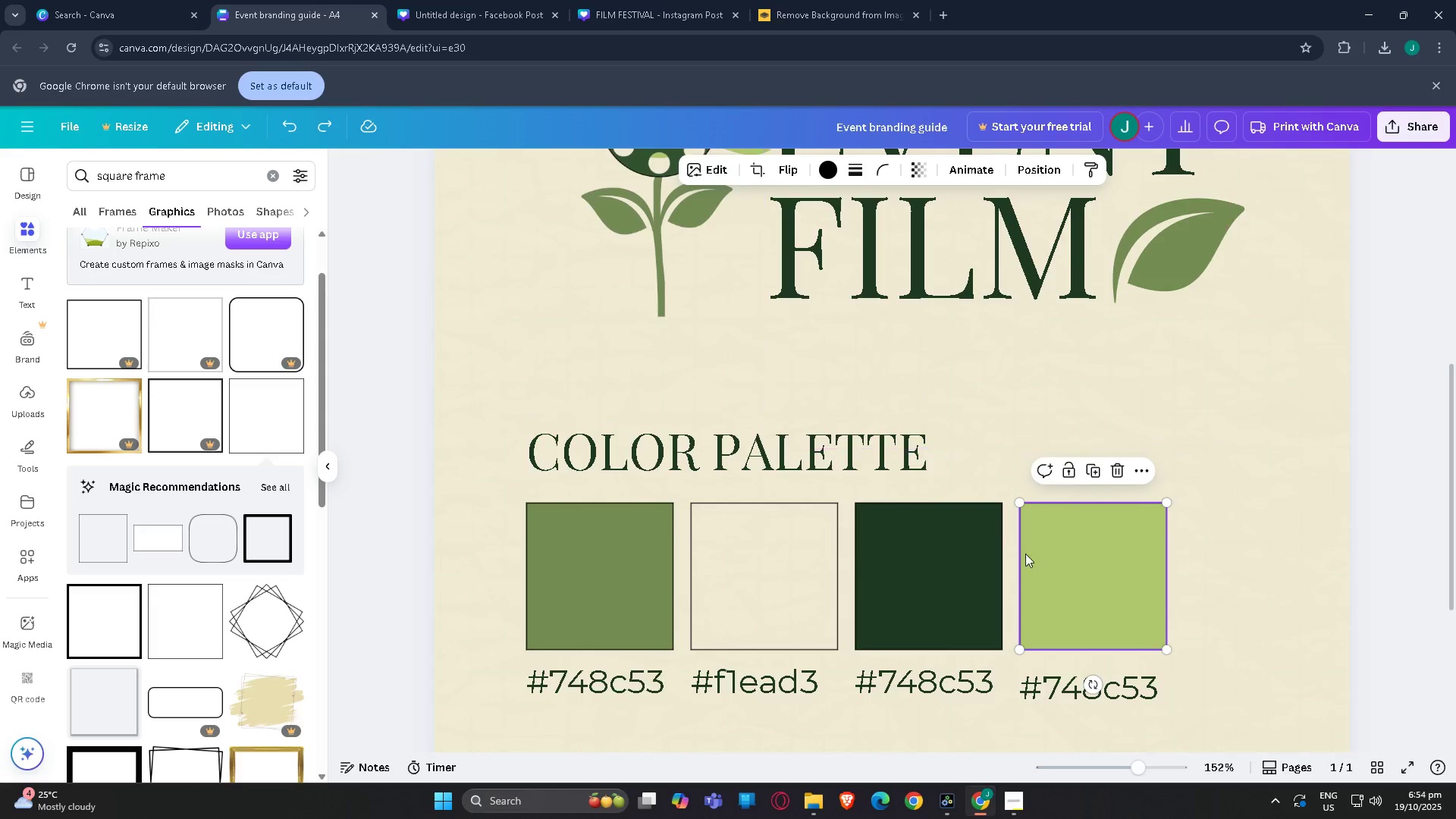 
key(Tab)
 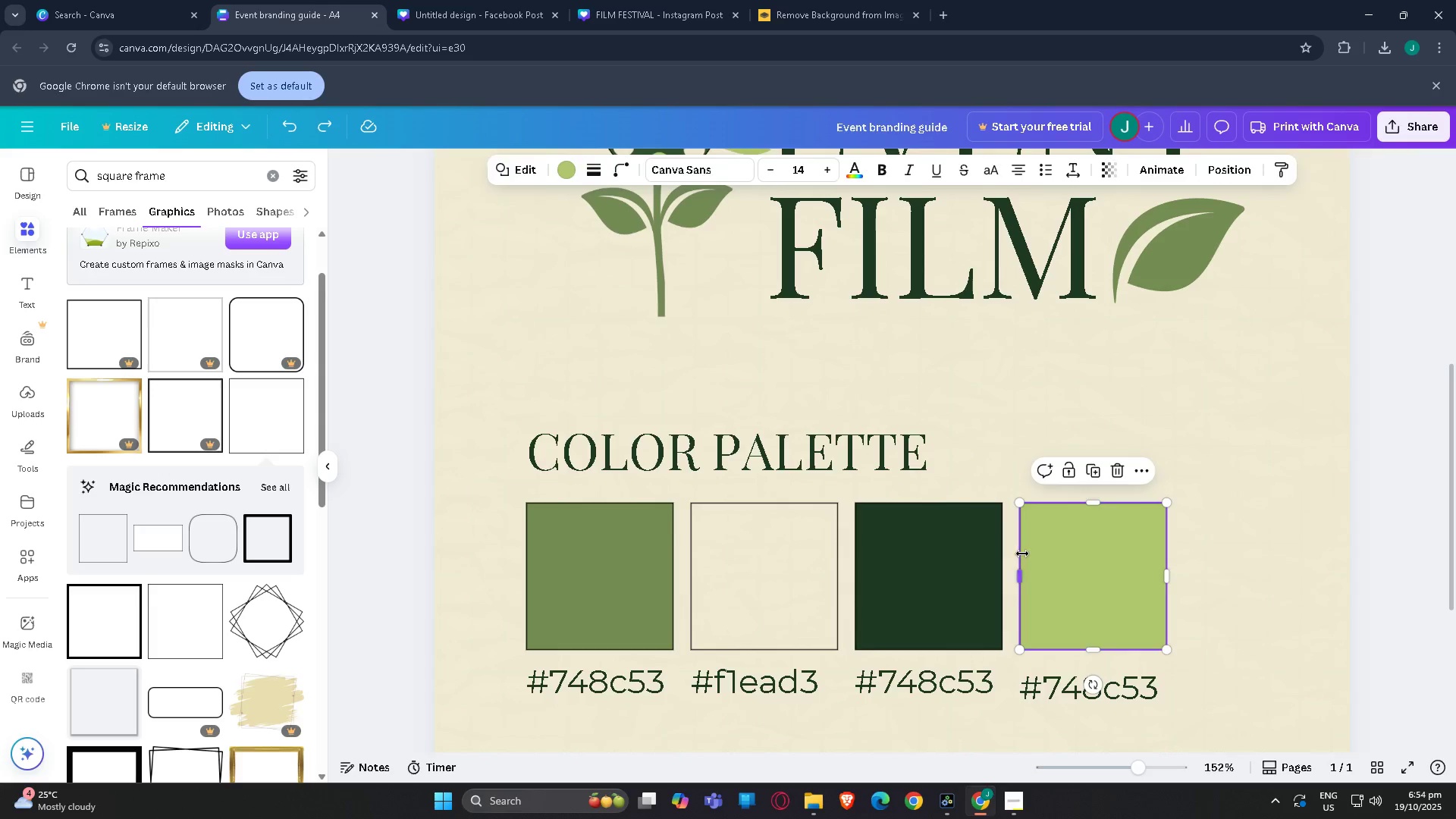 
key(Tab)
 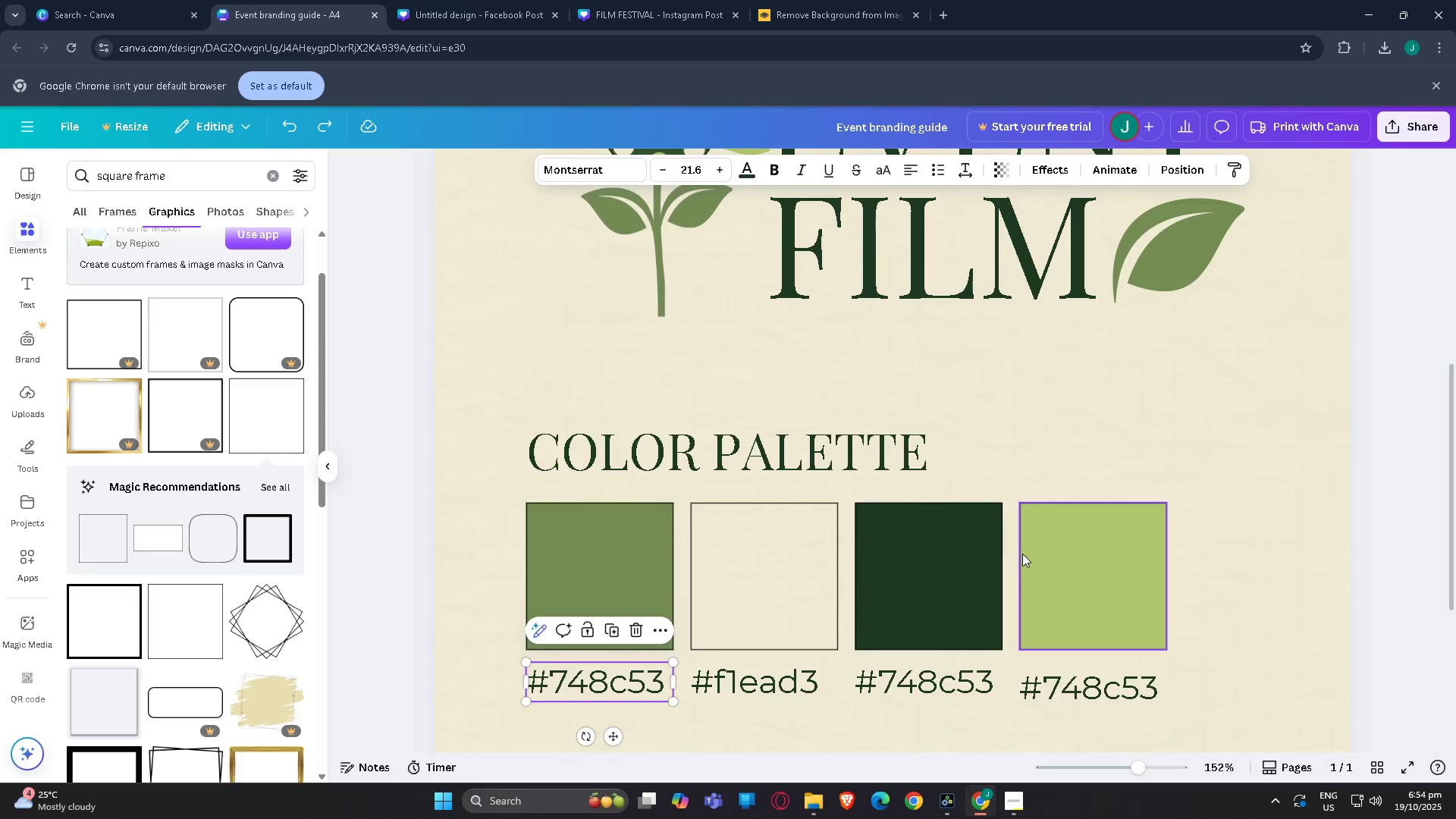 
key(Tab)
 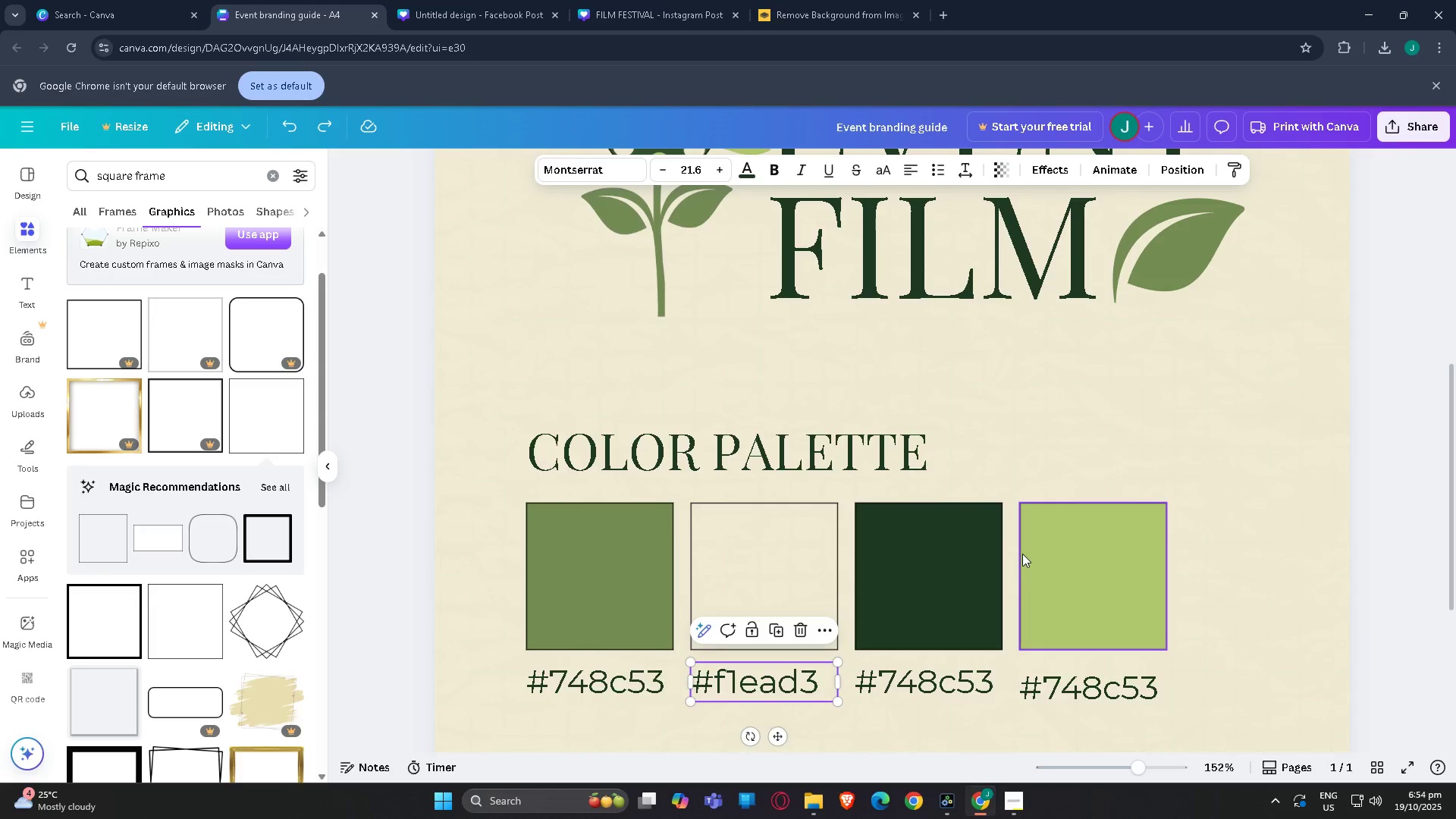 
key(Tab)
 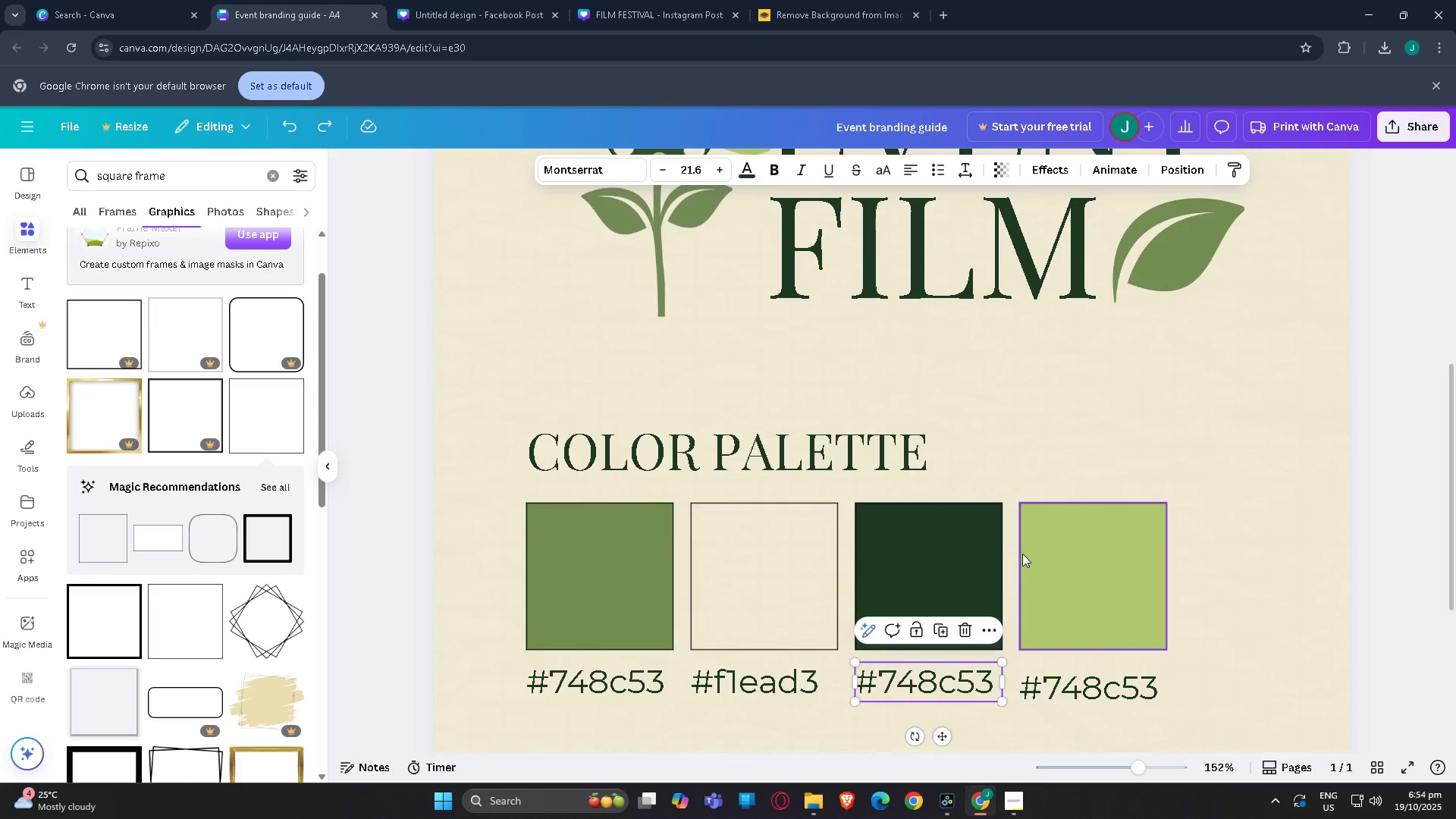 
key(Tab)
 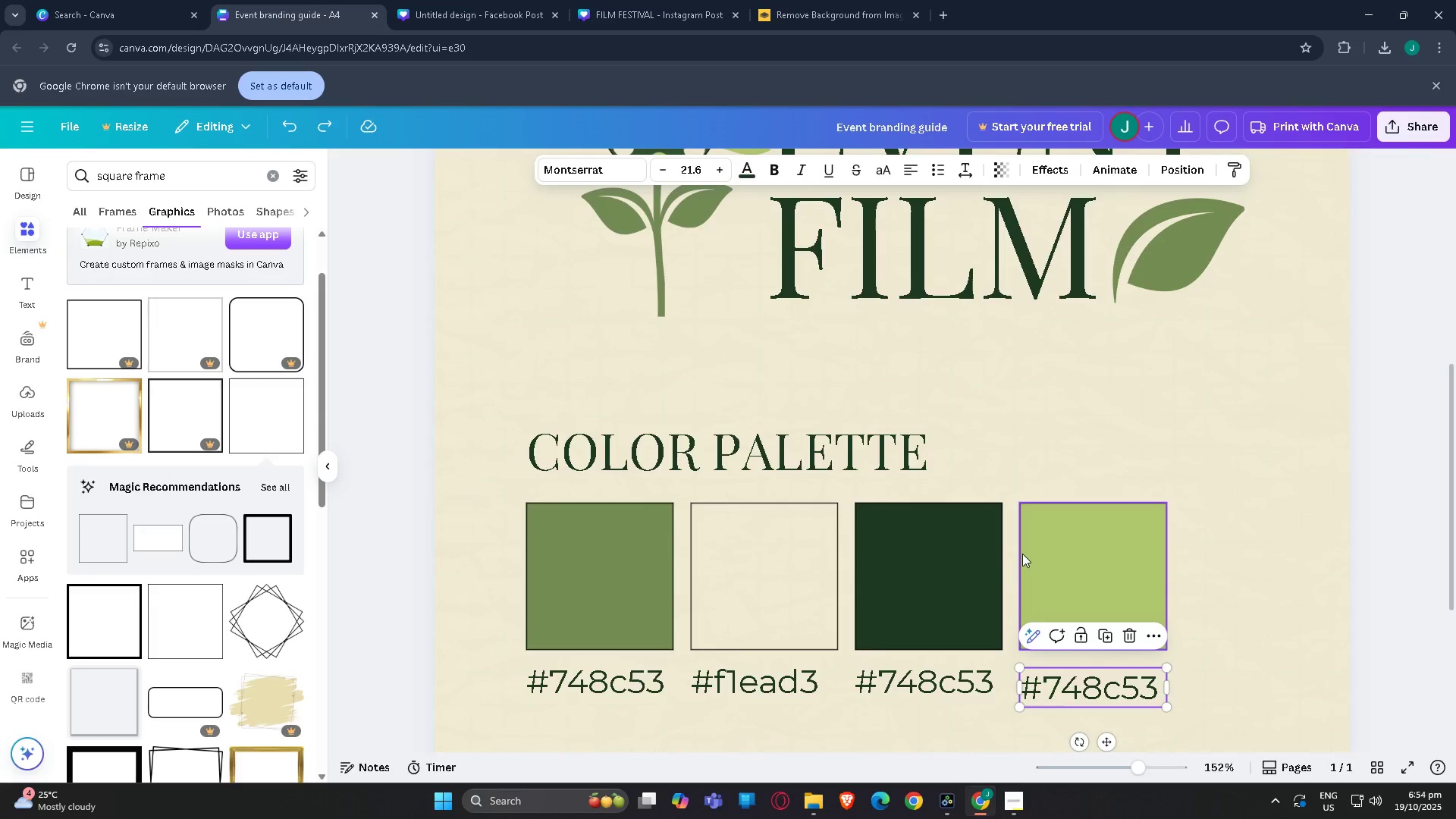 
key(Tab)
 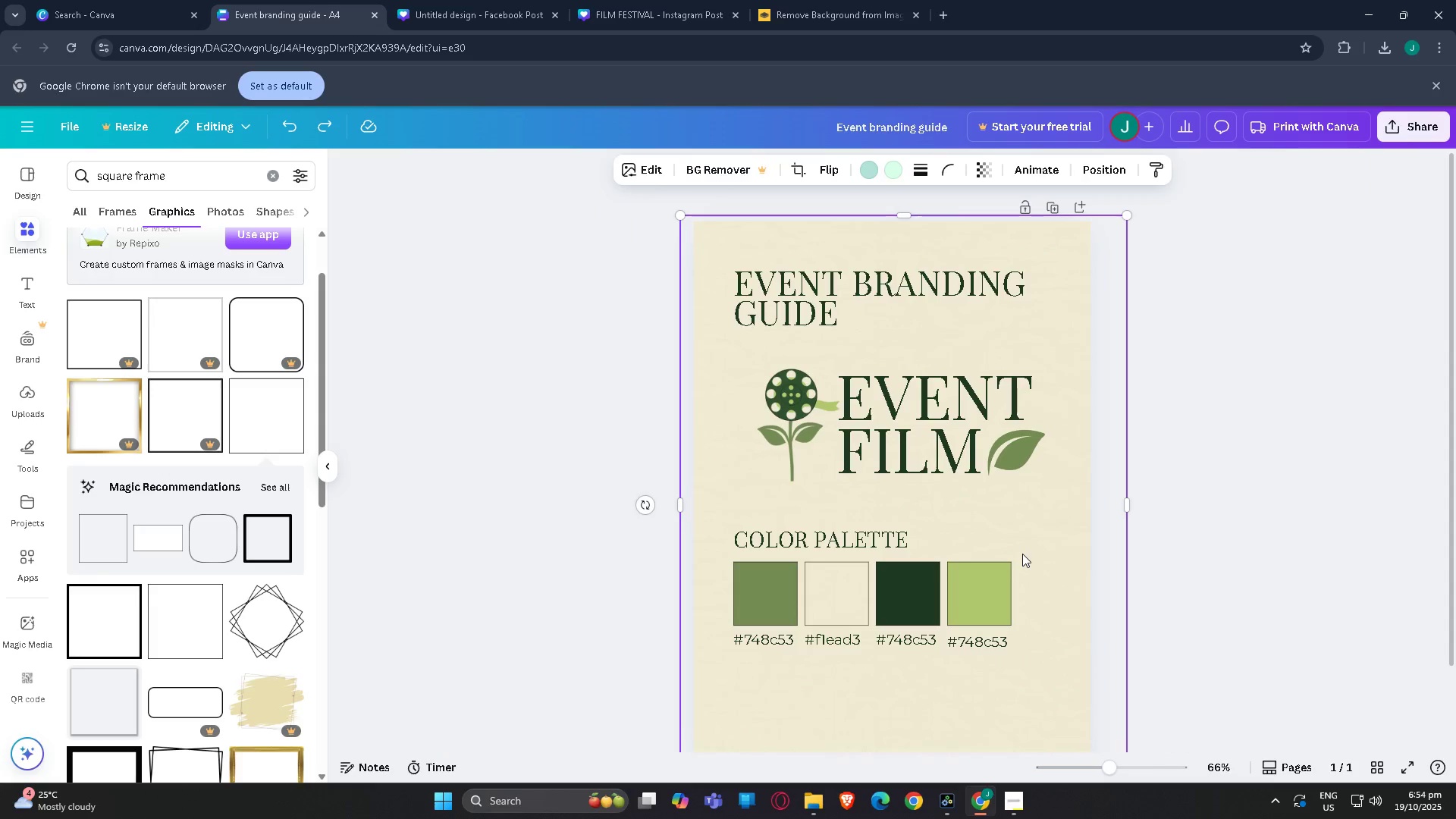 
key(Tab)
 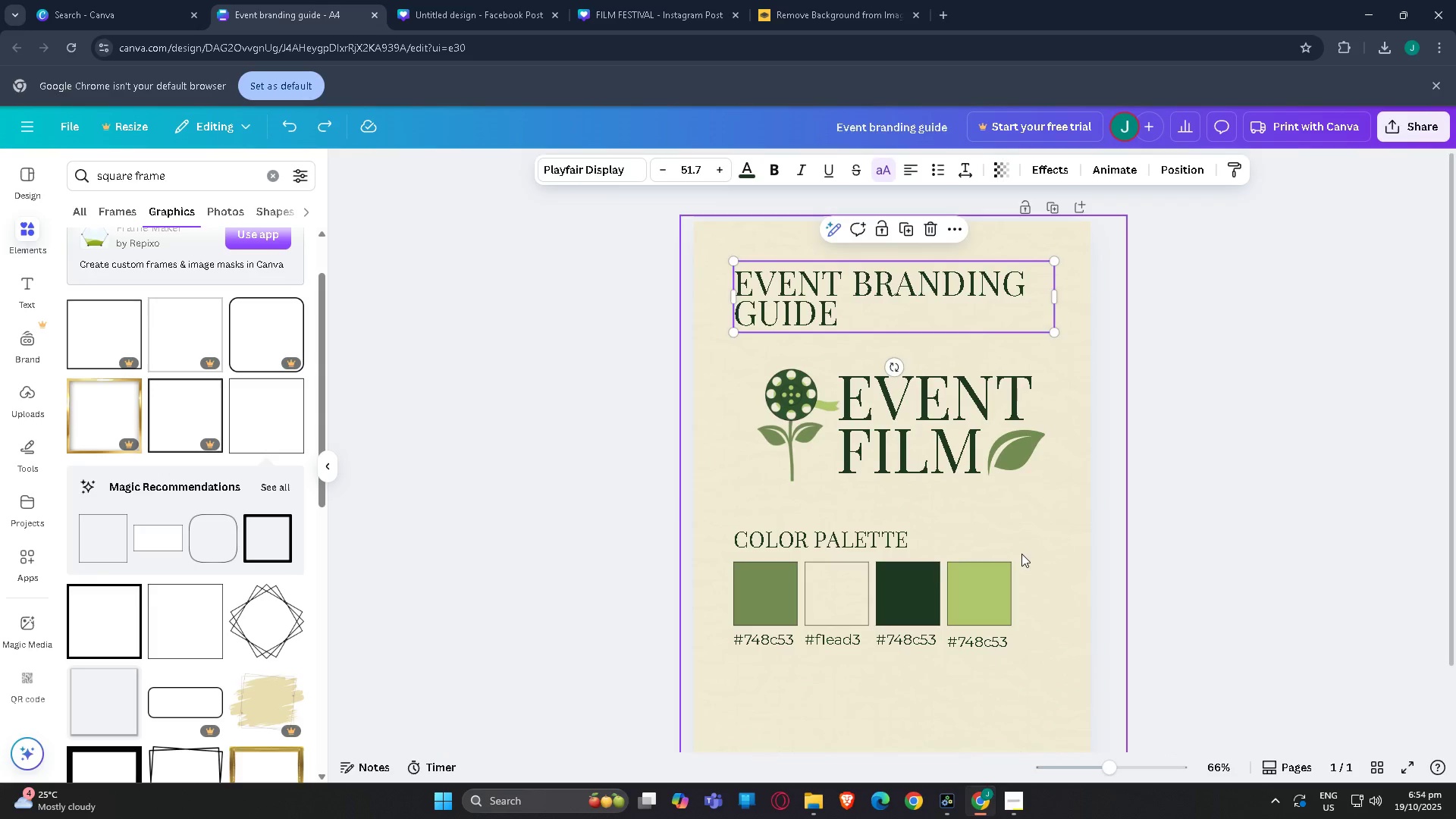 
key(Tab)
 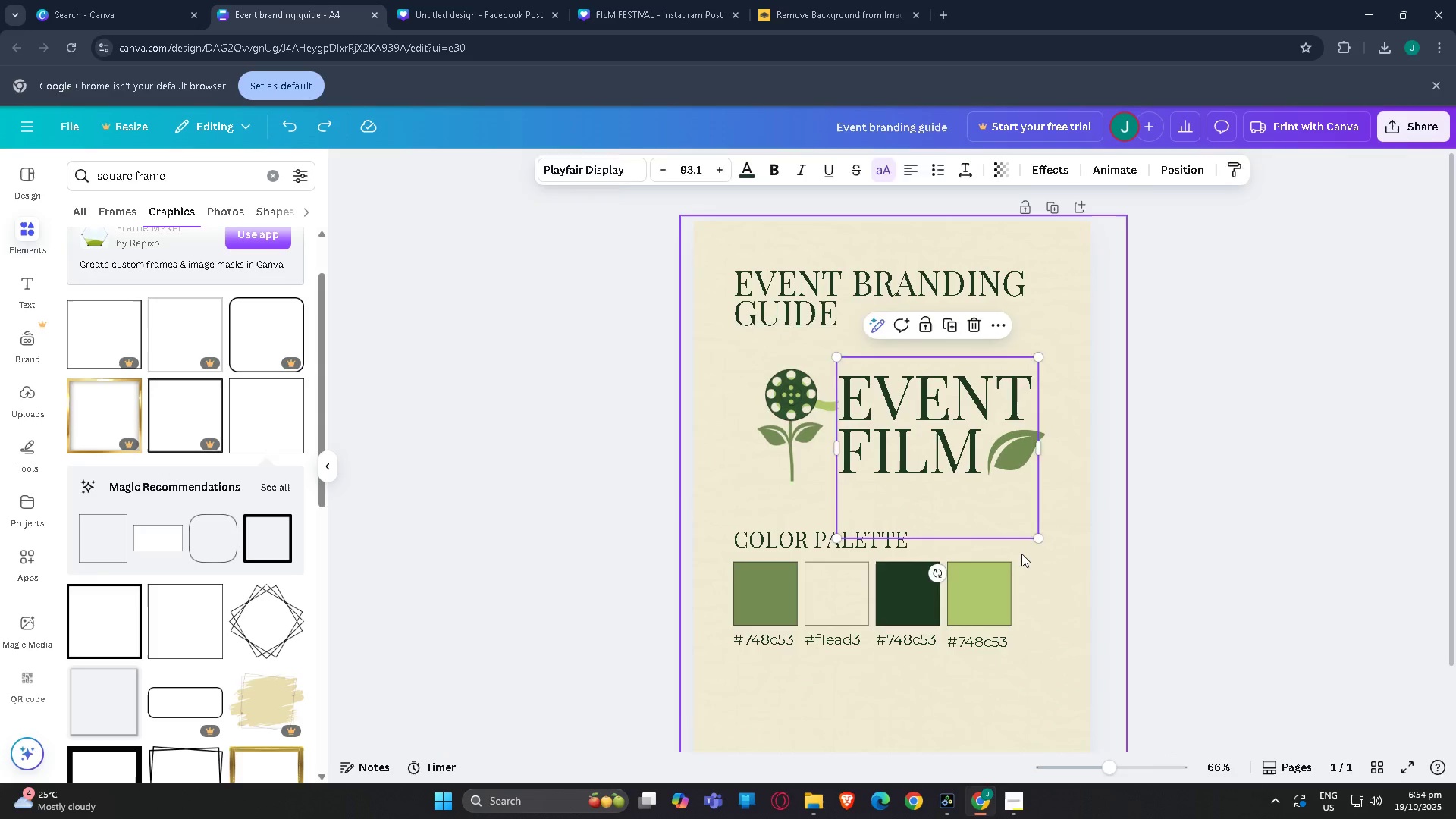 
key(Tab)
 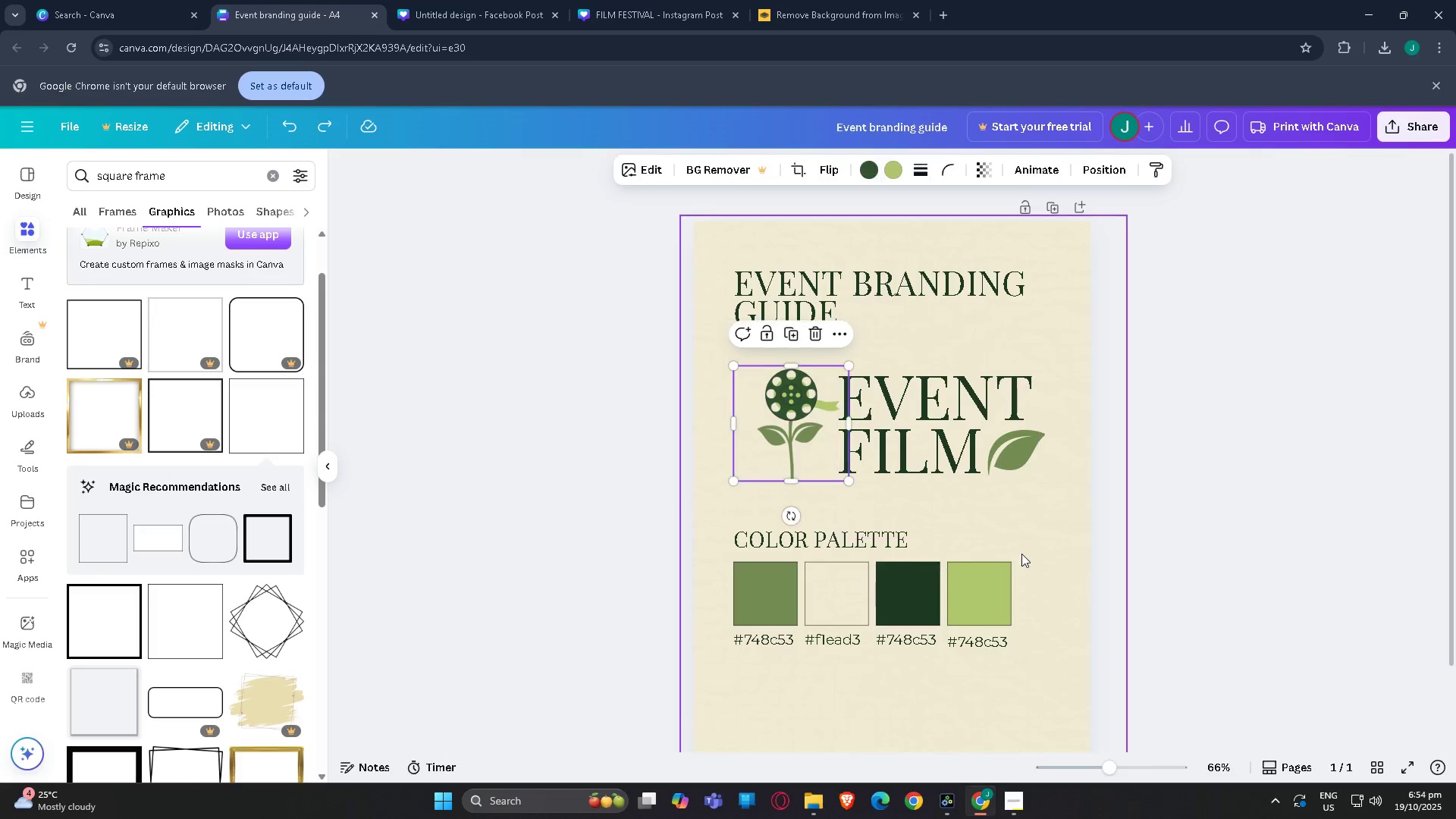 
key(Tab)
 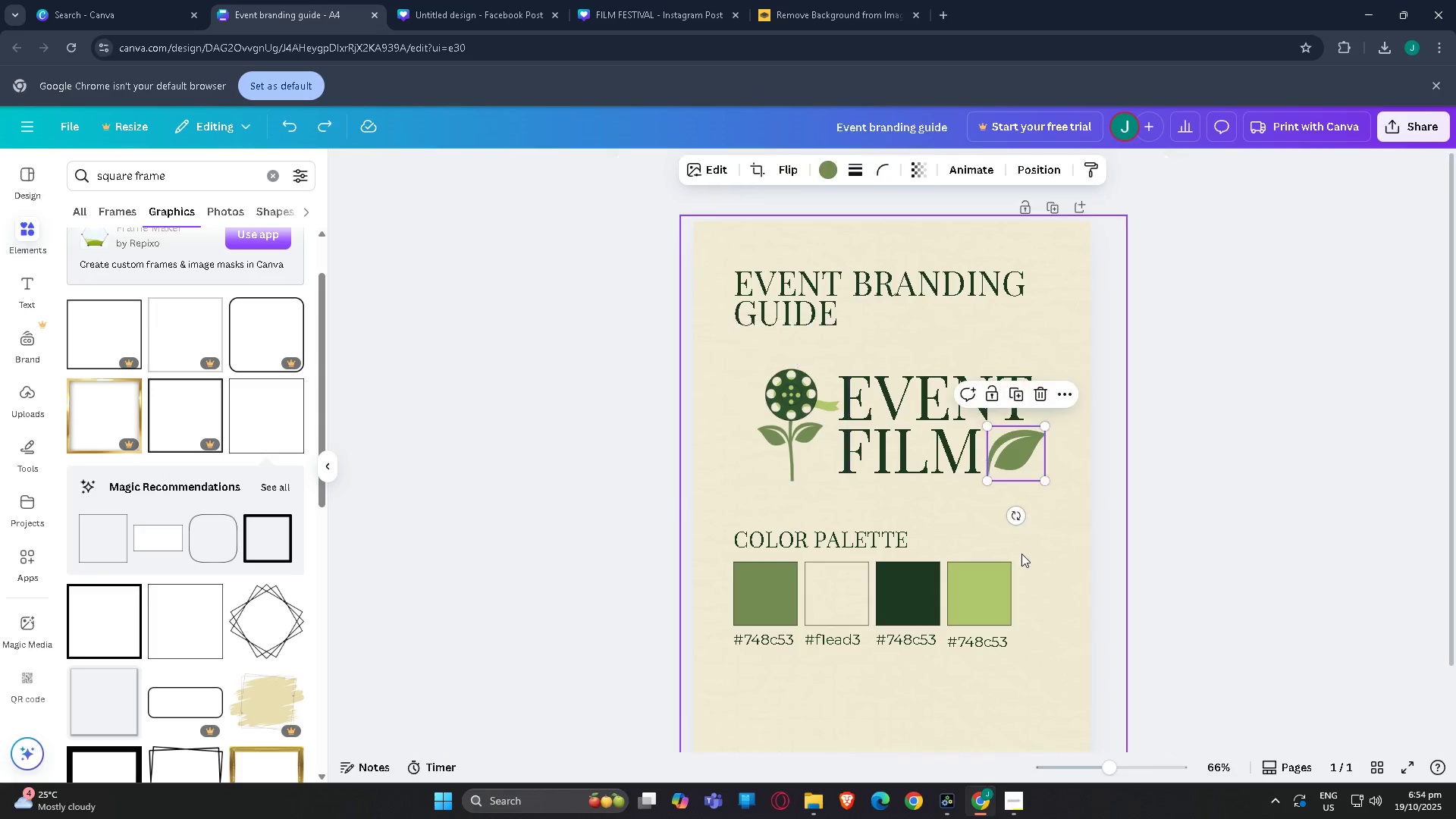 
key(Tab)
 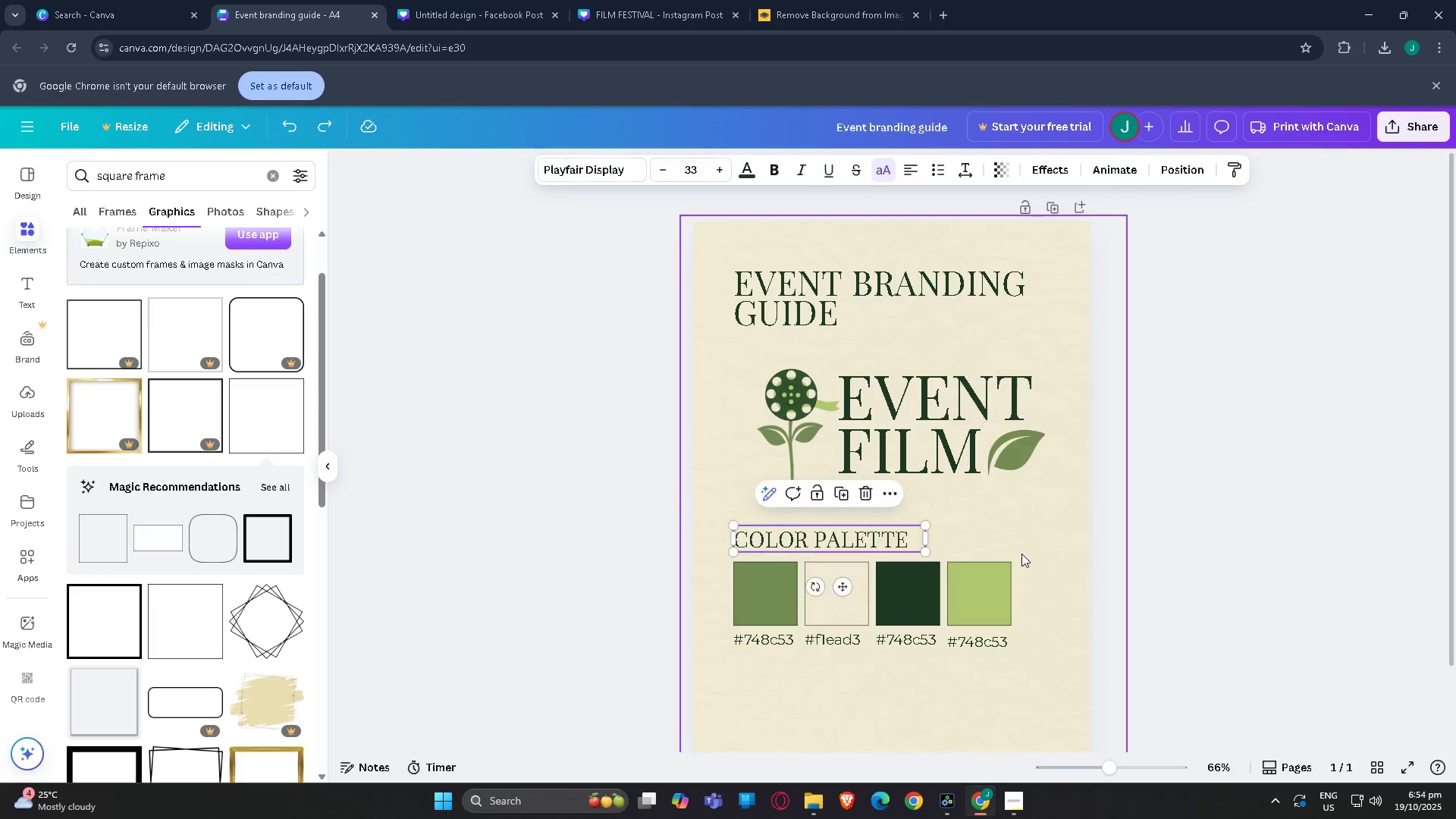 
key(Tab)
 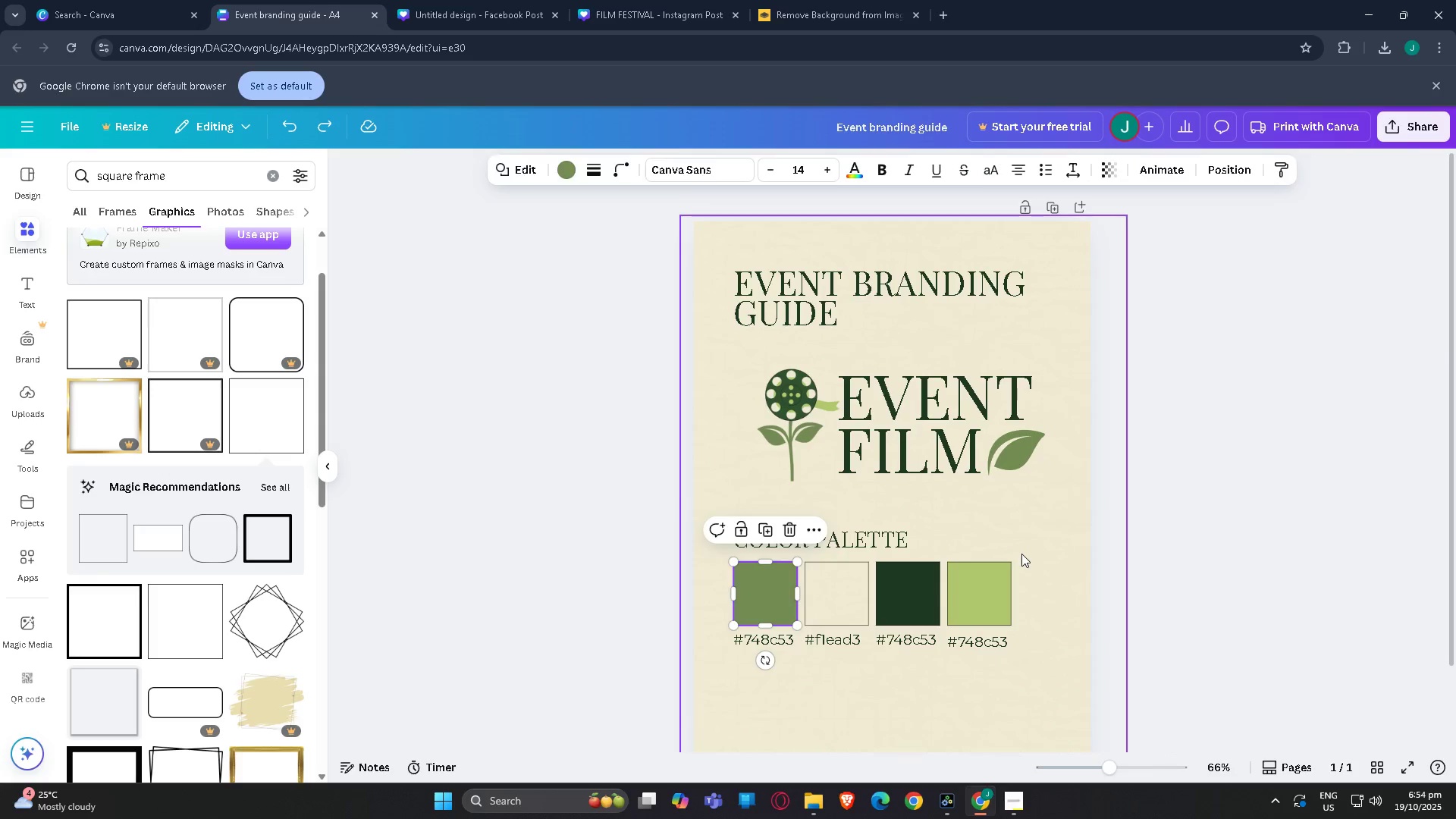 
key(Tab)
 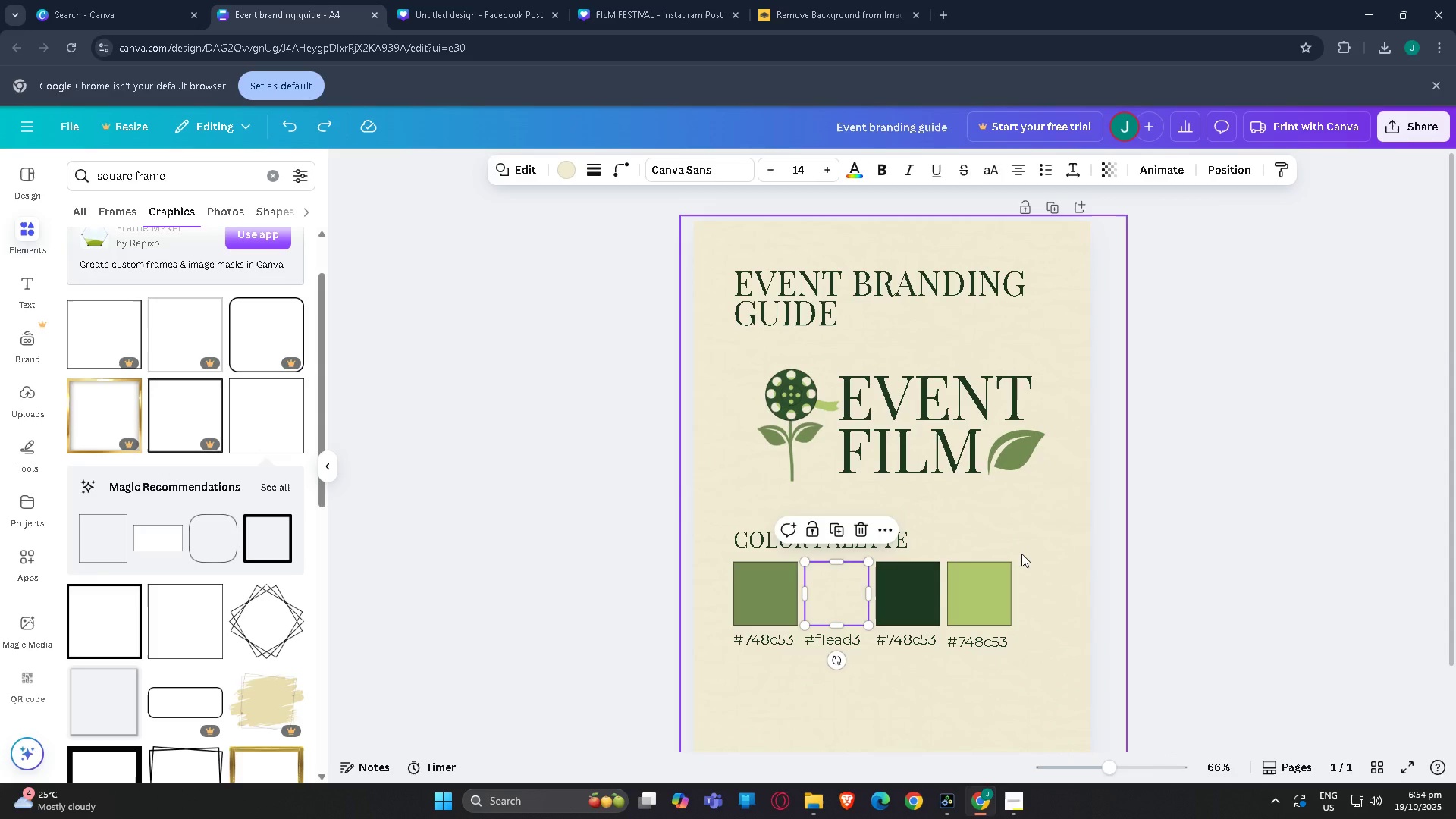 
key(Tab)
 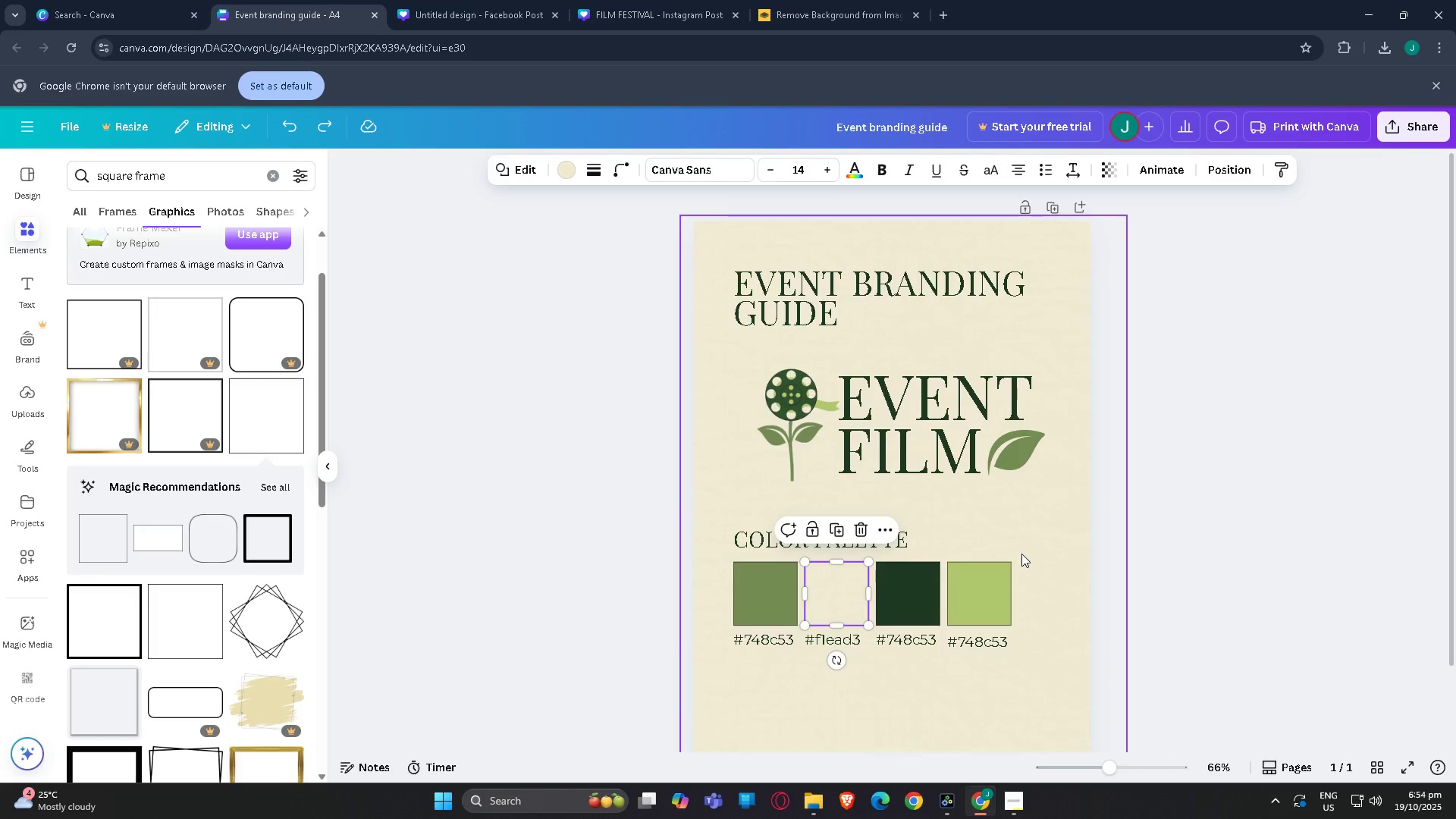 
key(Tab)
 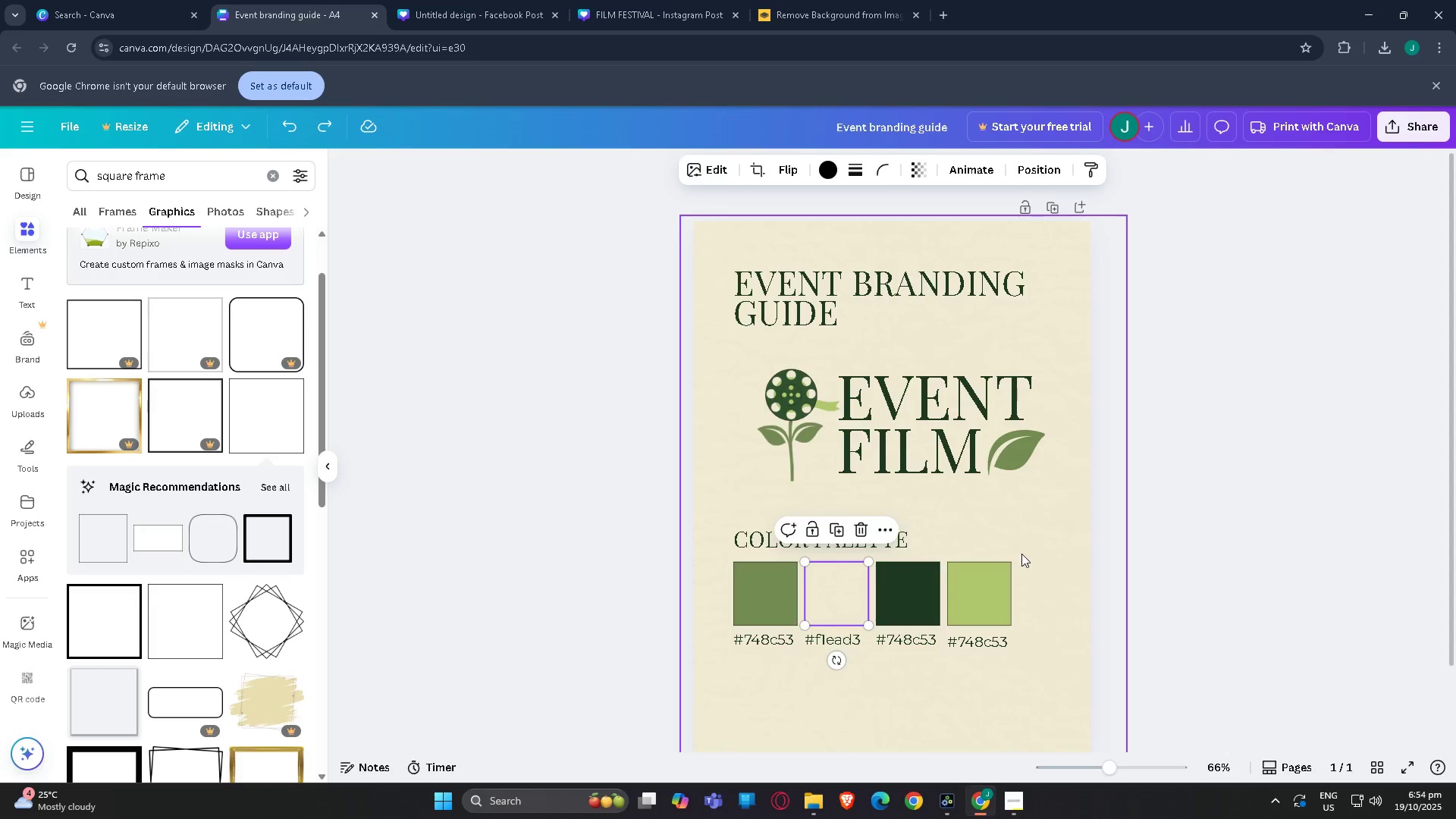 
key(Tab)
 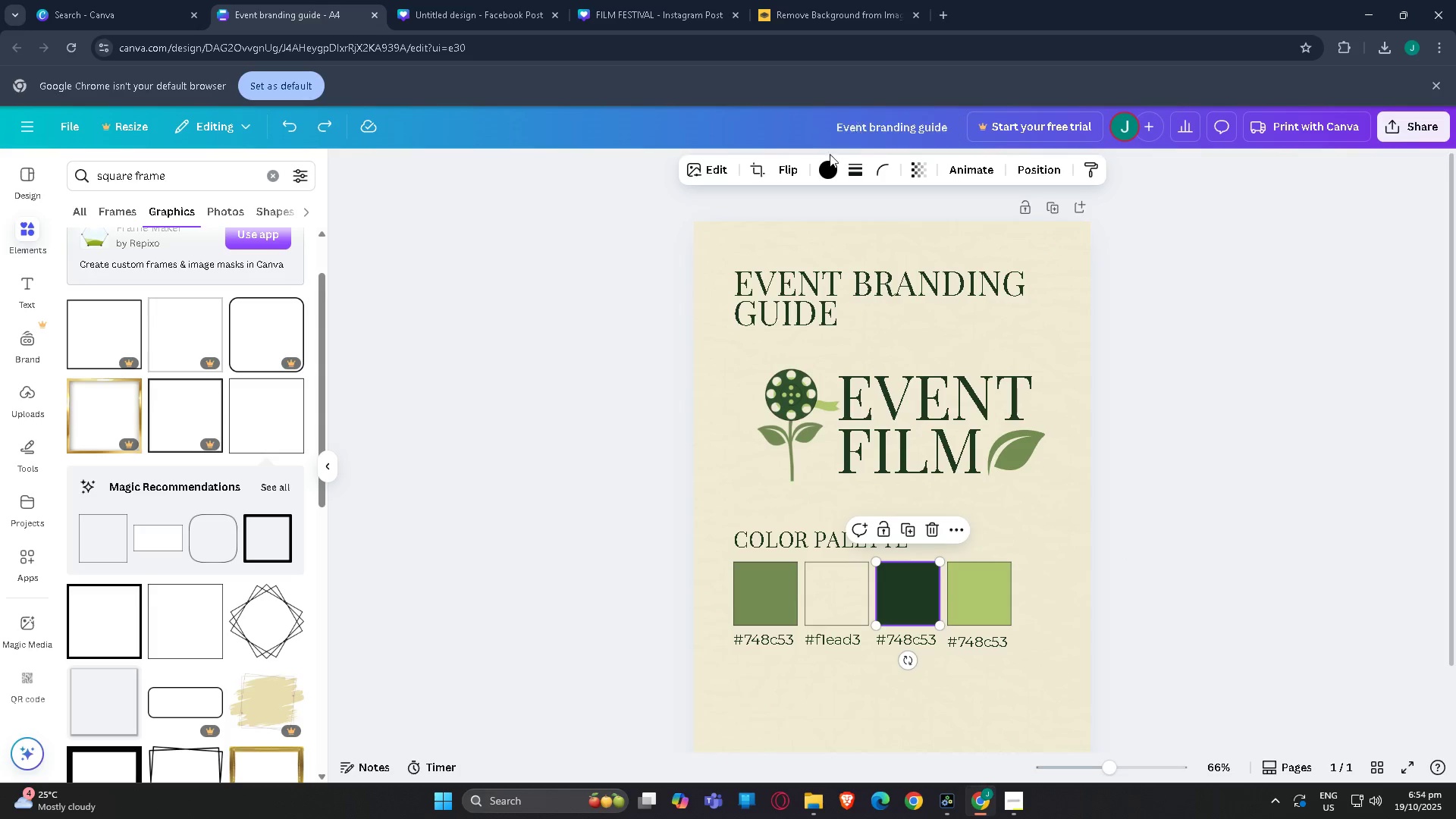 
key(Tab)
 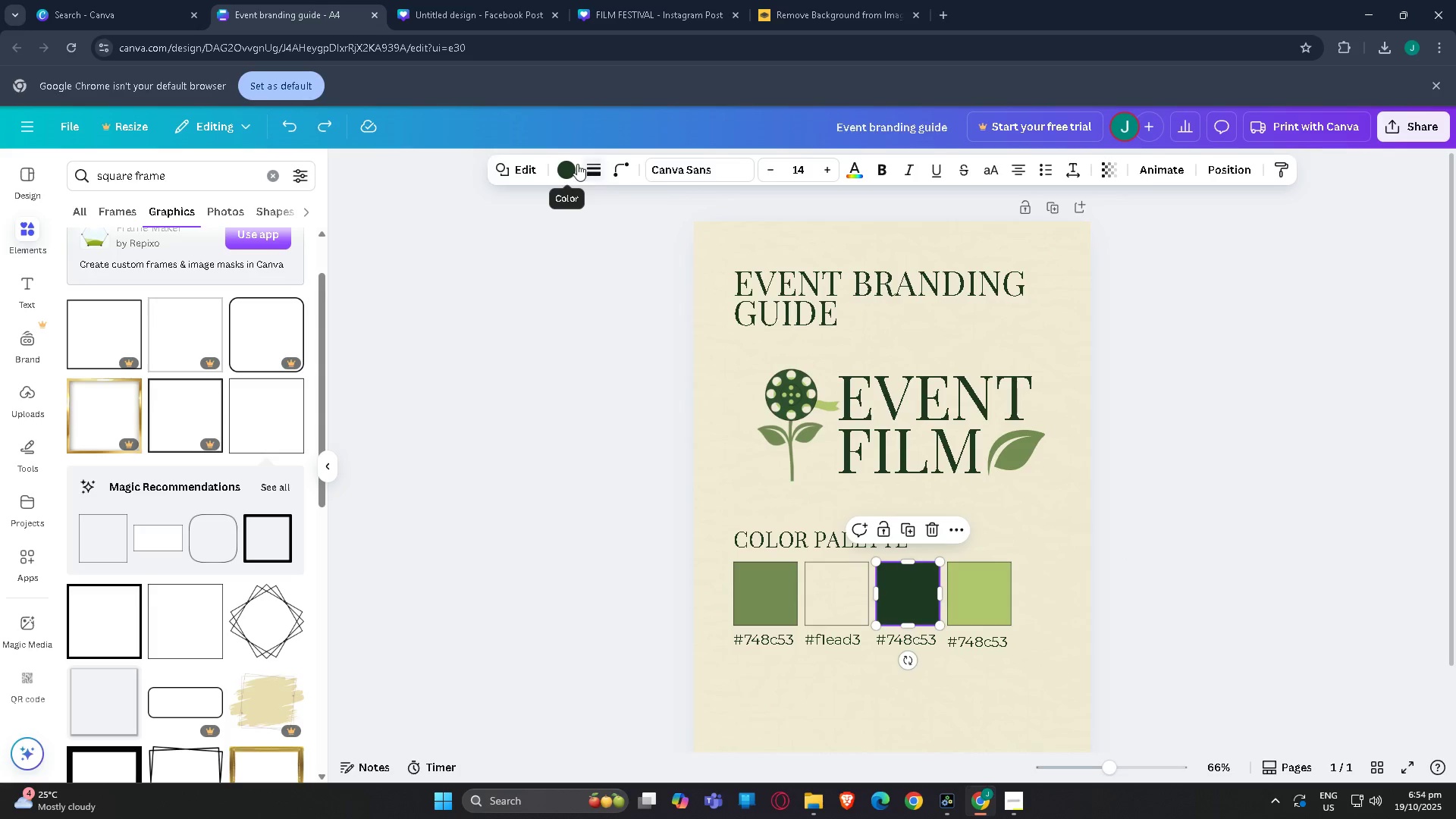 
left_click([574, 164])
 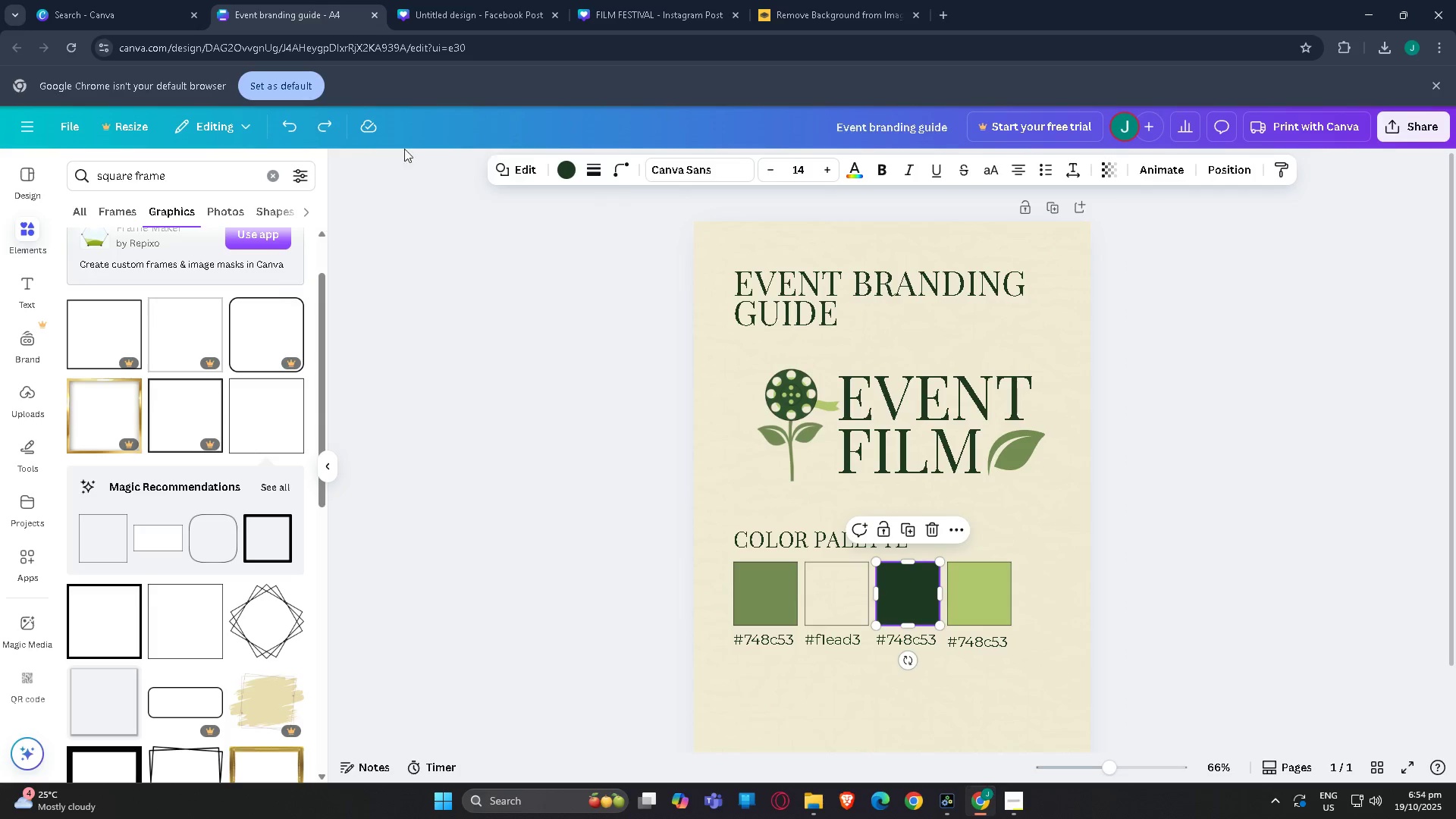 
scroll: coordinate [522, 299], scroll_direction: up, amount: 3.0
 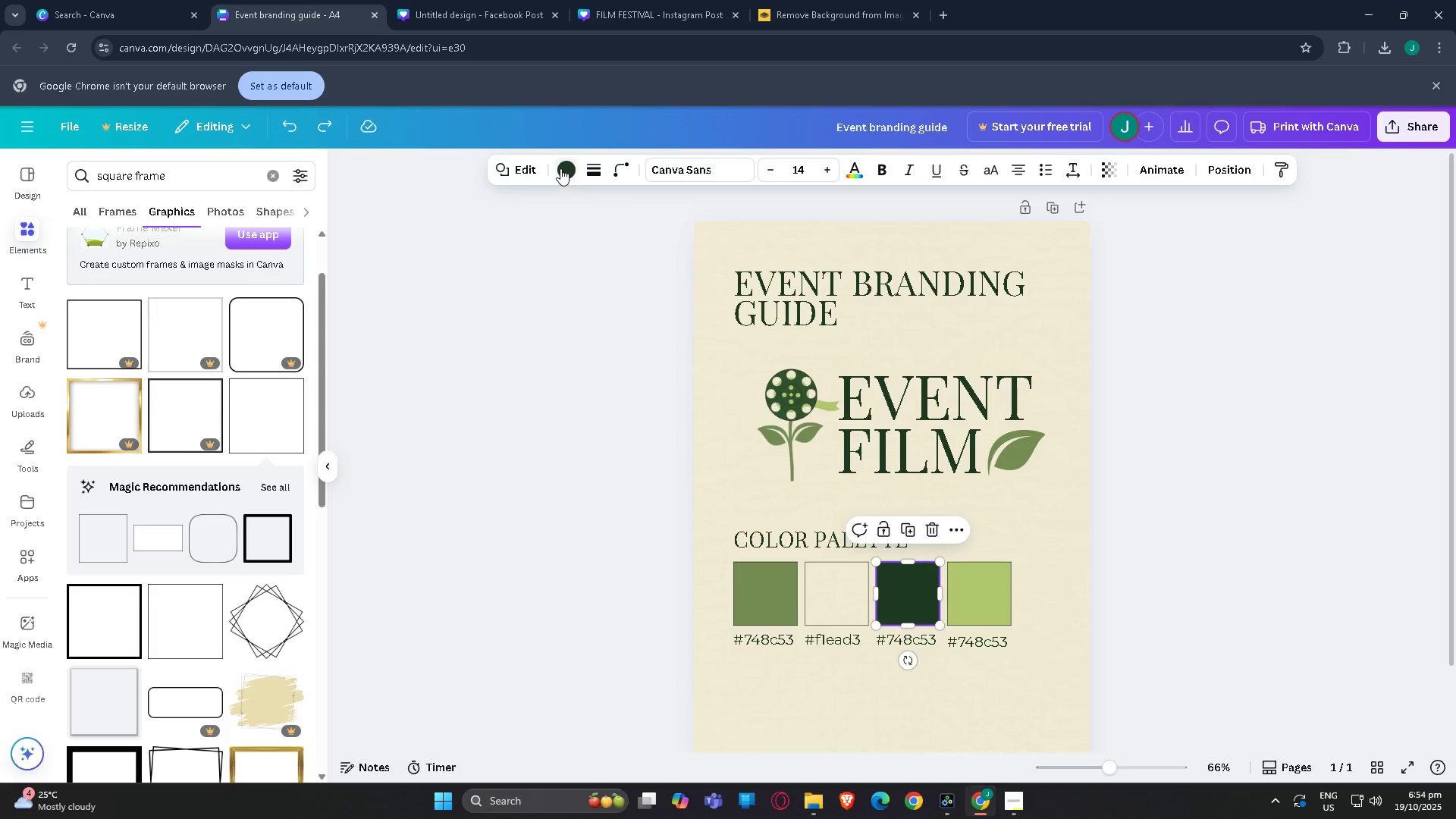 
left_click([560, 168])
 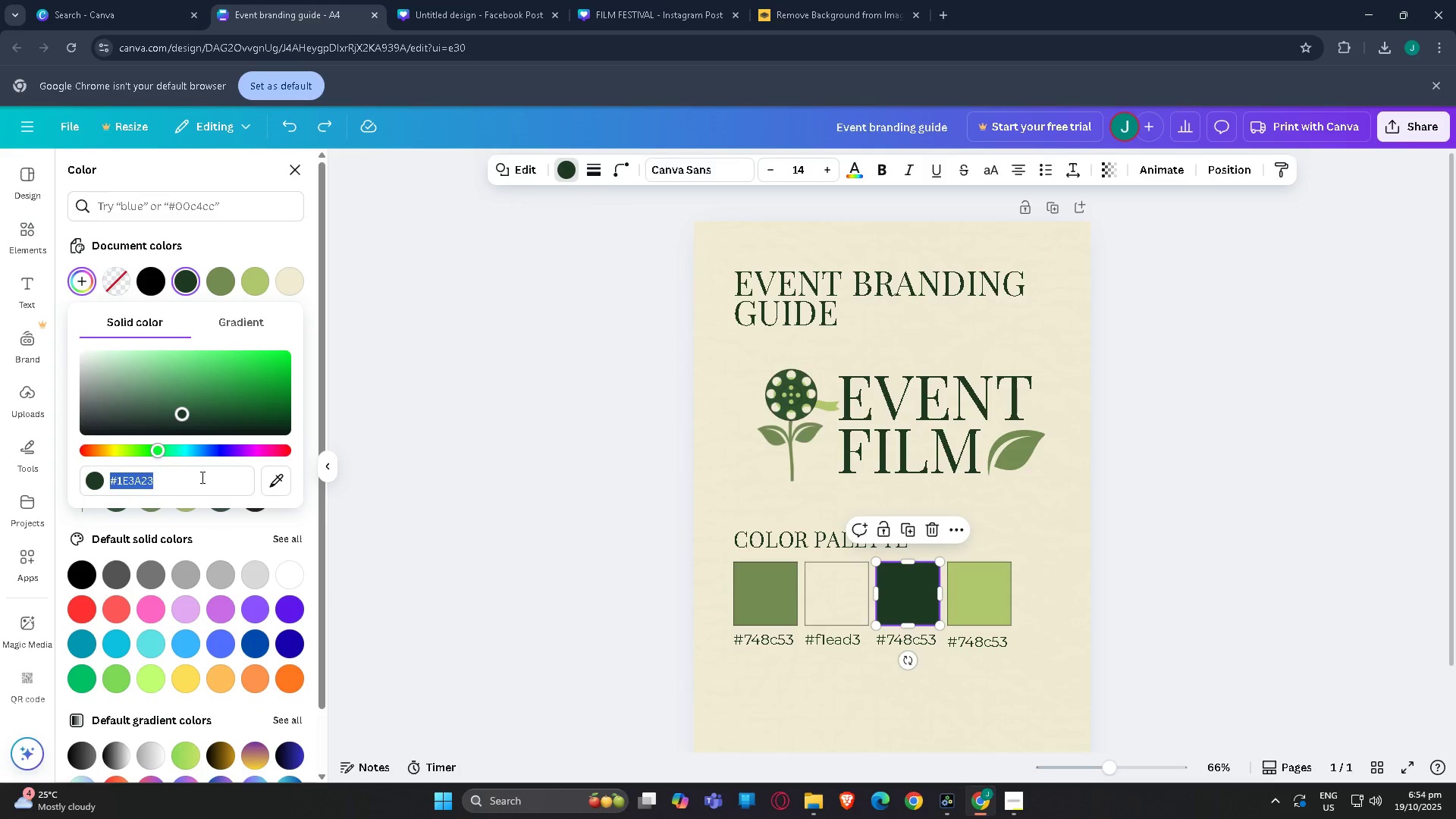 
double_click([201, 477])
 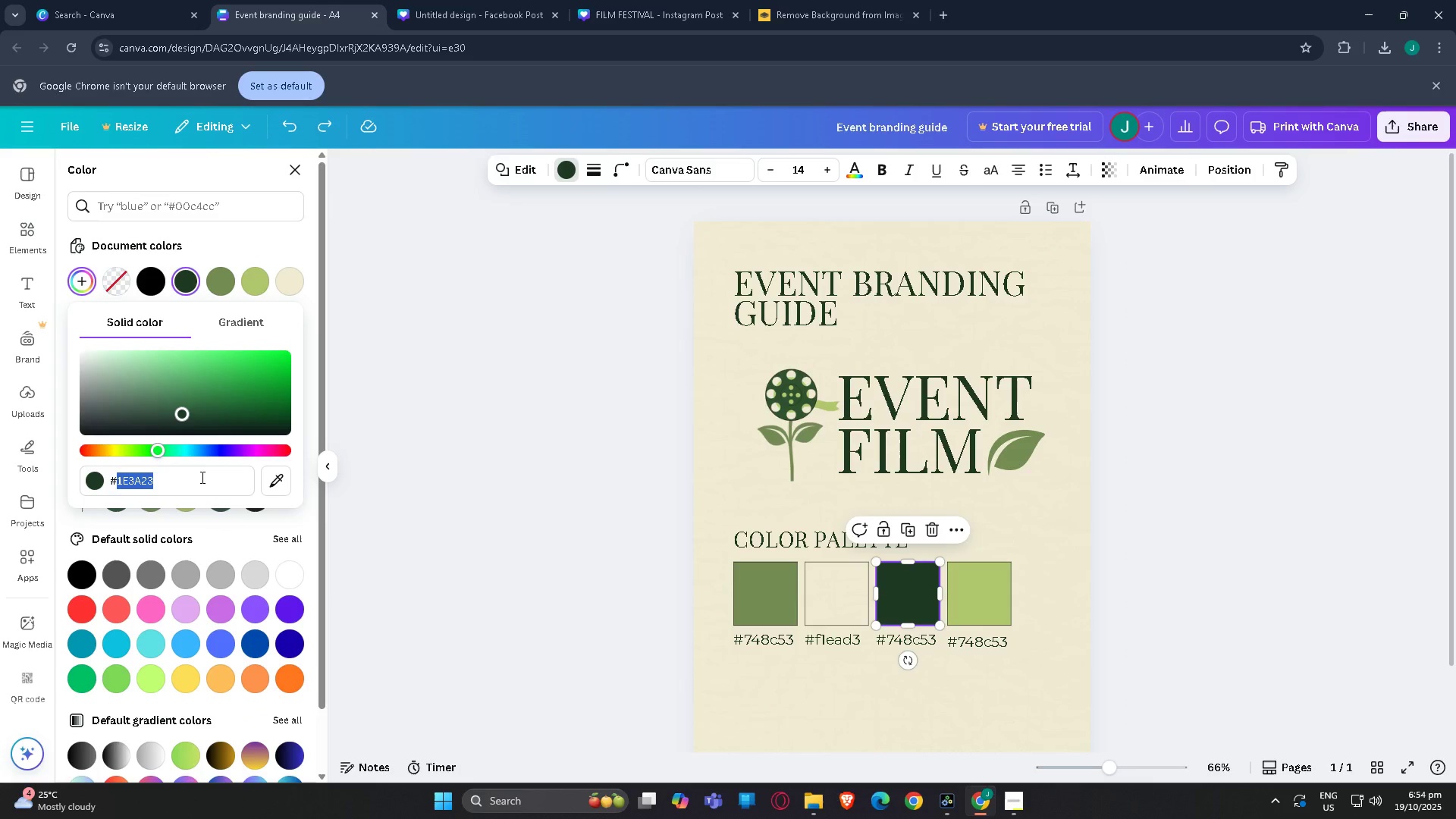 
key(Control+C)
 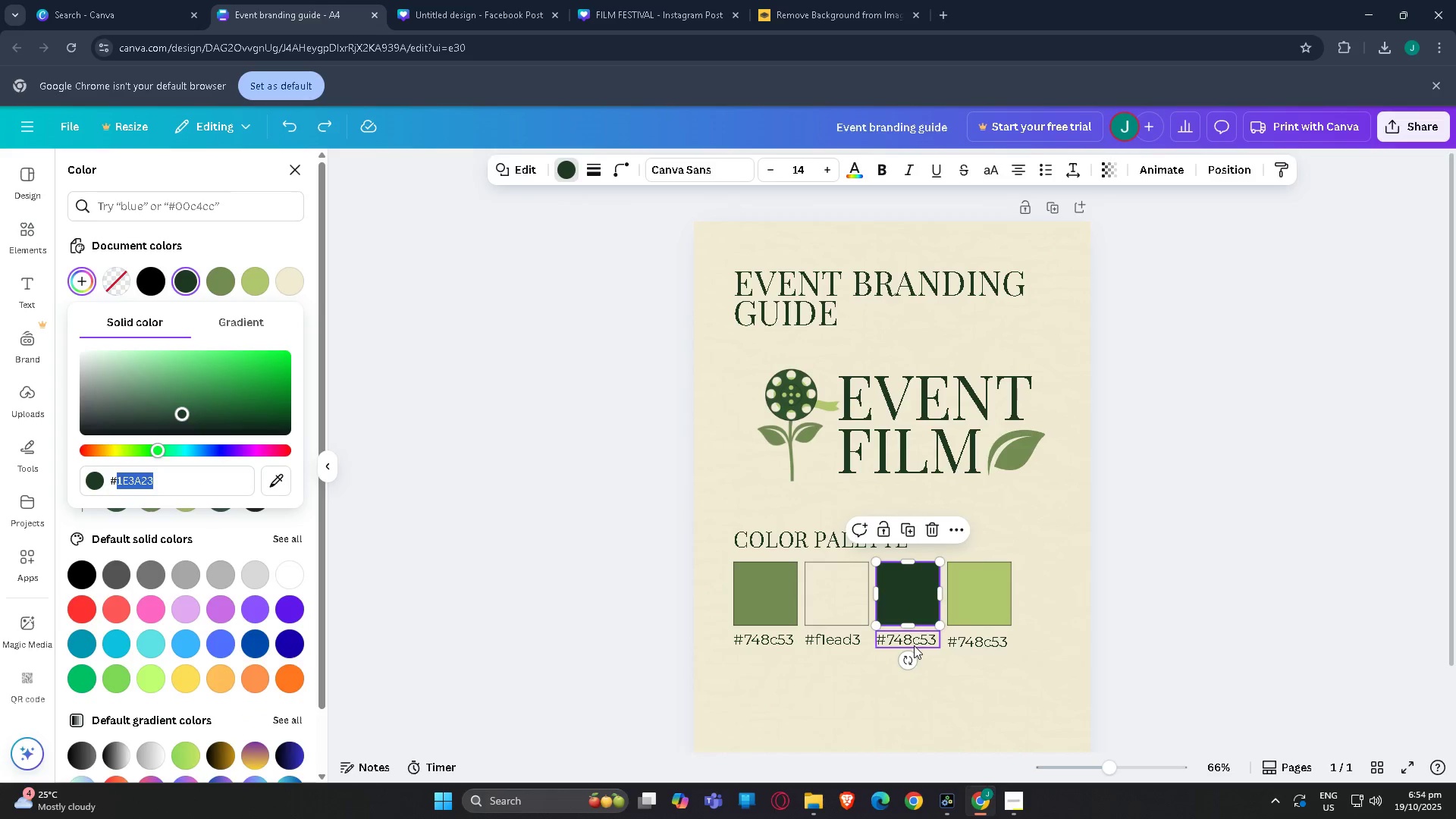 
double_click([914, 645])
 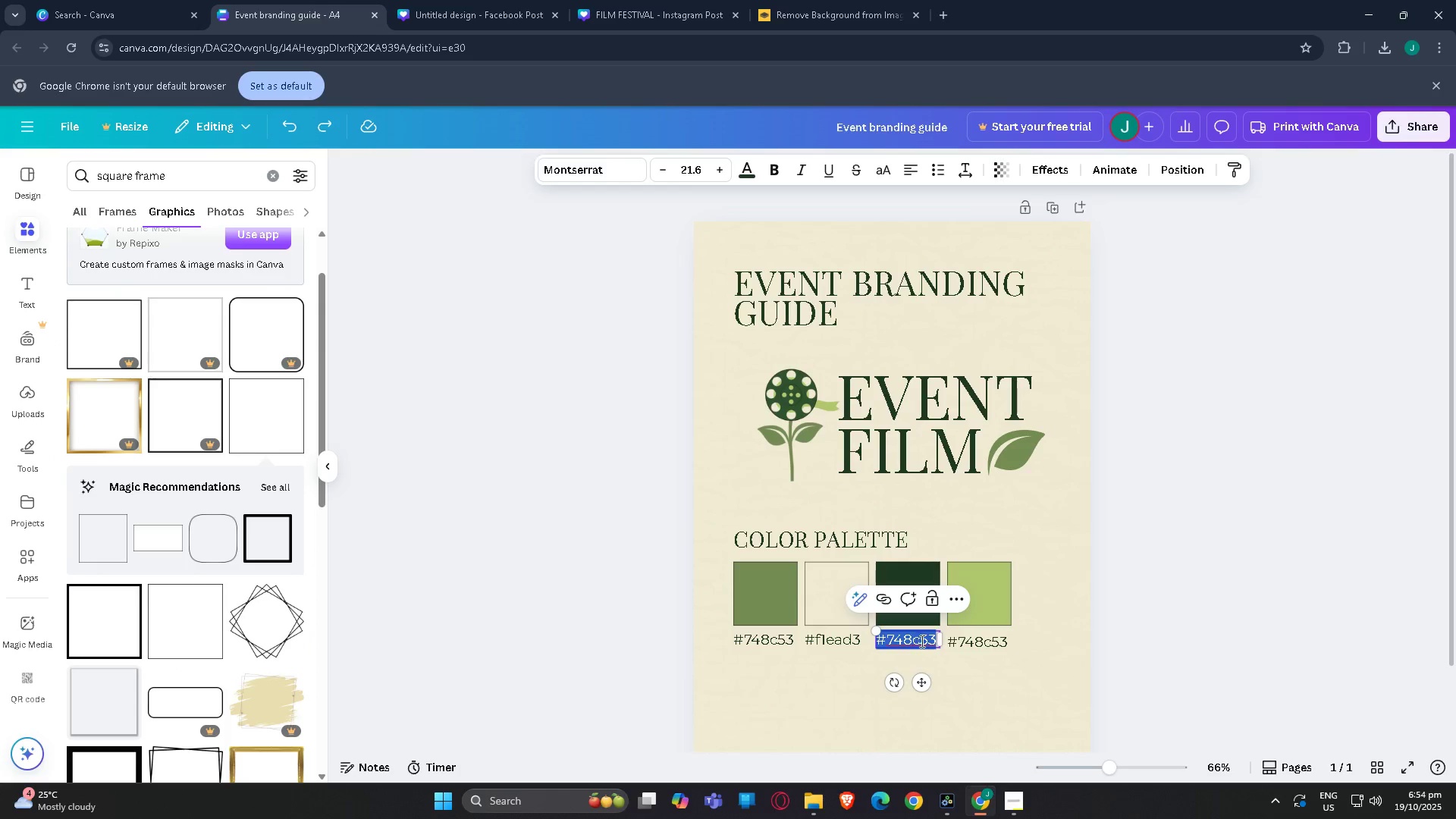 
left_click([921, 641])
 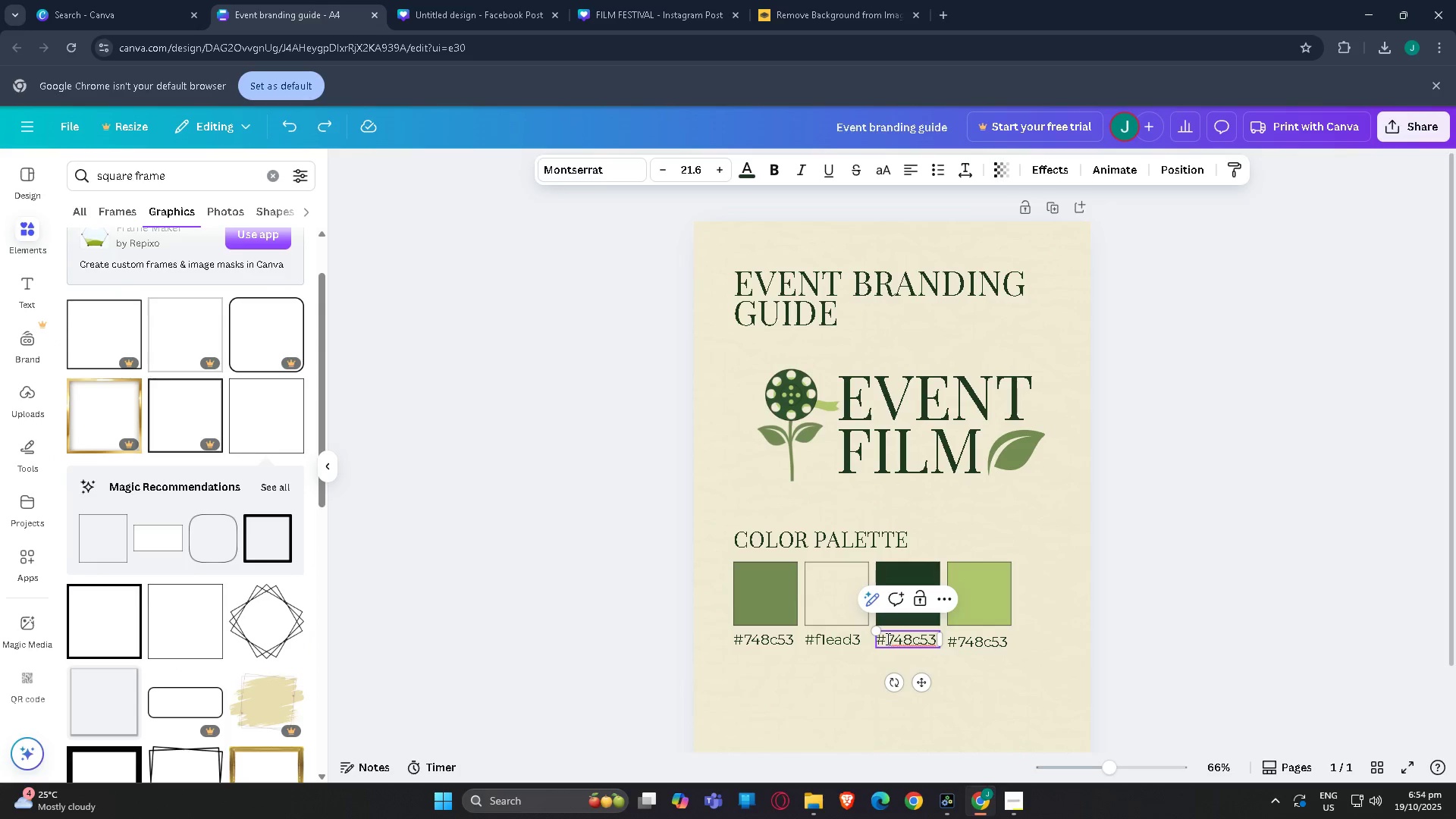 
left_click_drag(start_coordinate=[887, 639], to_coordinate=[1007, 639])
 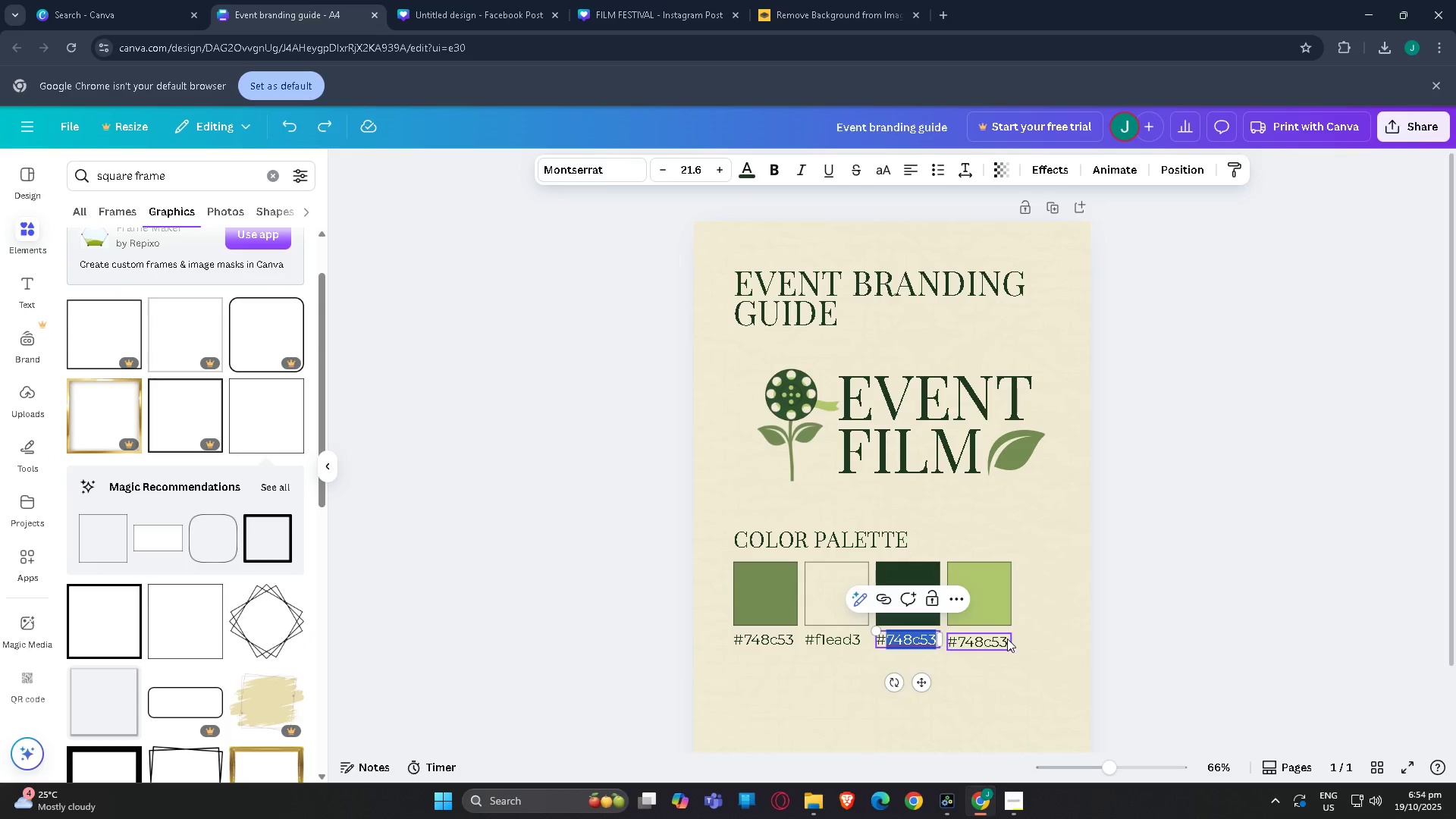 
key(Control+ControlLeft)
 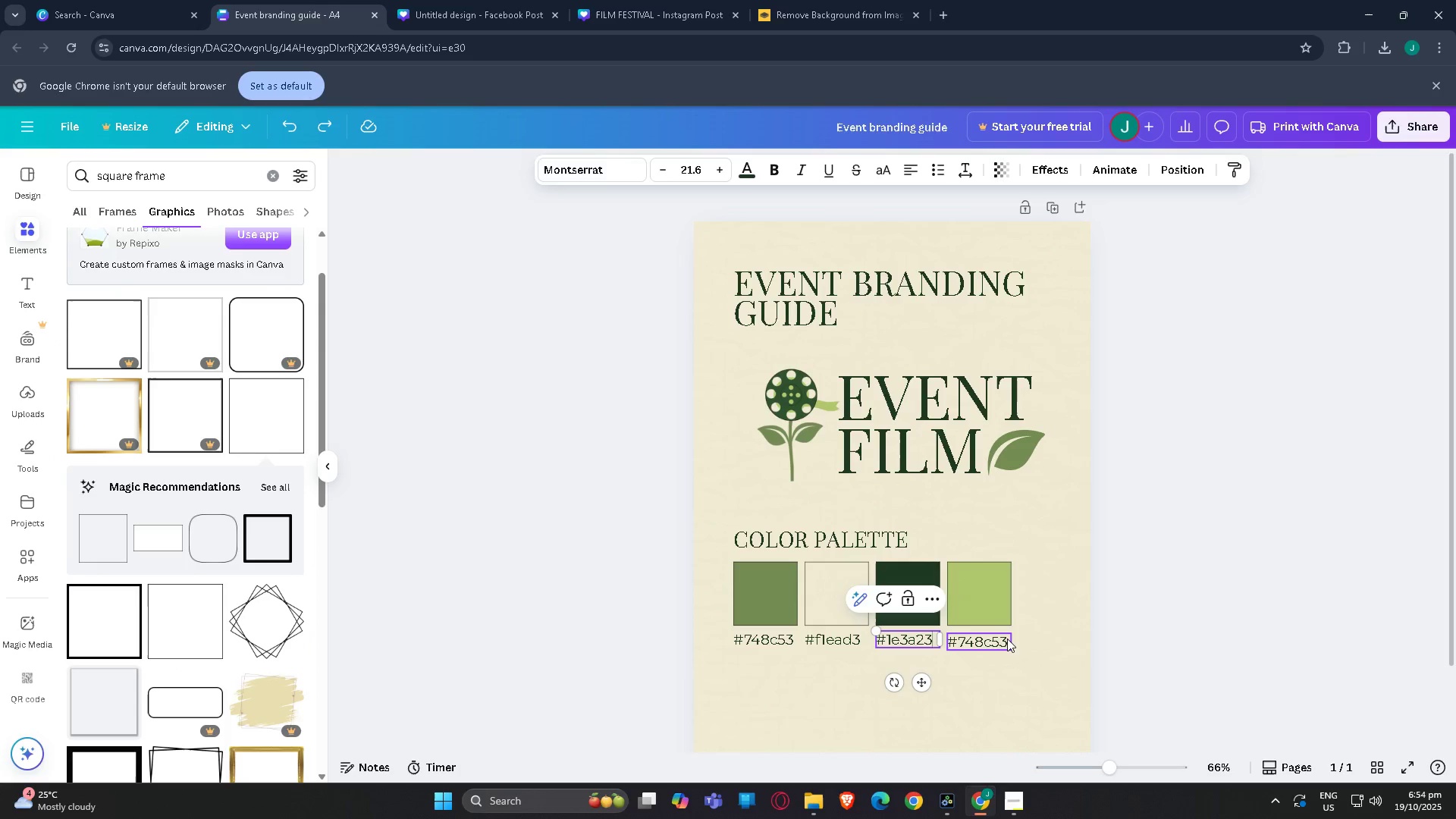 
key(Control+V)
 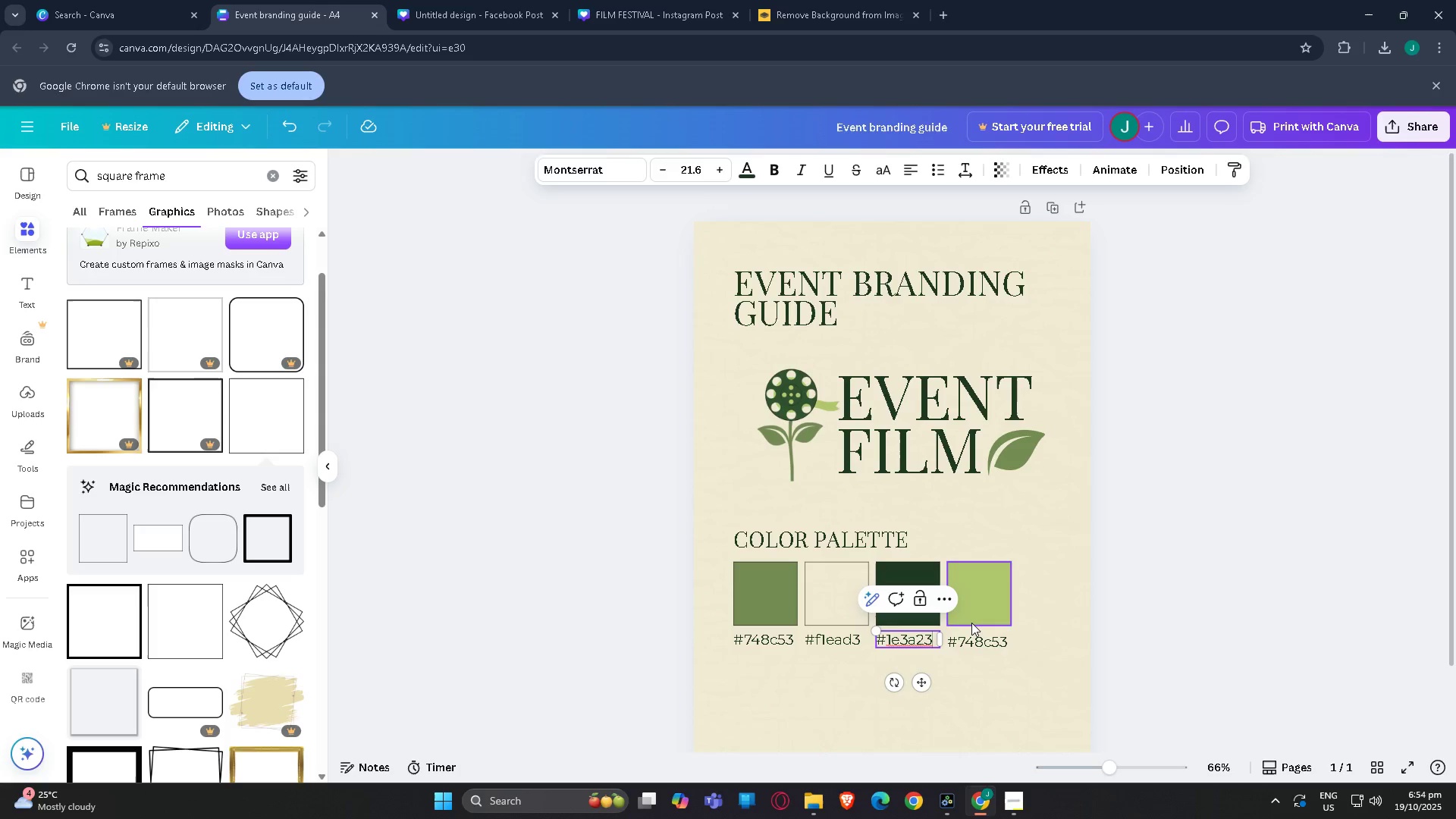 
wait(8.59)
 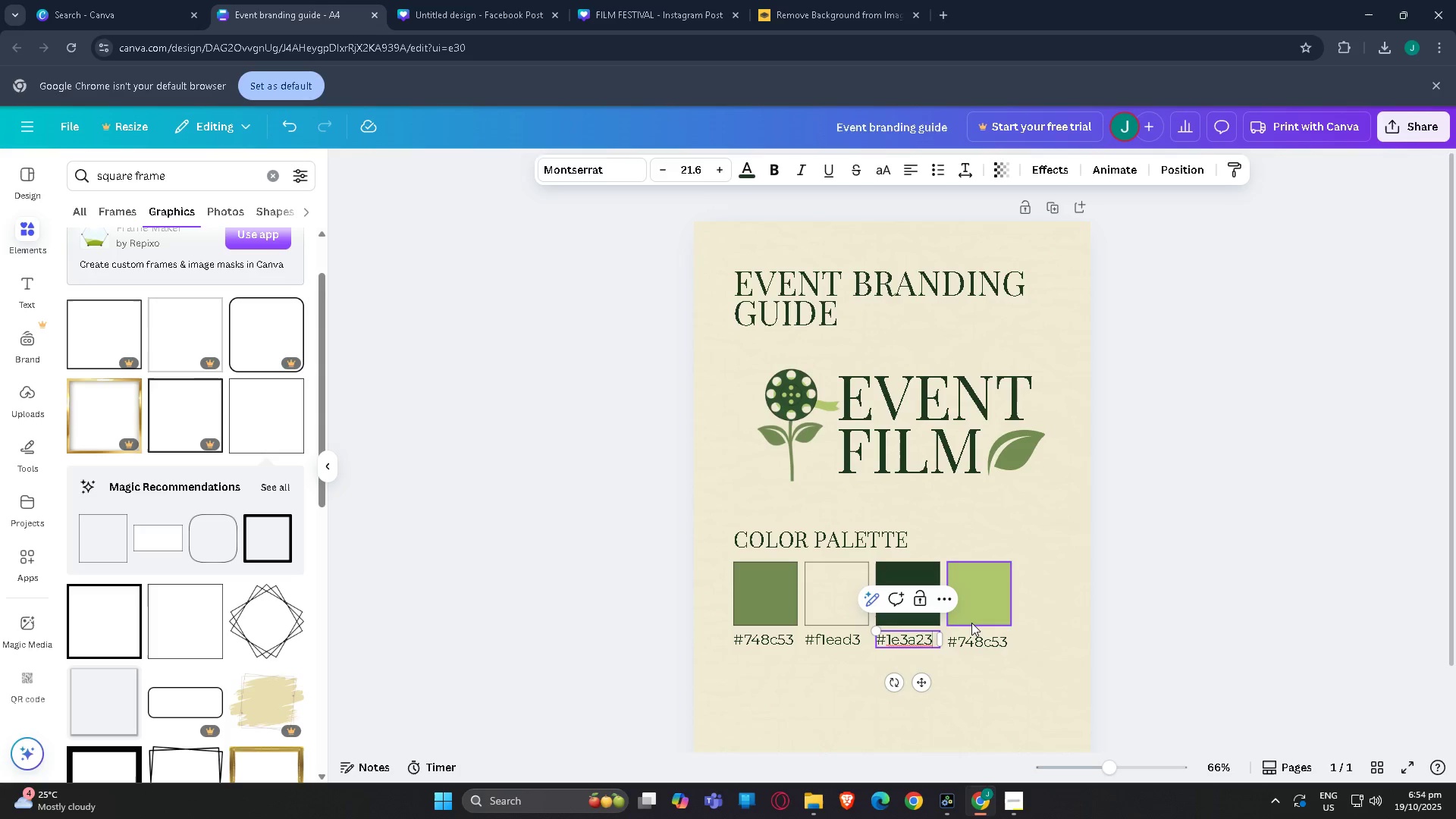 
double_click([980, 581])
 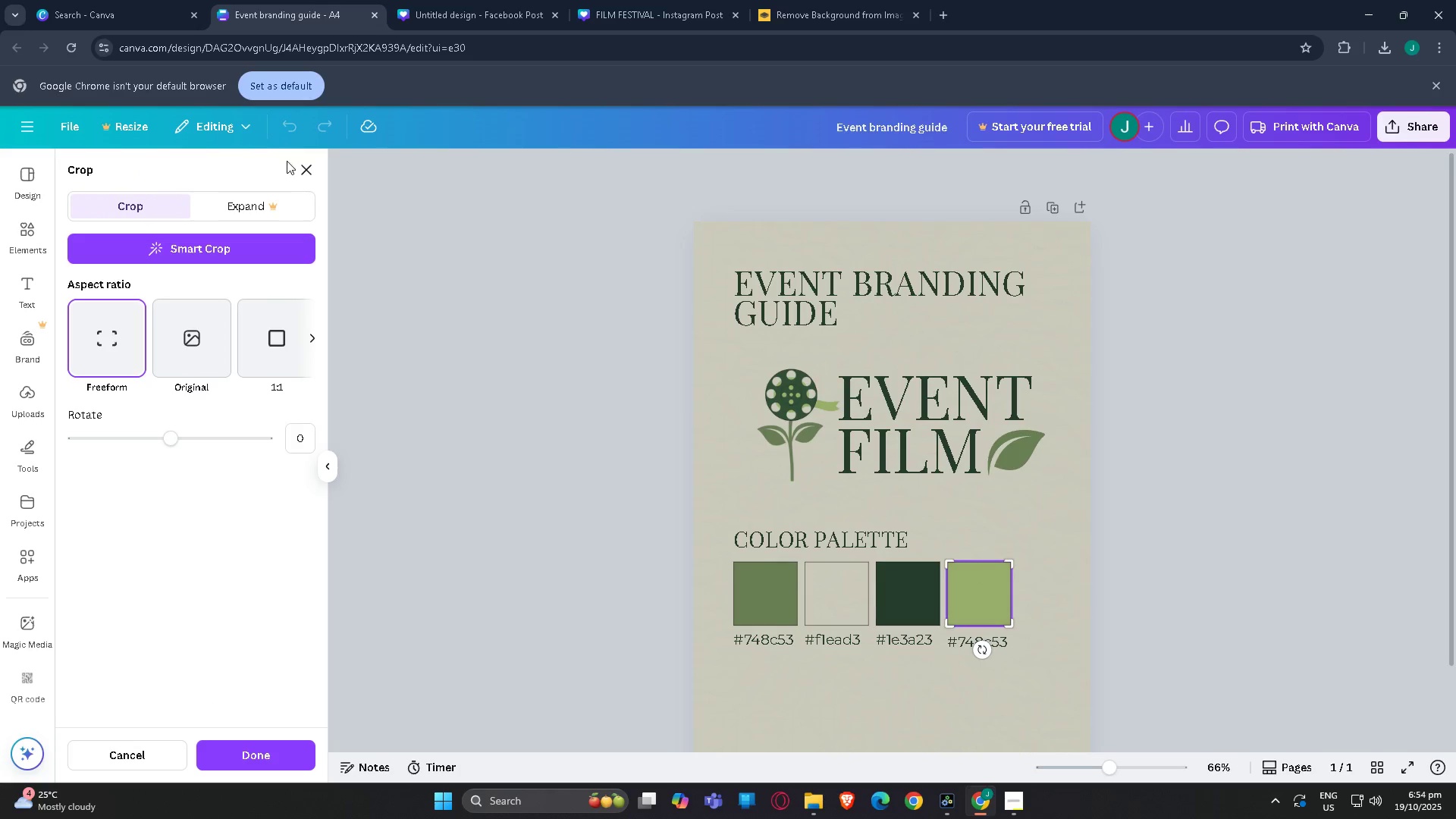 
left_click([307, 164])
 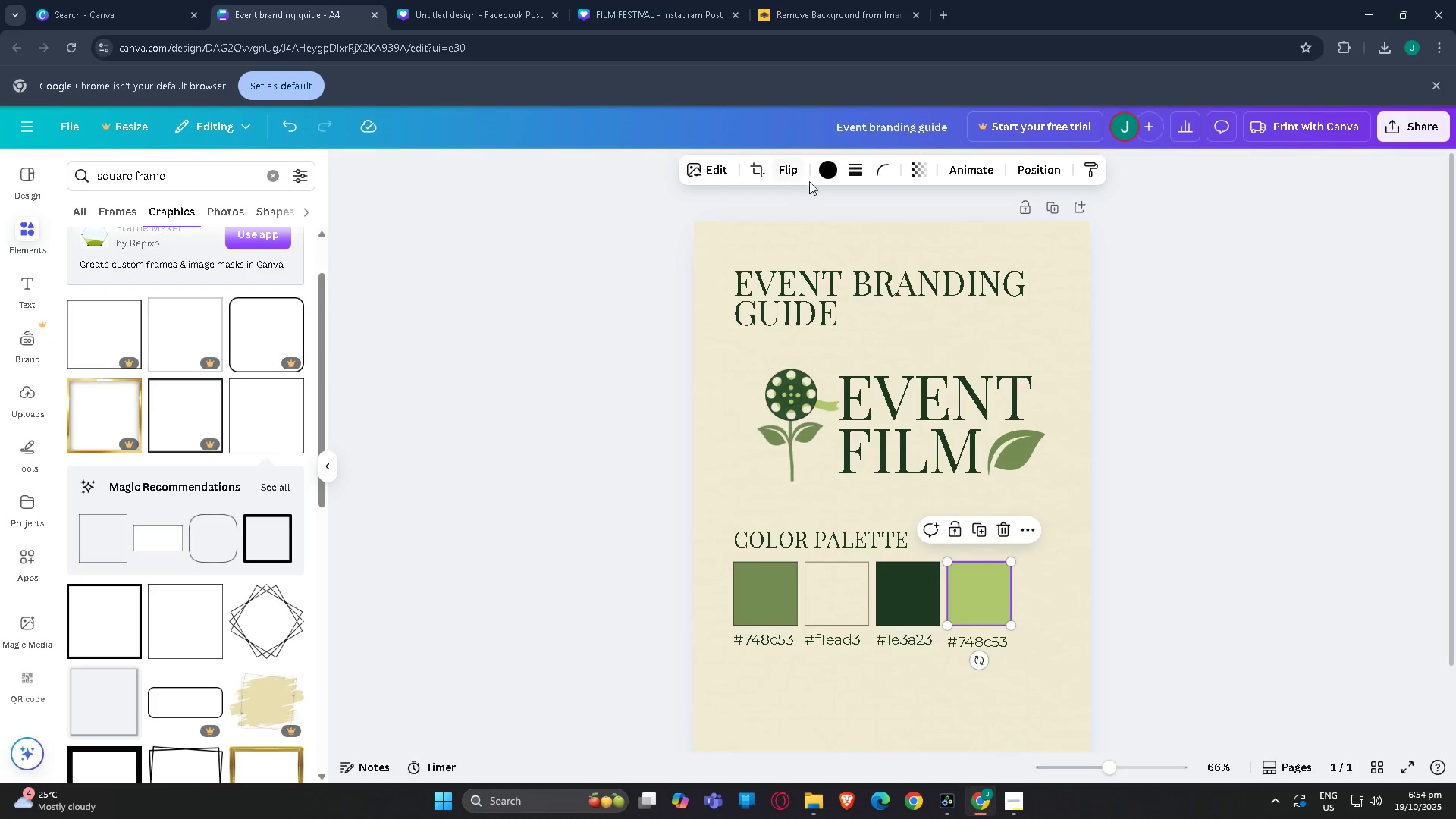 
left_click([822, 170])
 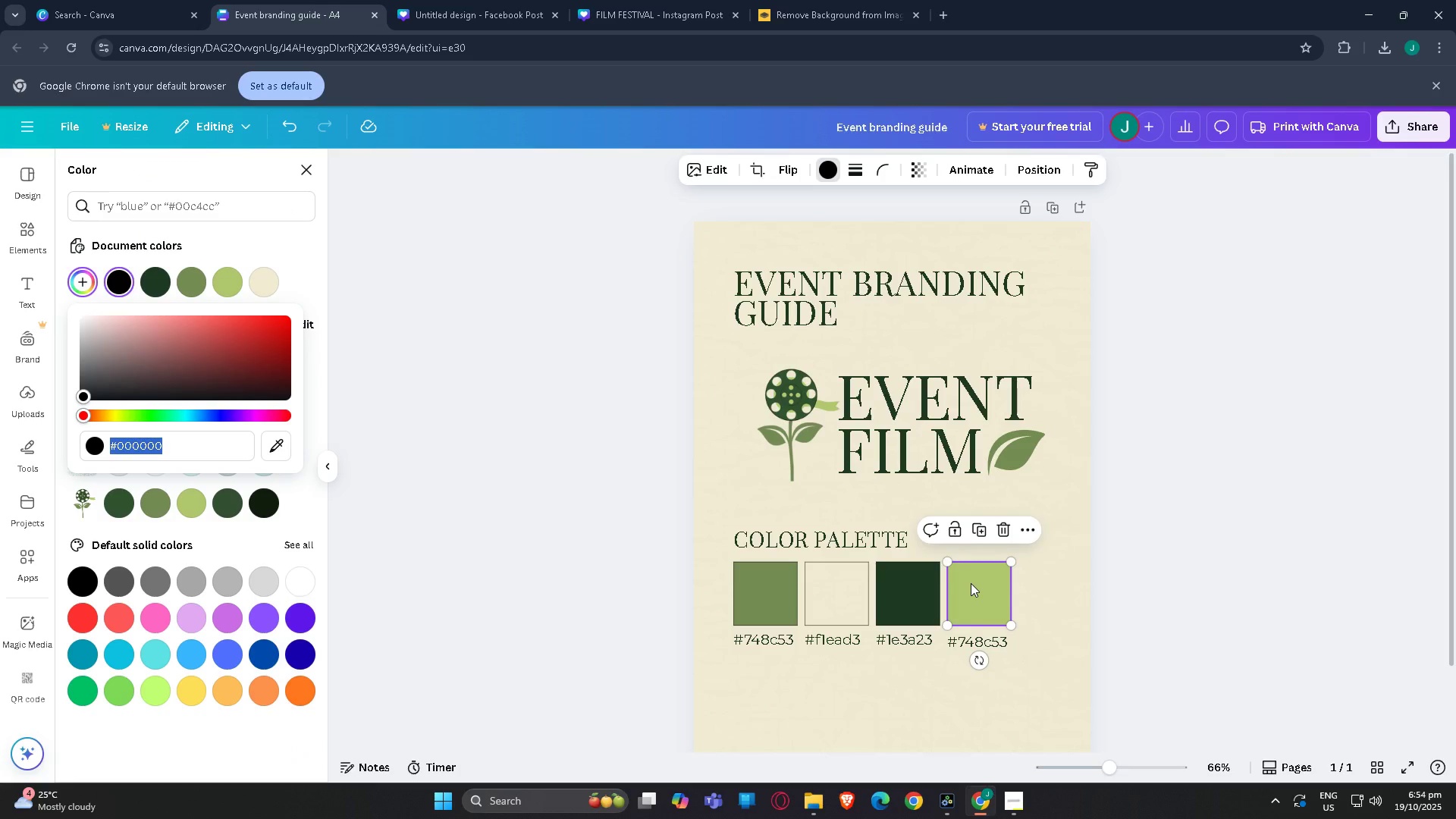 
left_click([1097, 582])
 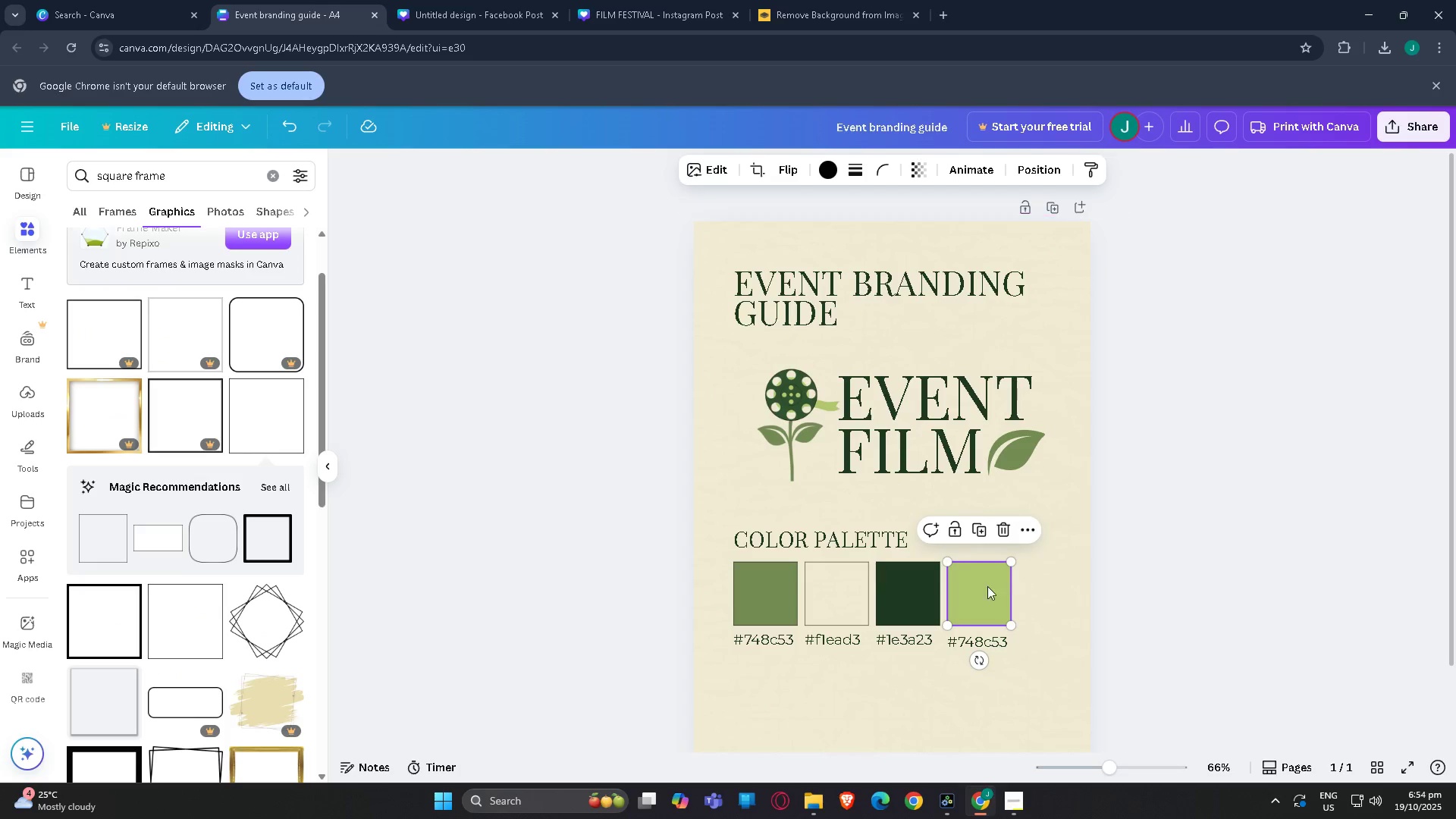 
key(Tab)
 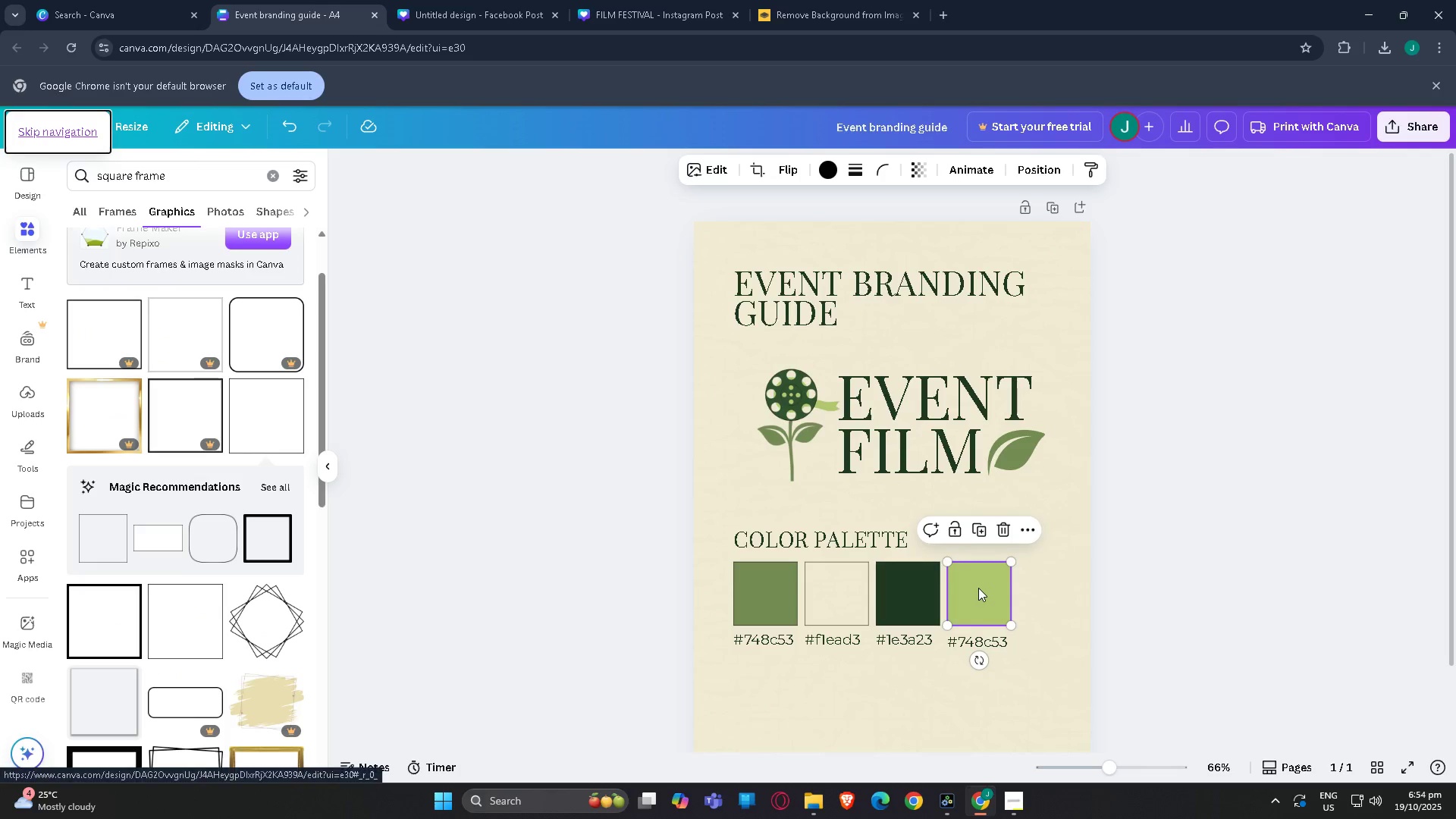 
left_click([978, 588])
 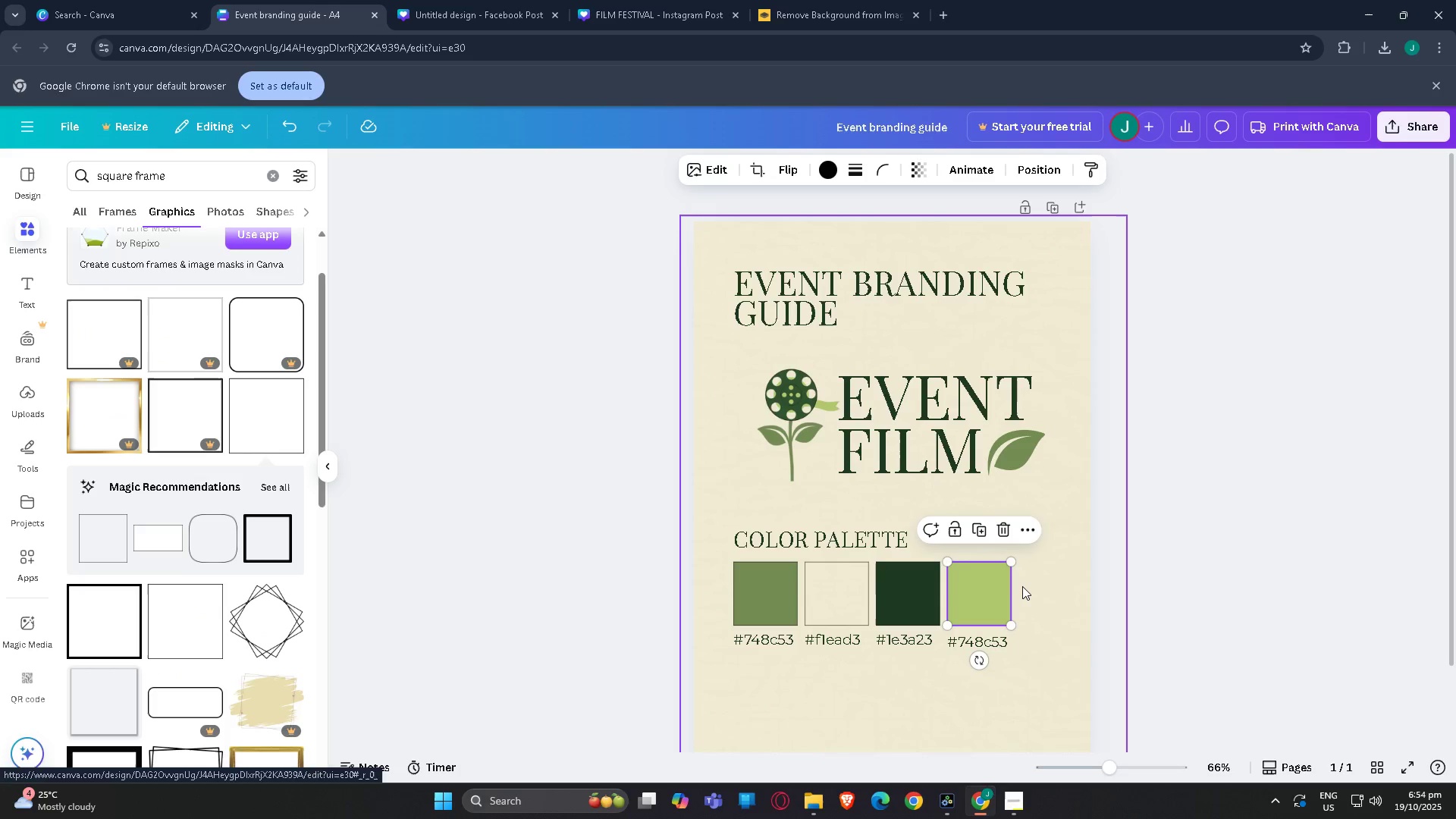 
key(Tab)
 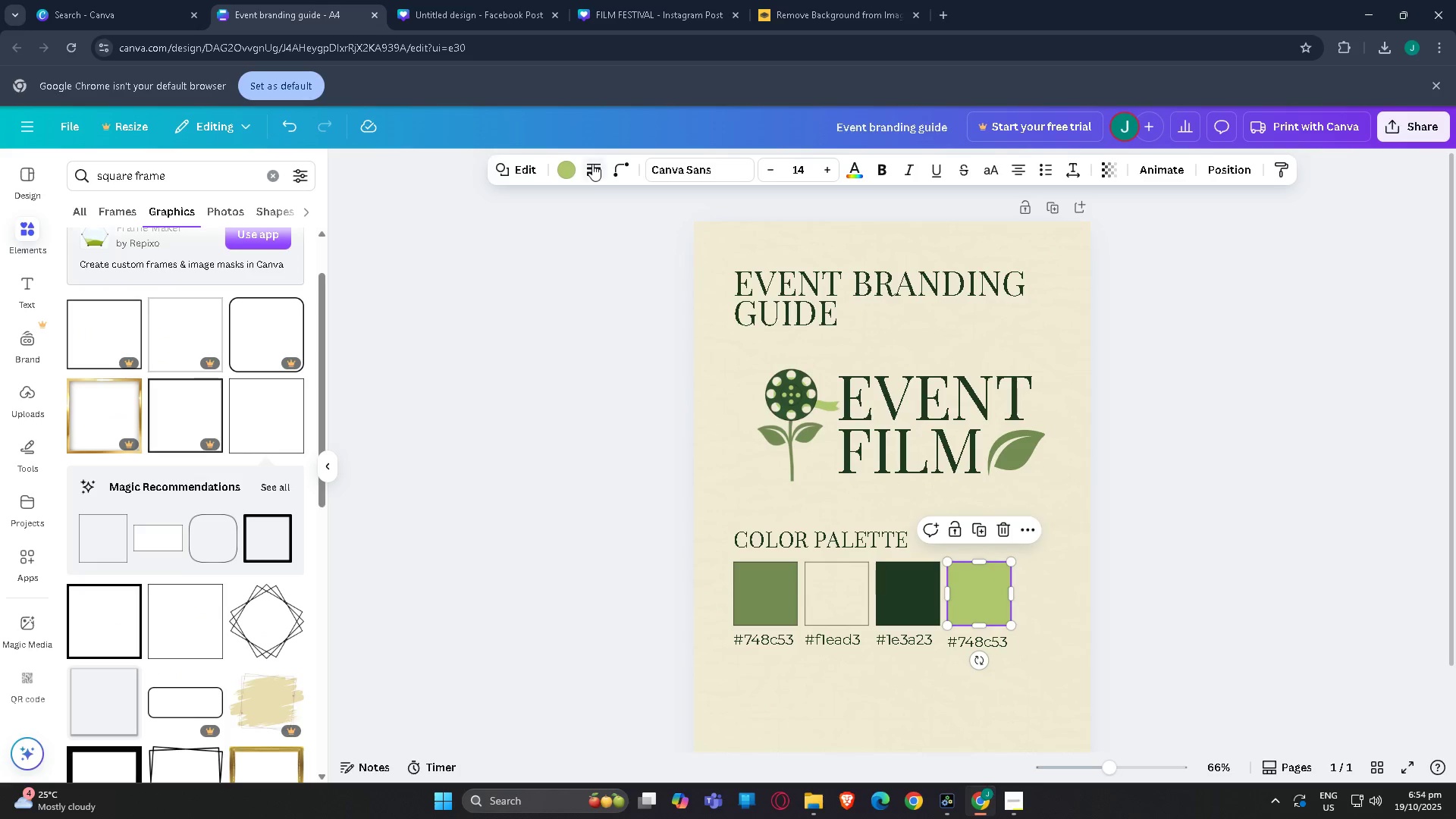 
left_click([554, 169])
 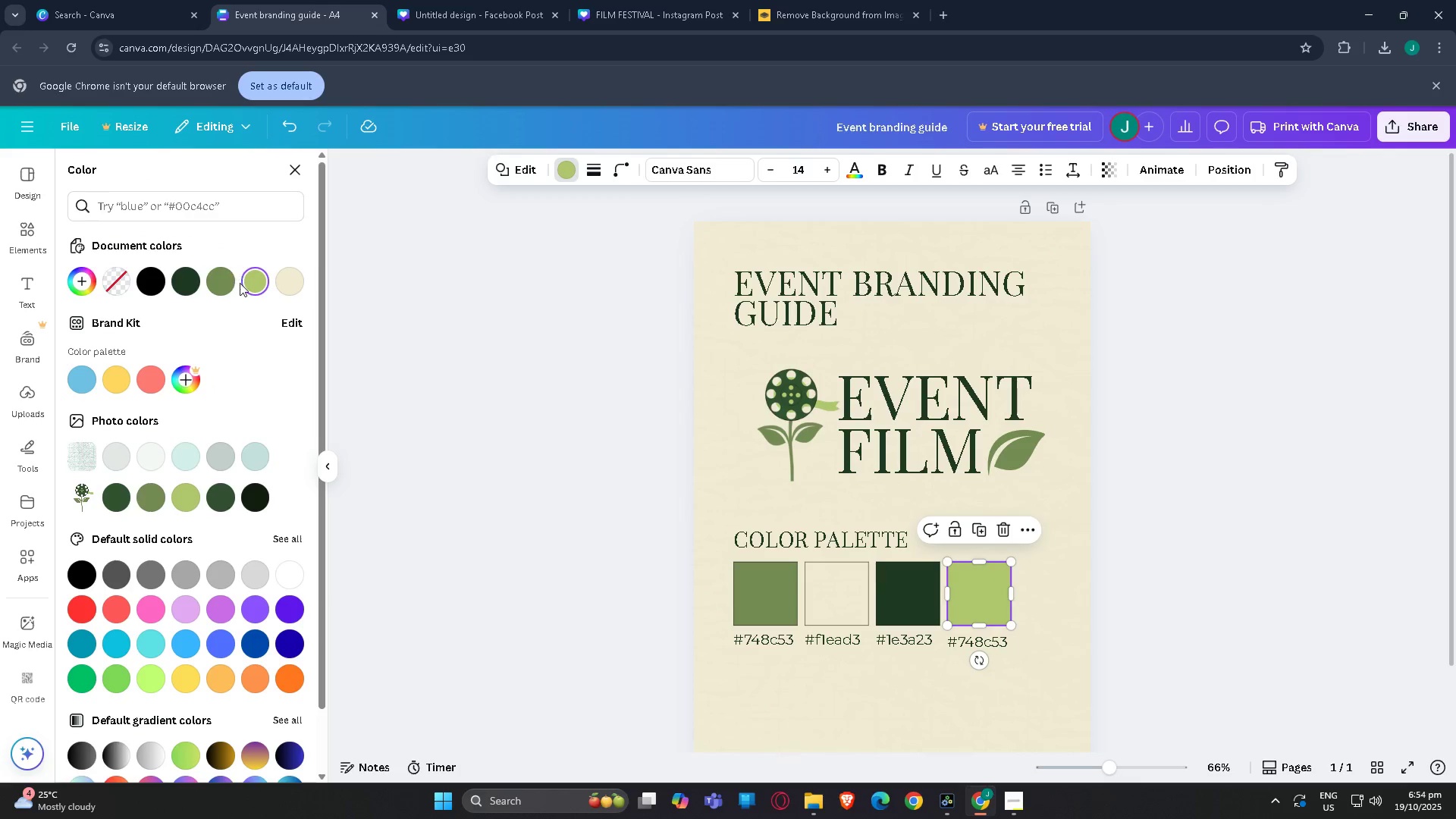 
left_click([259, 287])
 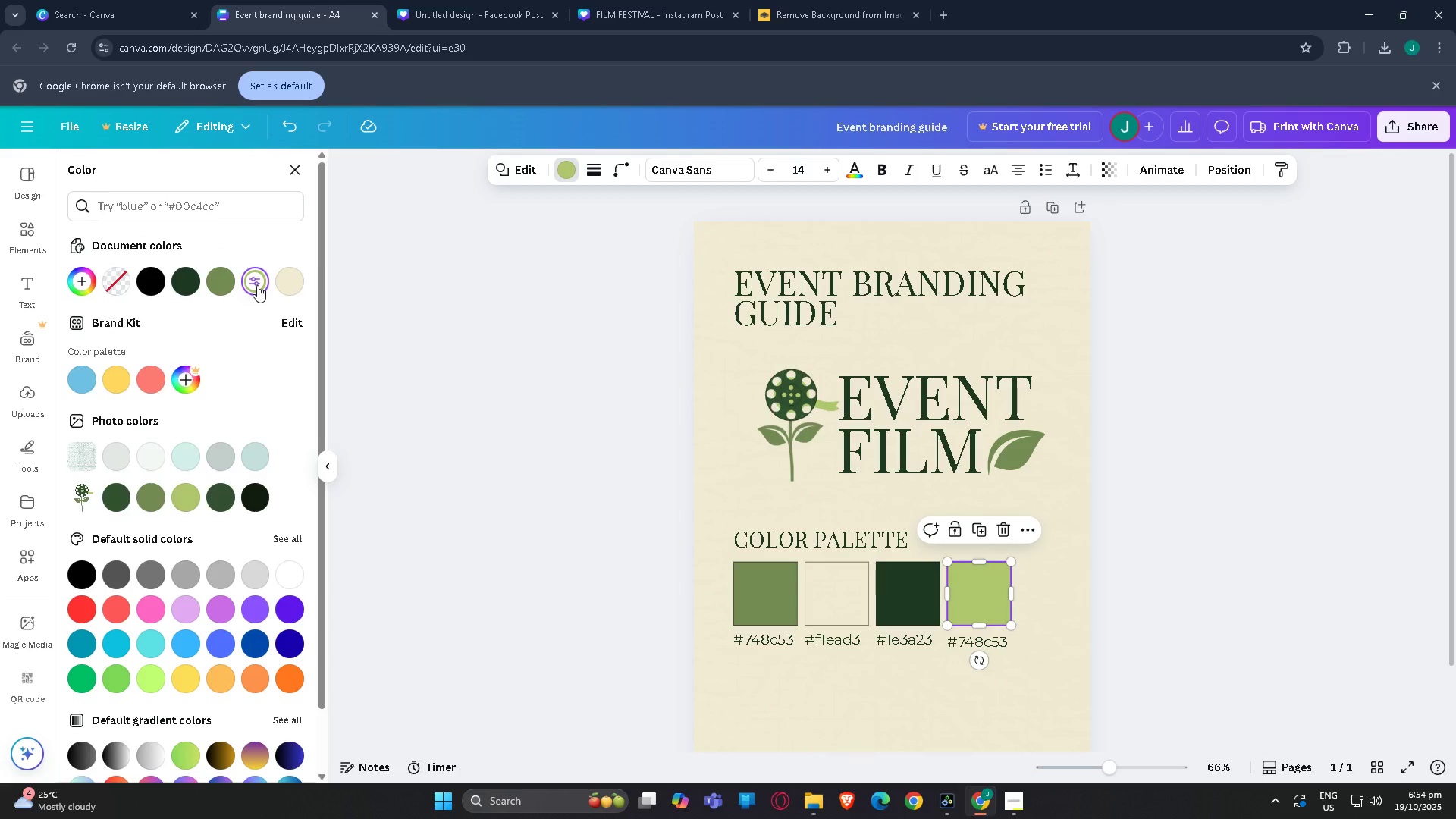 
double_click([257, 285])
 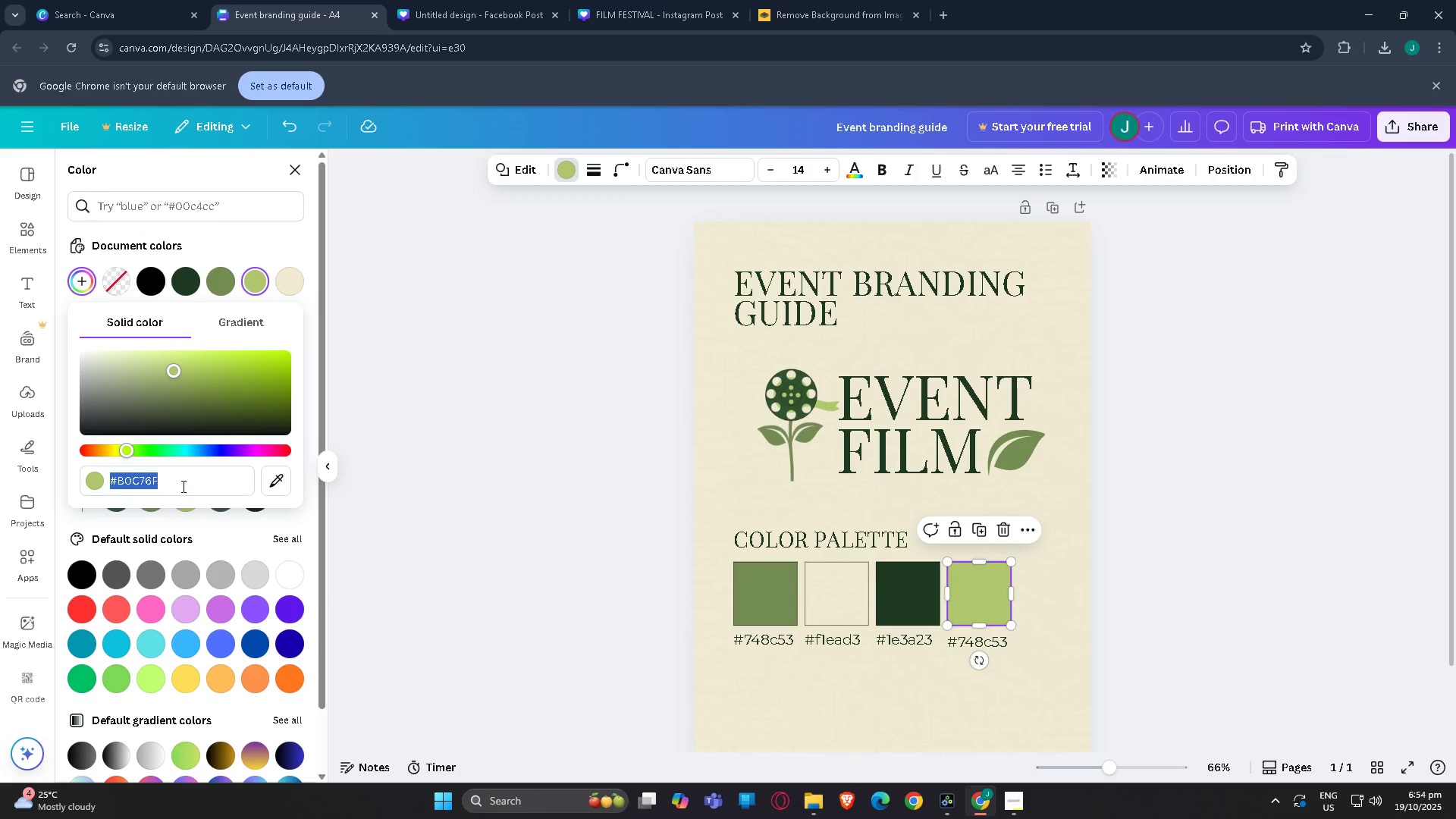 
left_click([182, 485])
 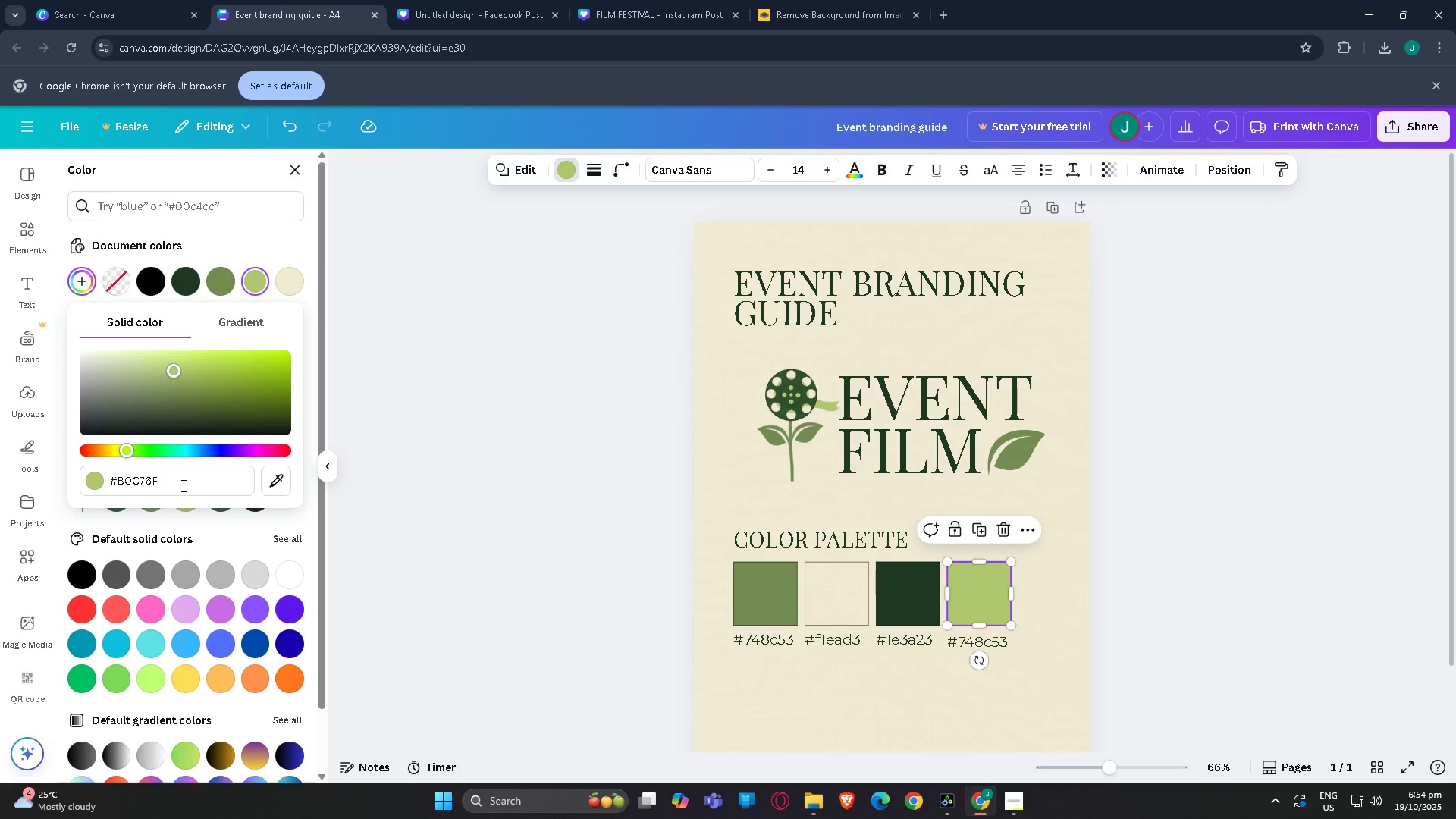 
left_click_drag(start_coordinate=[182, 485], to_coordinate=[117, 473])
 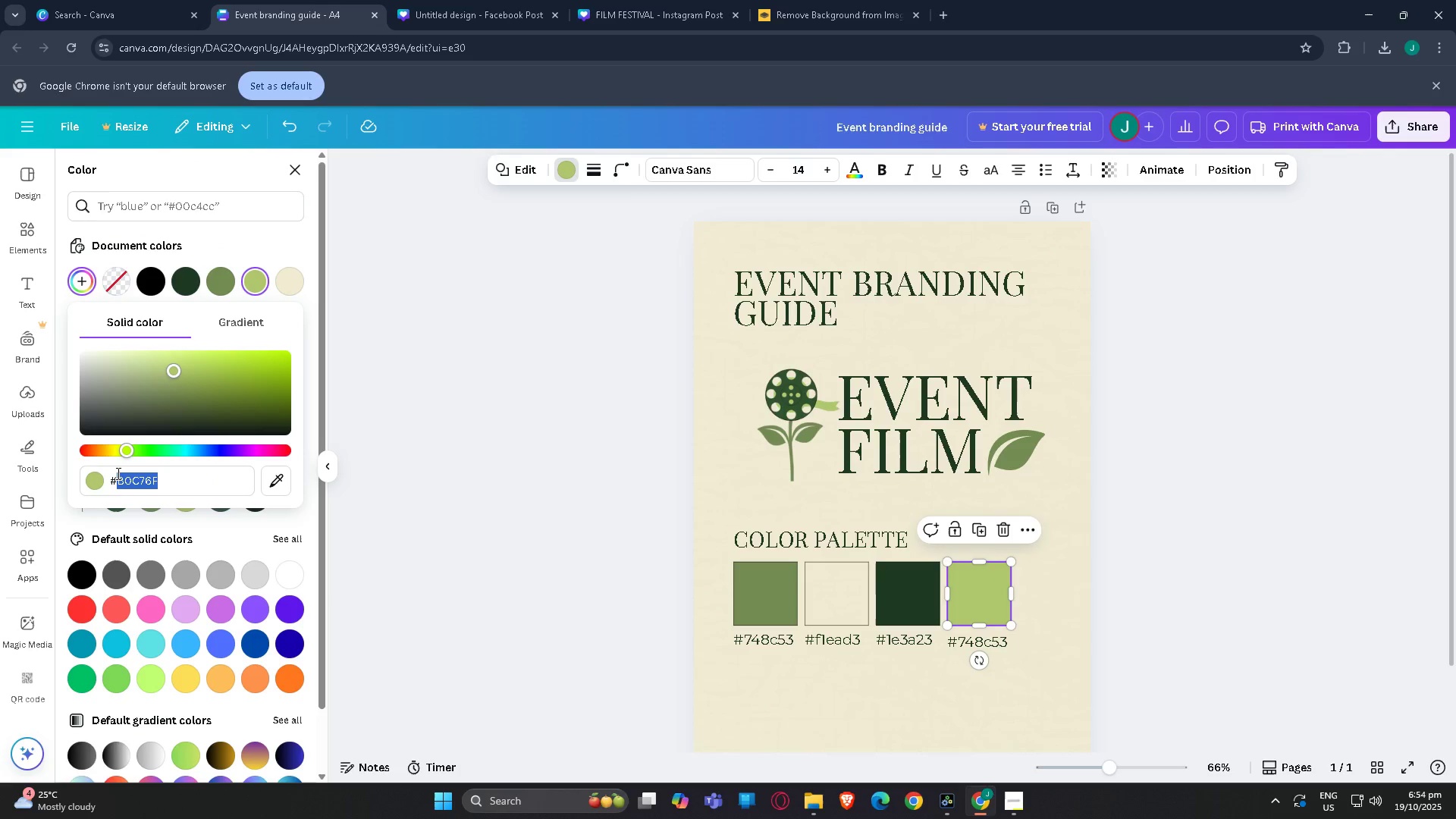 
key(Control+C)
 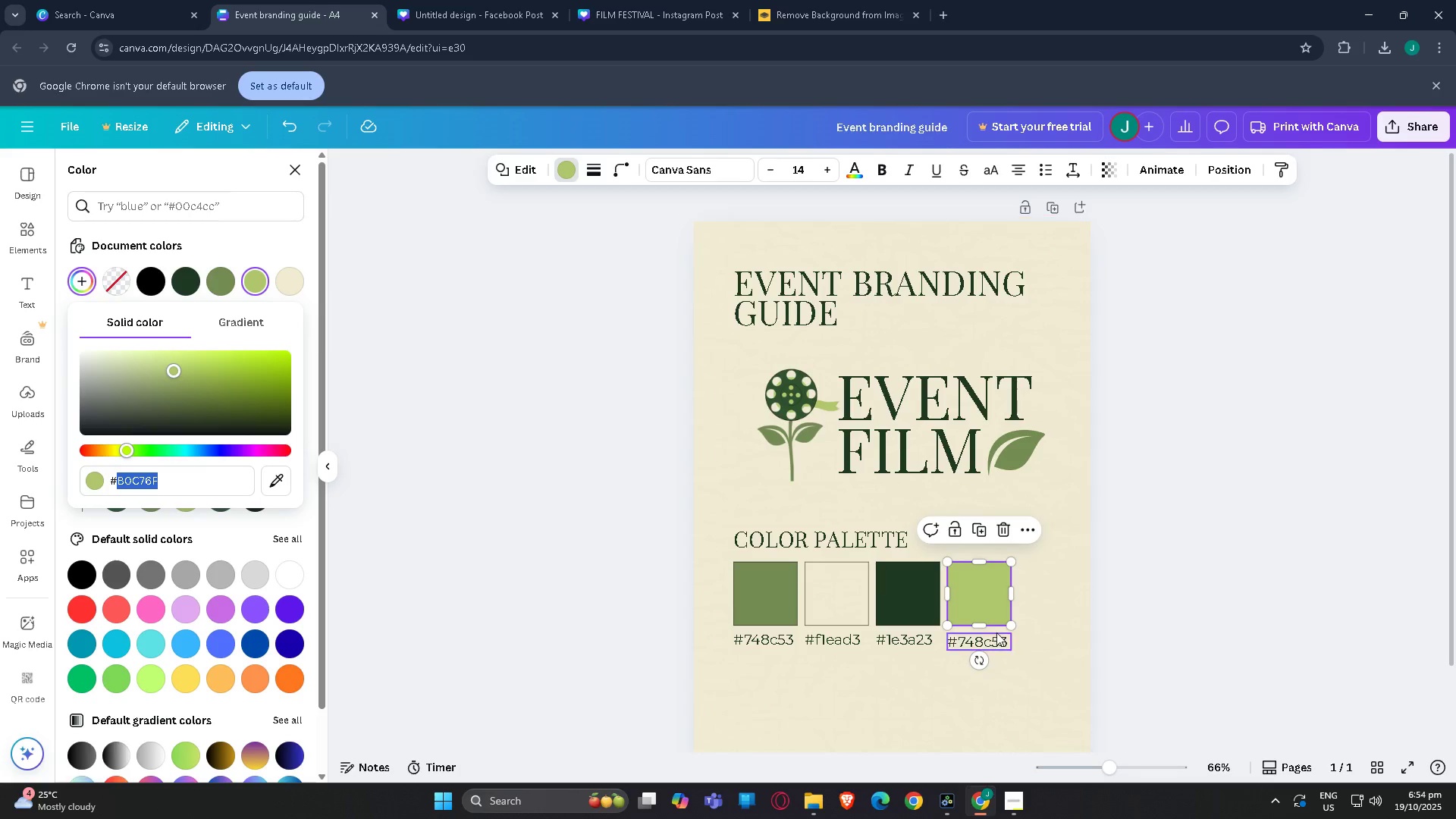 
double_click([994, 632])
 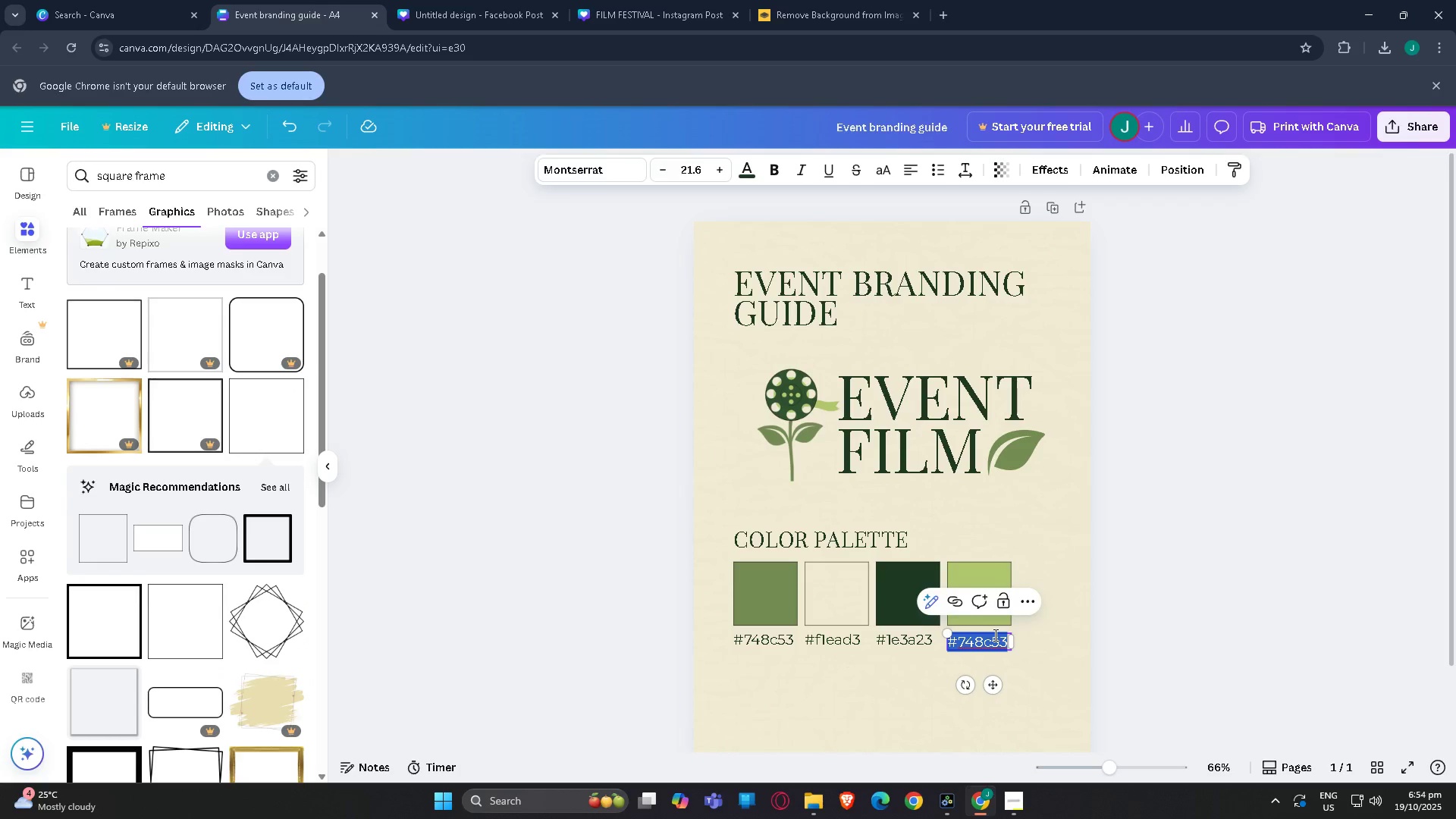 
hold_key(key=ControlLeft, duration=0.48)
 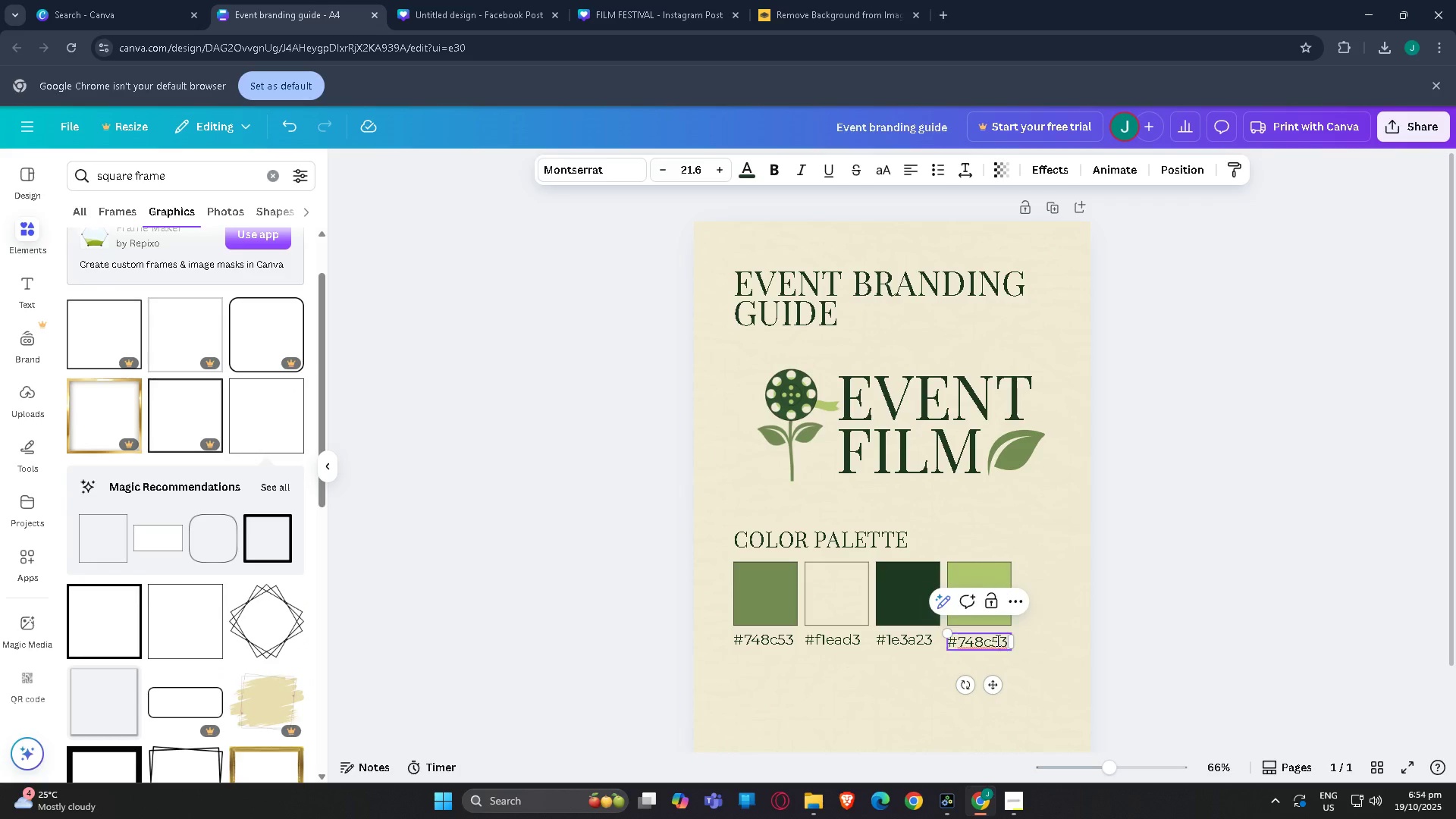 
left_click([996, 639])
 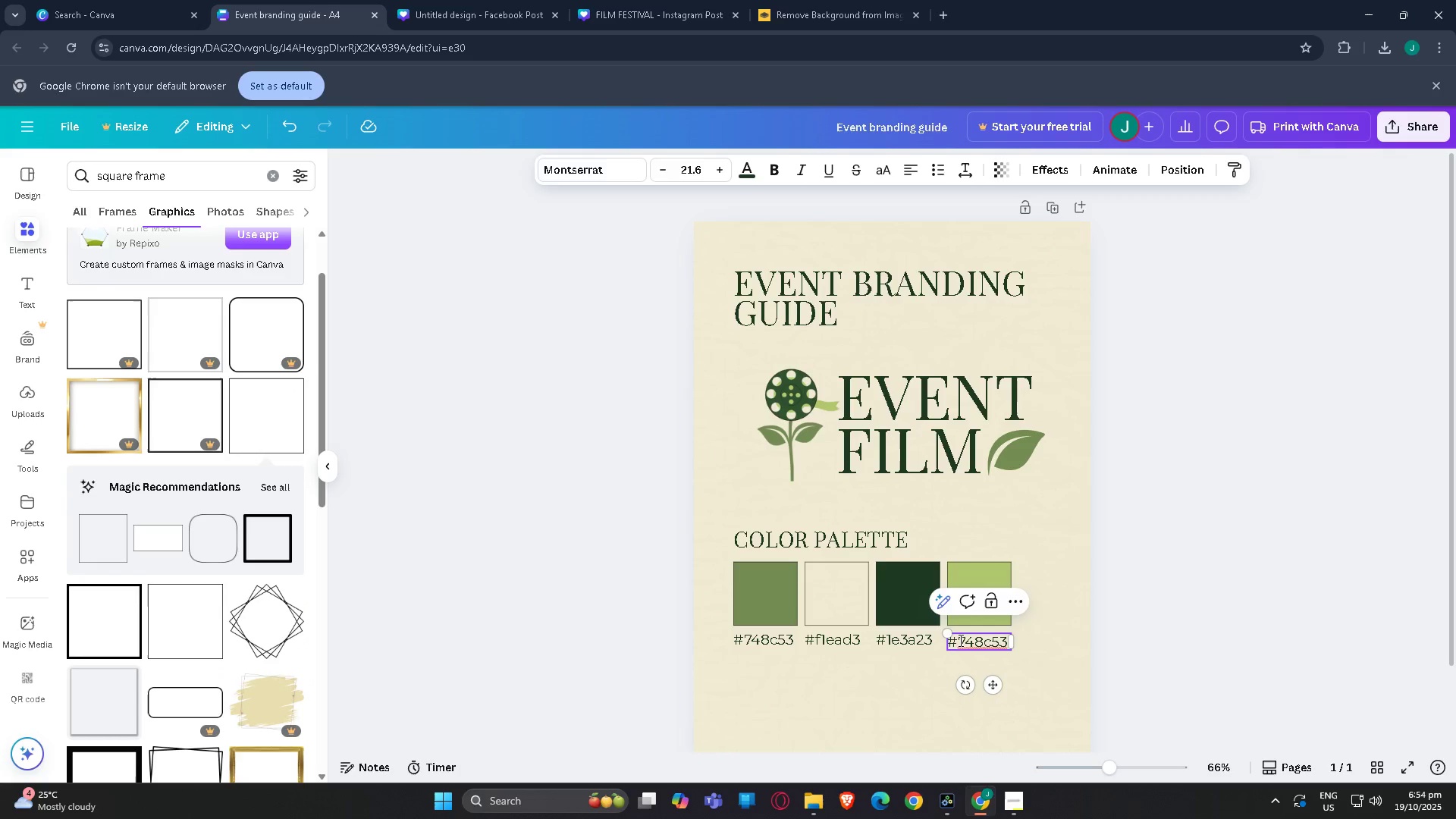 
left_click_drag(start_coordinate=[964, 642], to_coordinate=[1043, 642])
 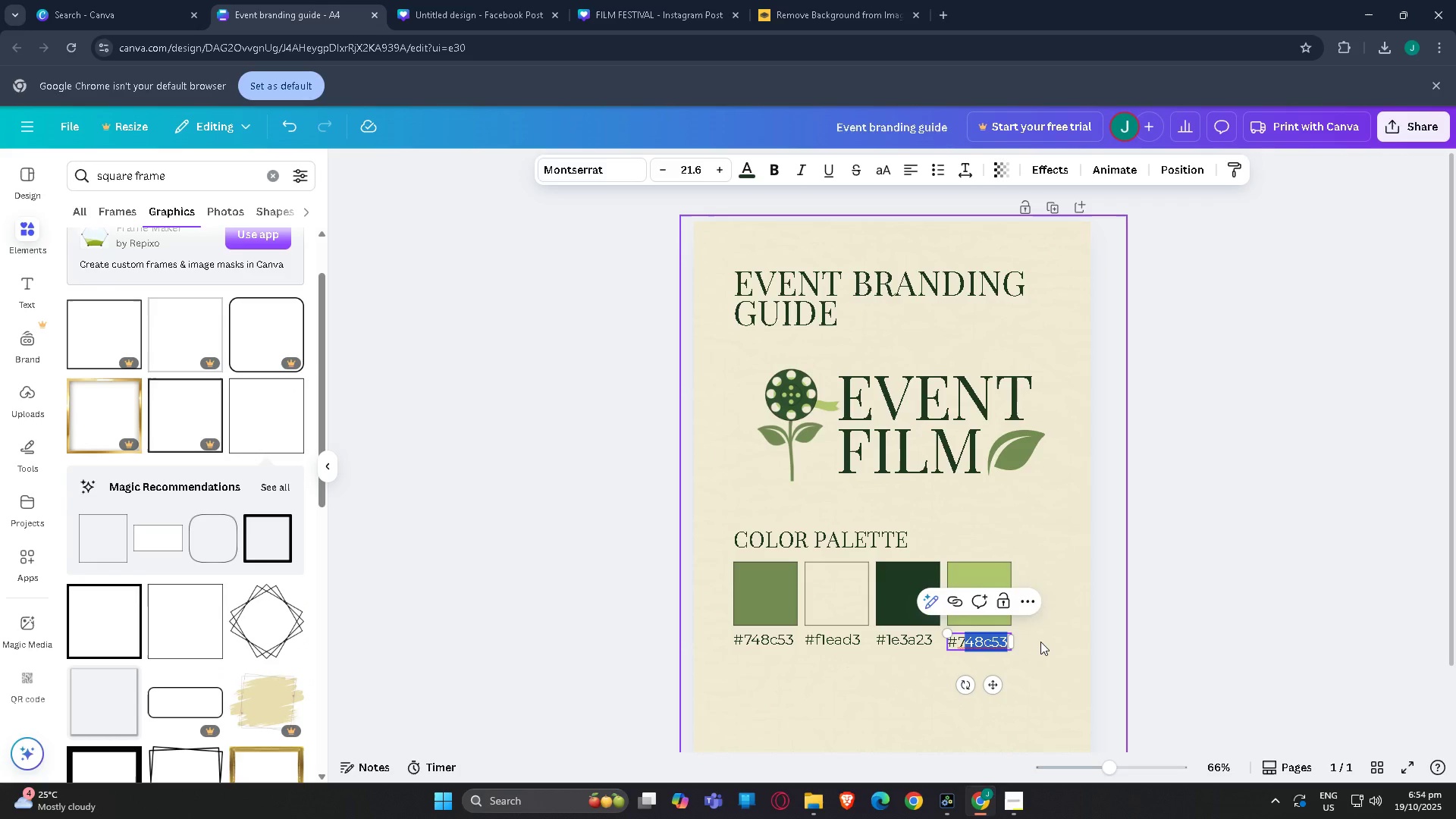 
key(Control+V)
 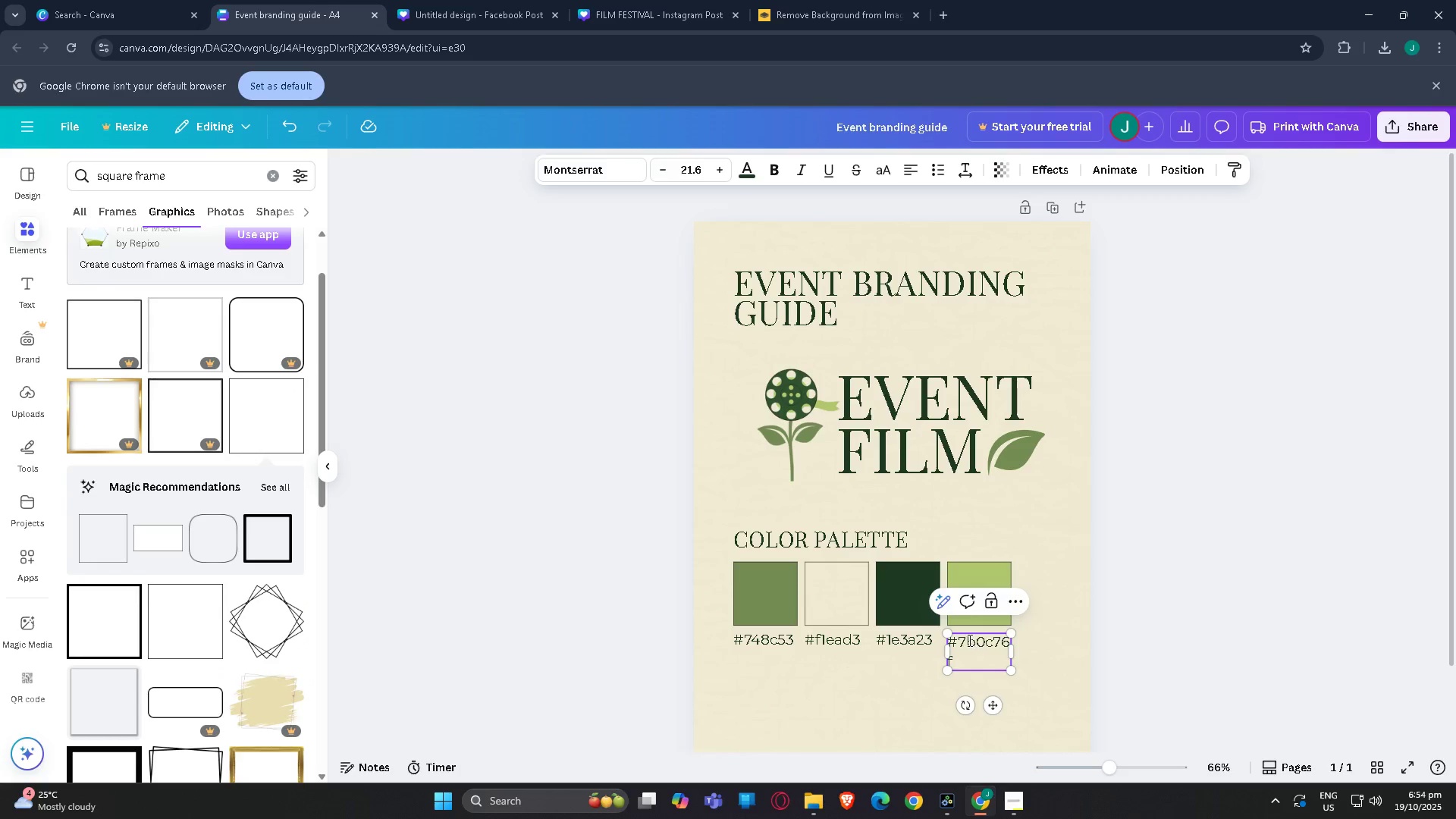 
left_click([968, 640])
 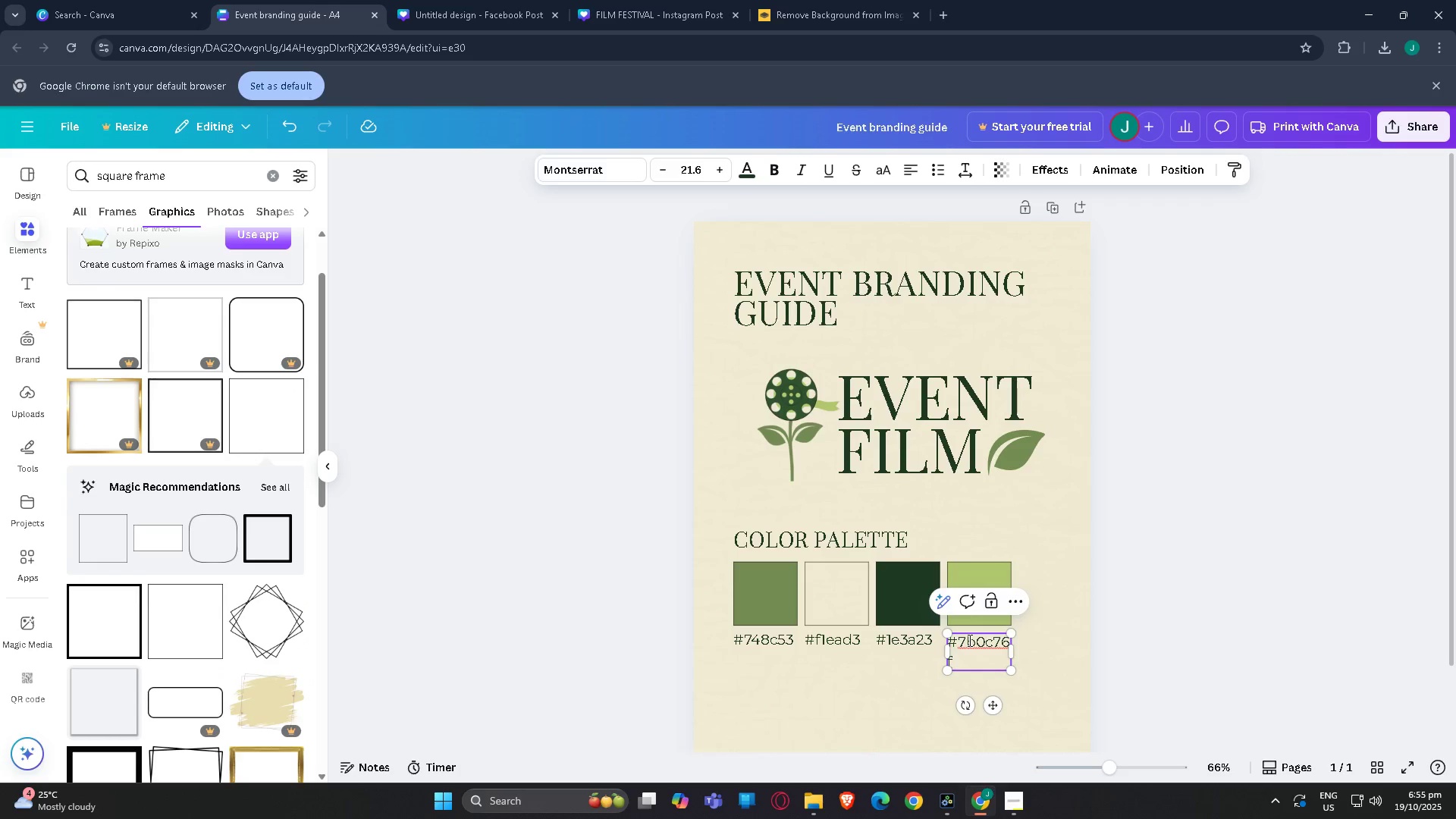 
key(Backspace)
 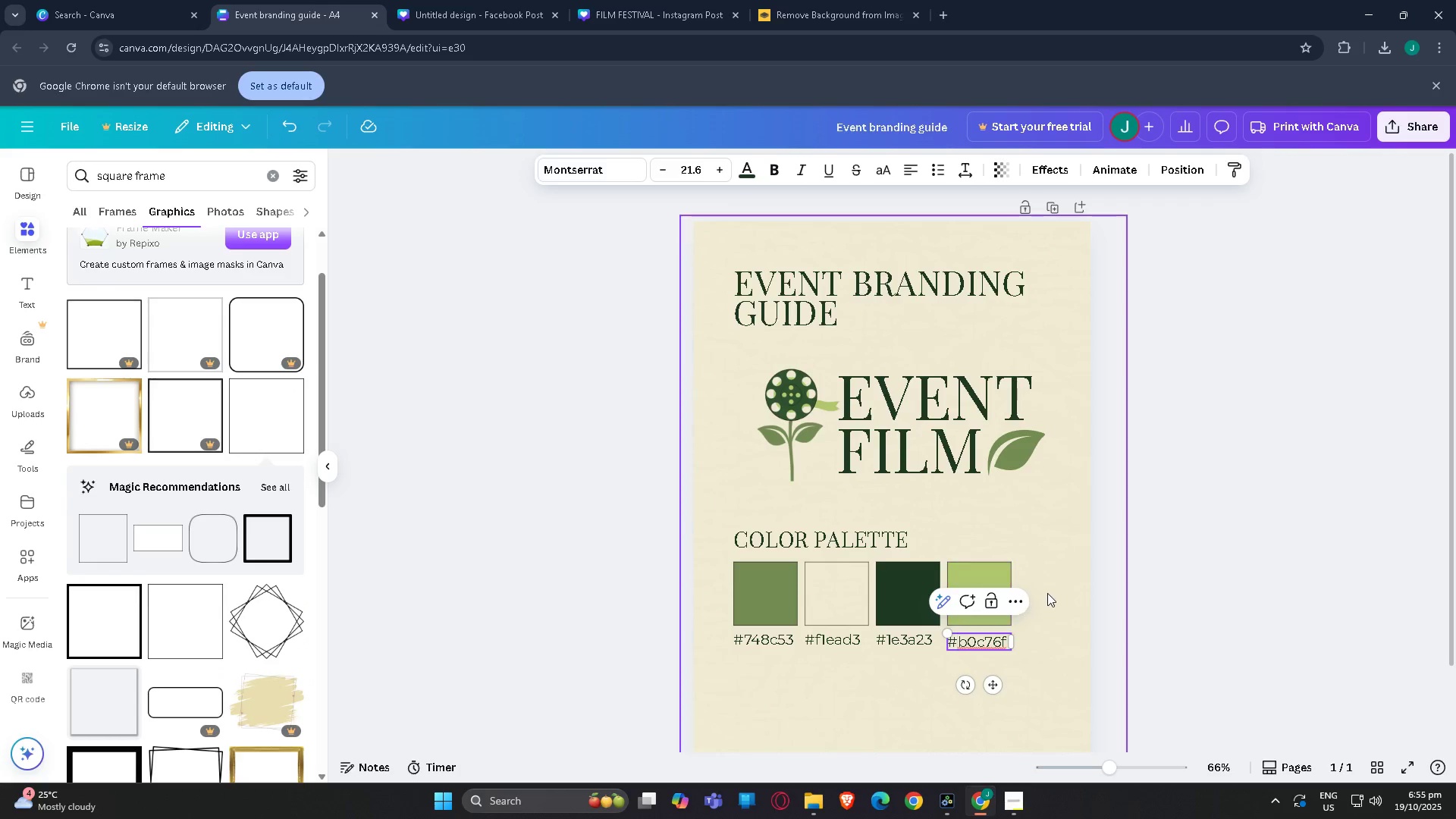 
left_click([1047, 593])
 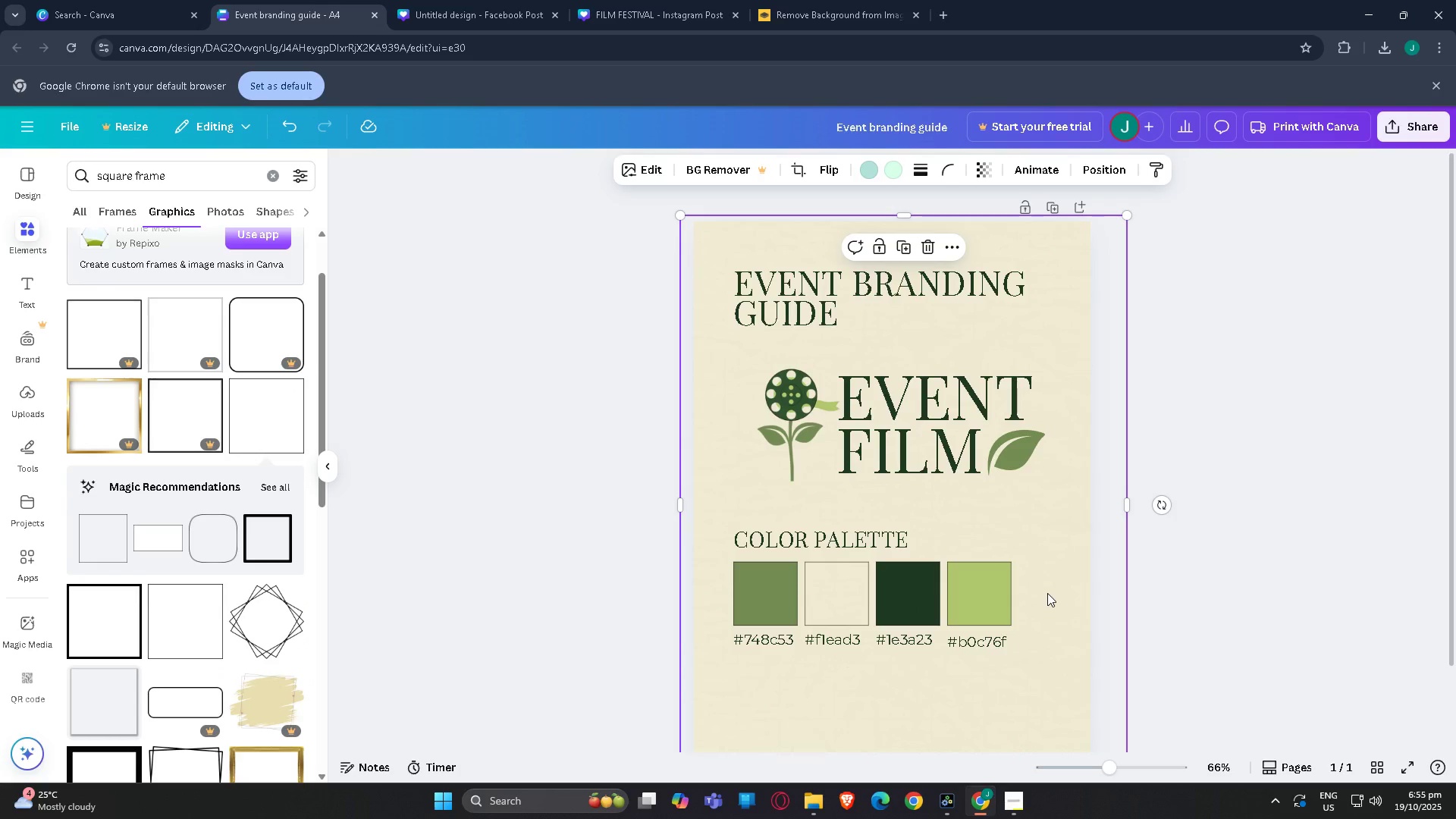 
scroll: coordinate [1047, 593], scroll_direction: up, amount: 1.0
 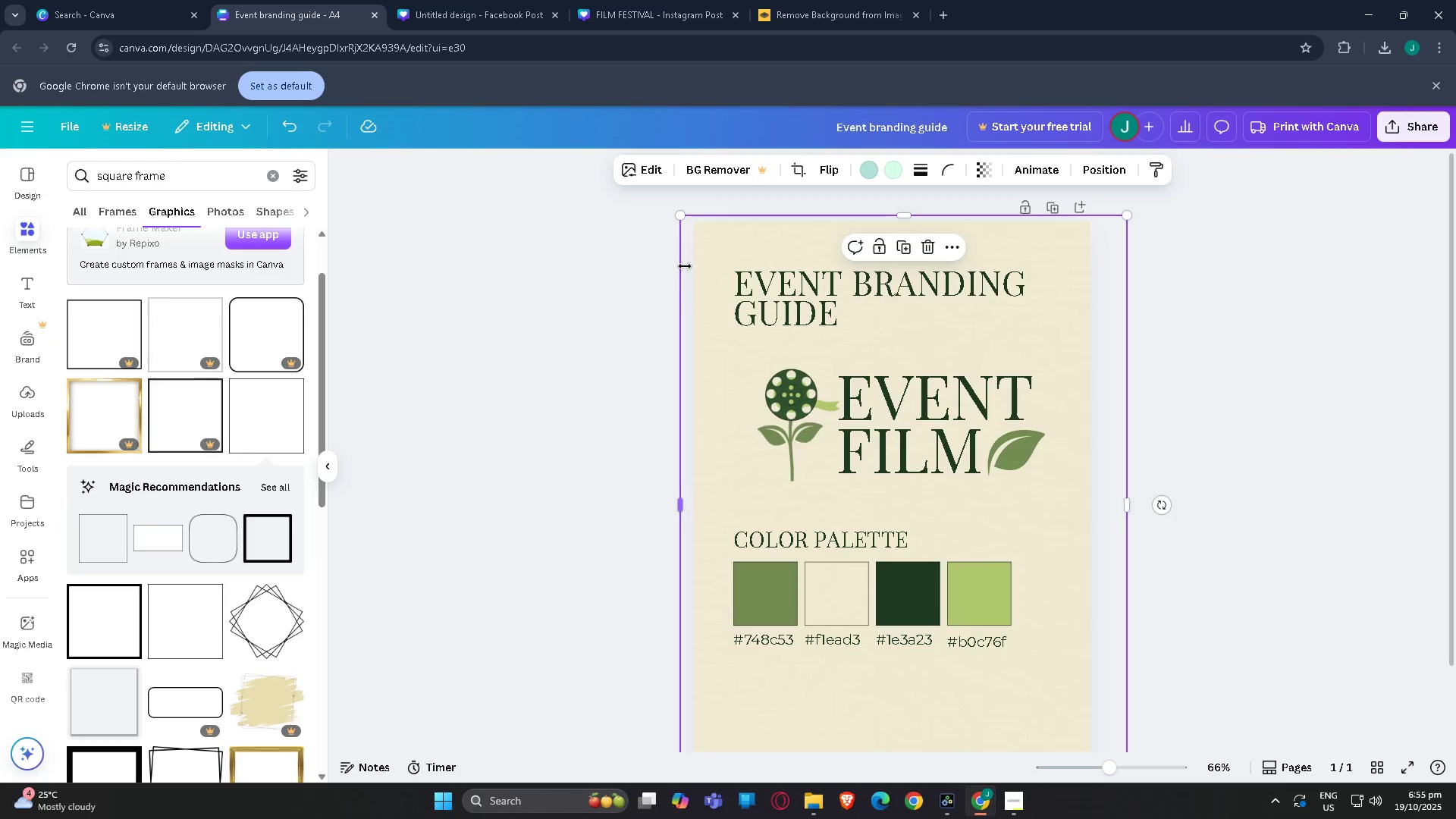 
mouse_move([619, 11])
 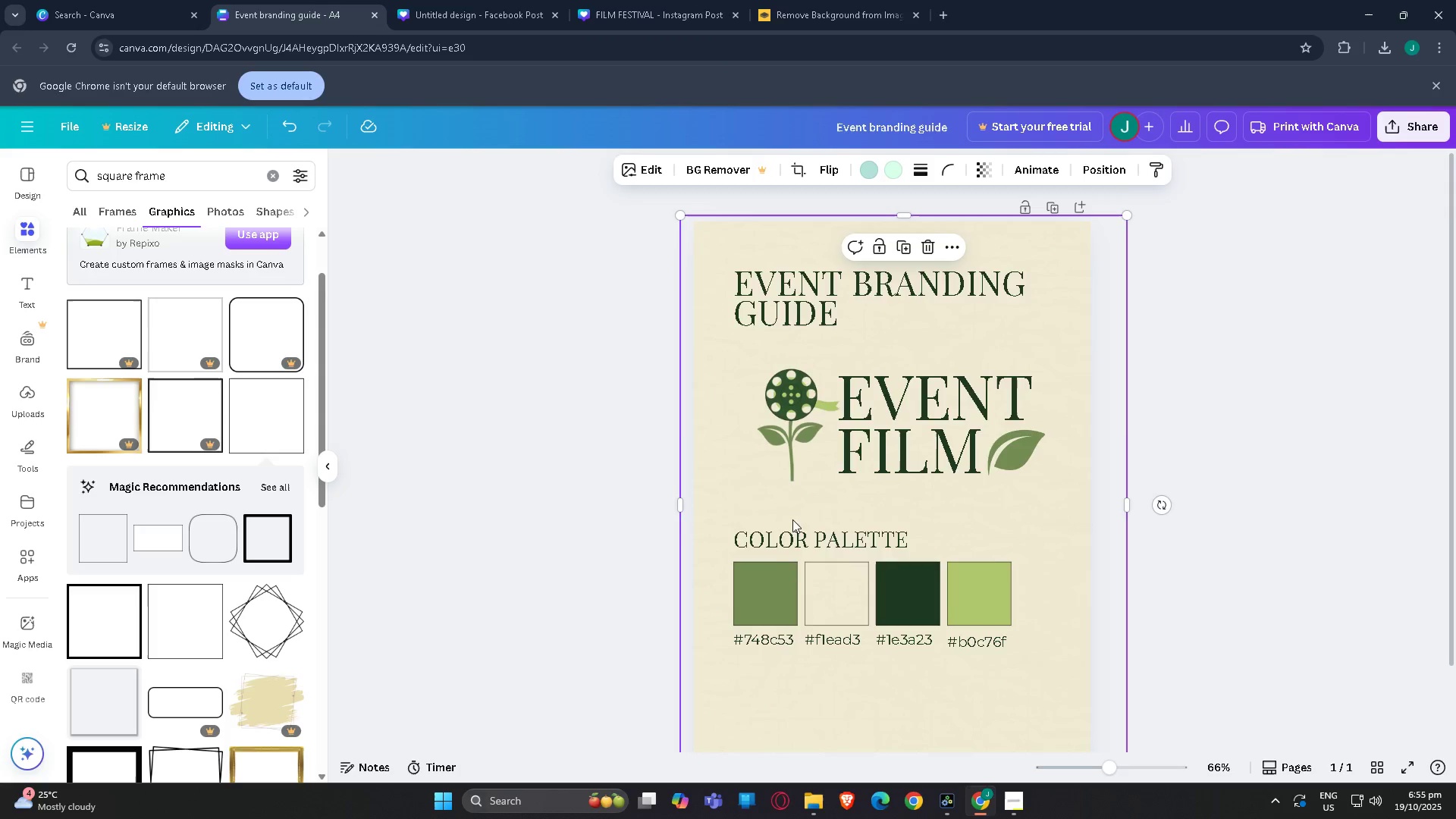 
scroll: coordinate [765, 570], scroll_direction: down, amount: 4.0
 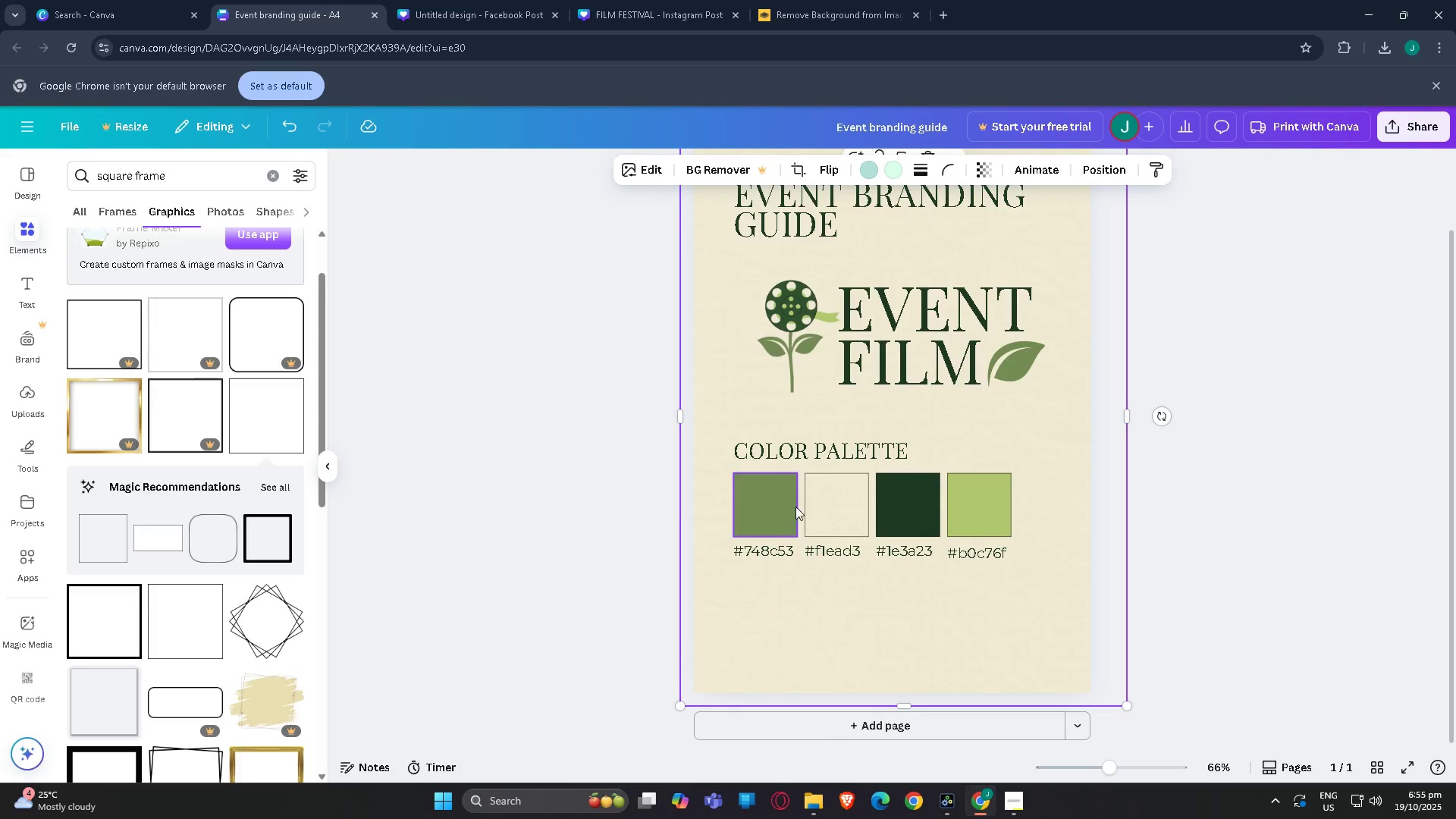 
scroll: coordinate [909, 596], scroll_direction: up, amount: 2.0
 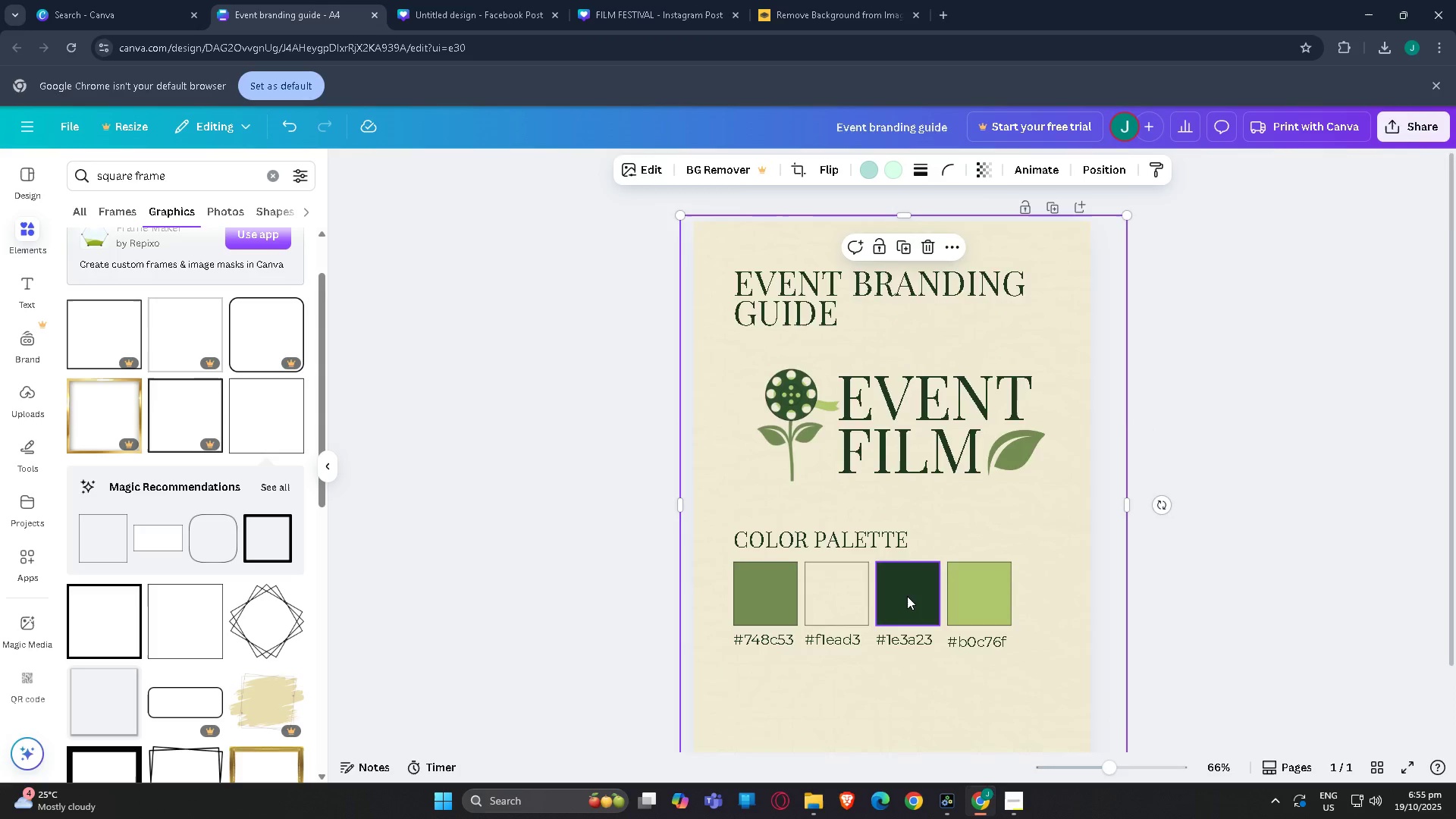 
scroll: coordinate [886, 560], scroll_direction: down, amount: 6.0
 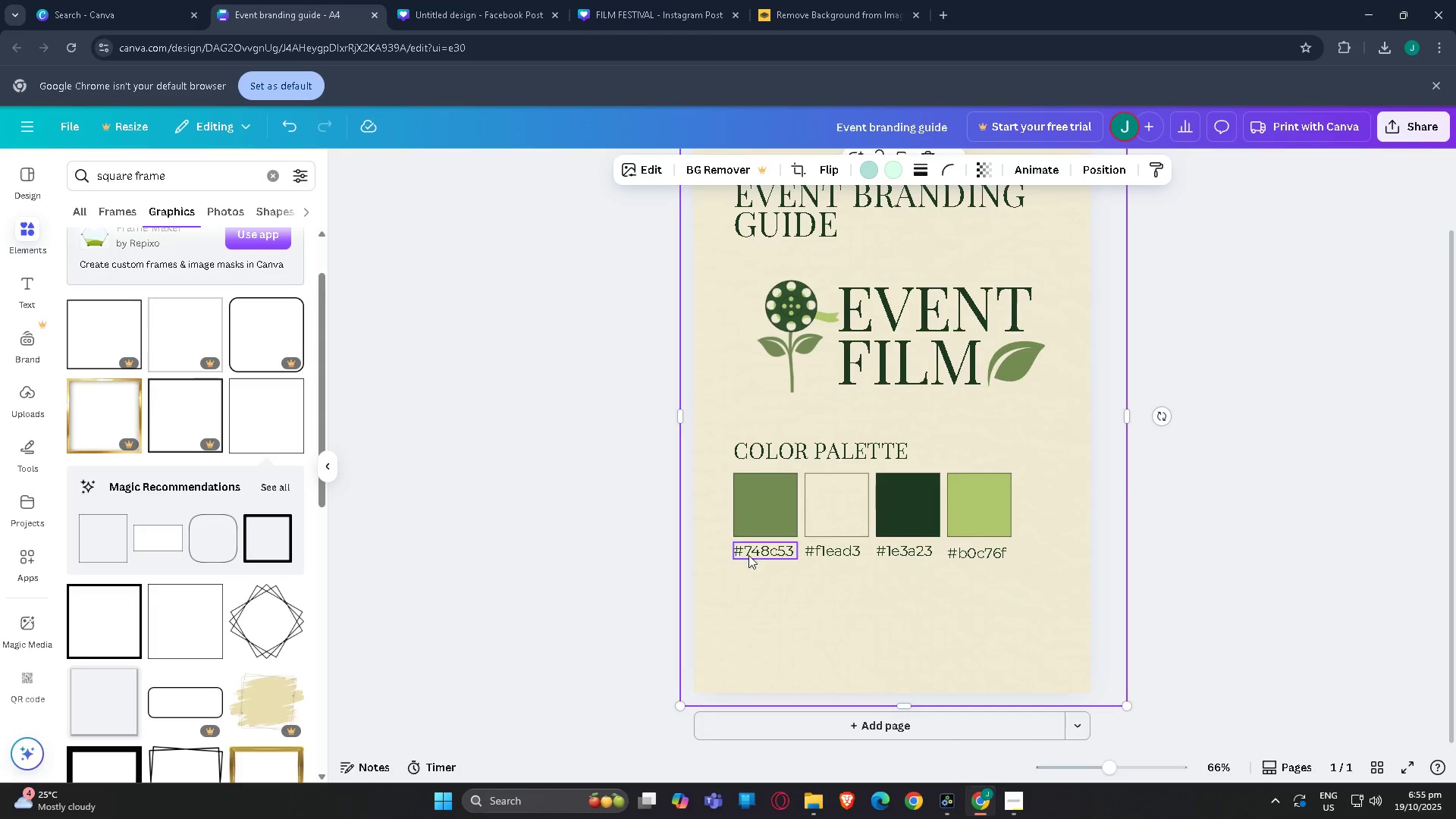 
left_click_drag(start_coordinate=[739, 597], to_coordinate=[786, 541])
 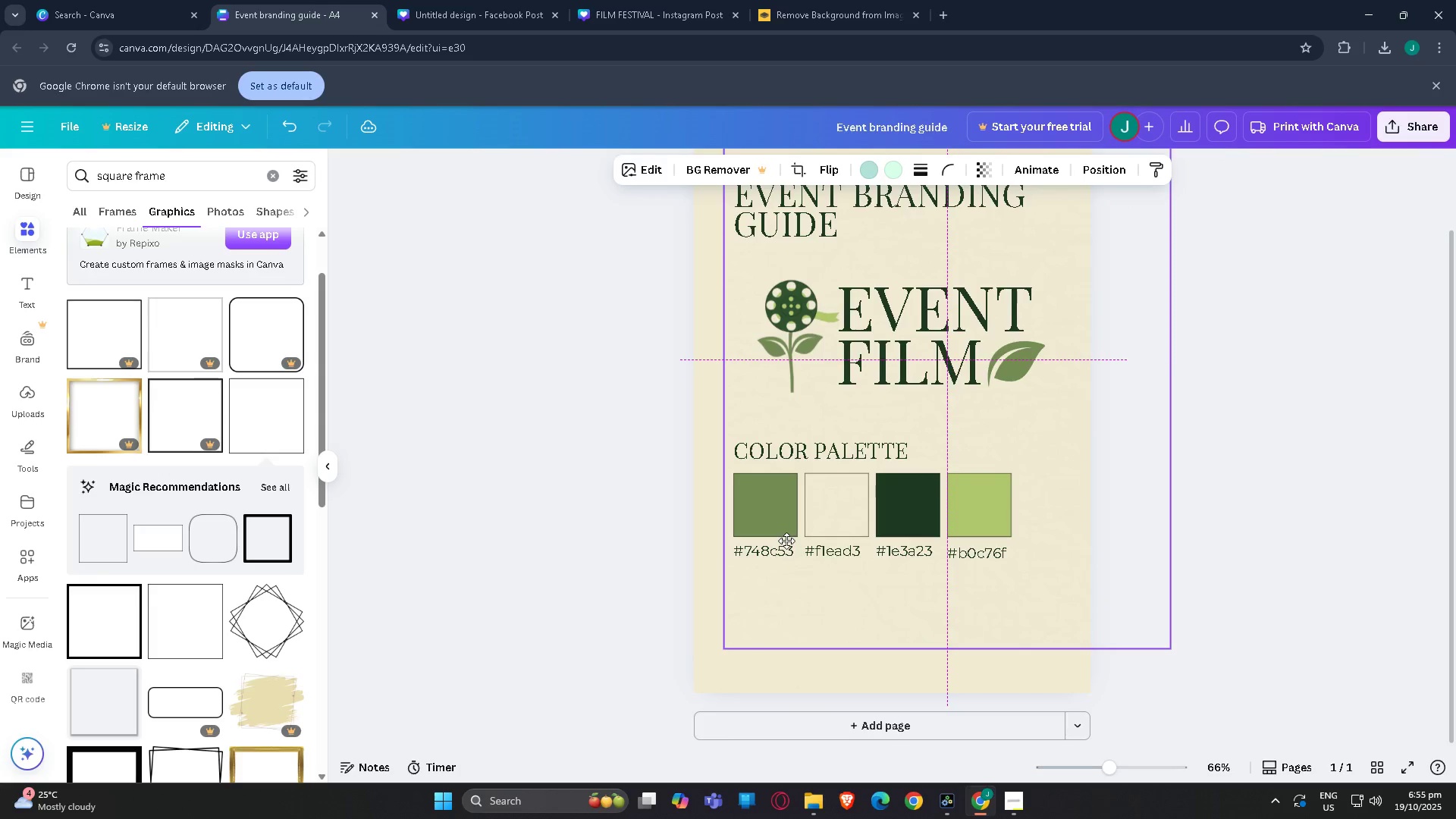 
key(Control+Z)
 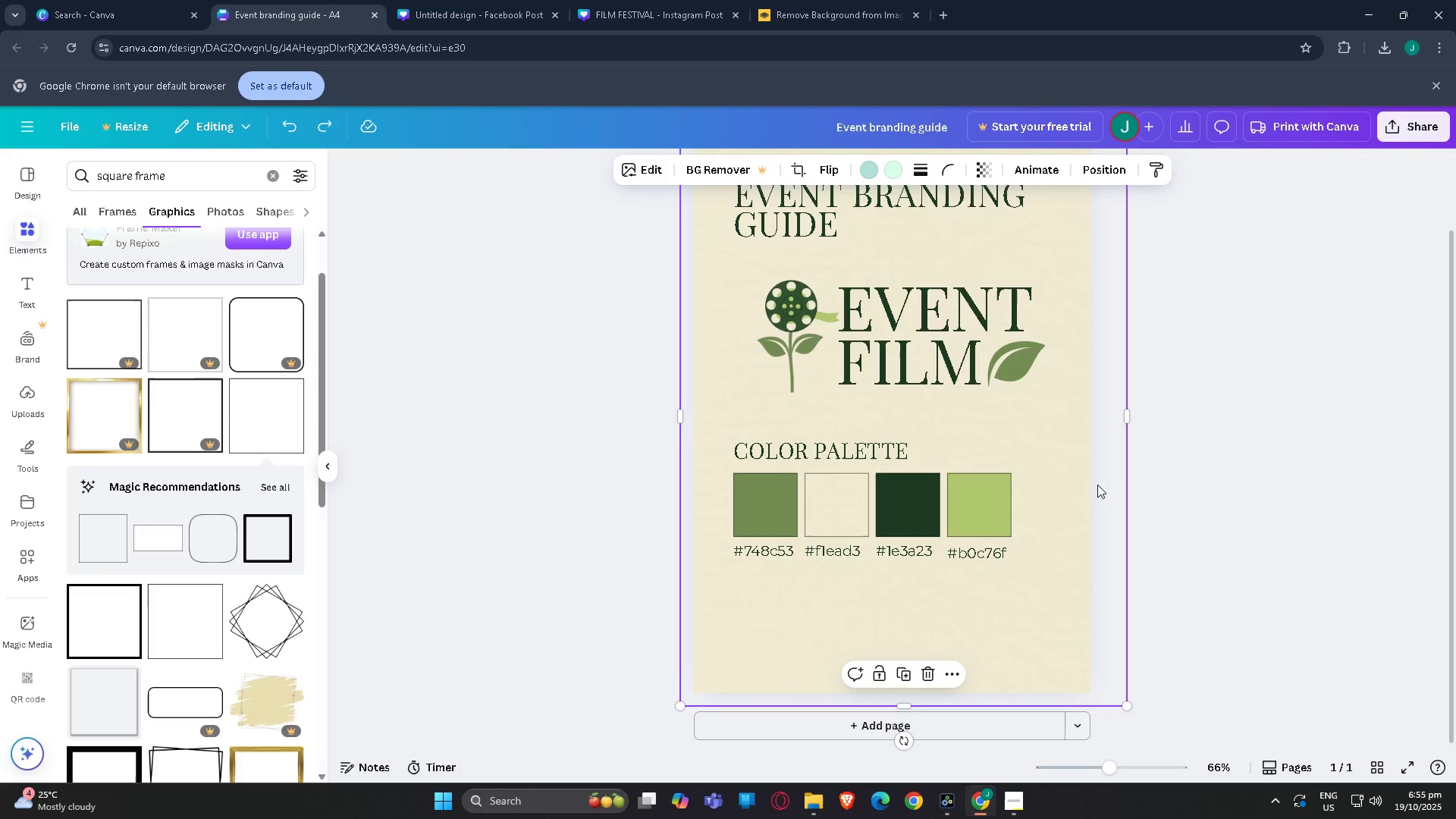 
left_click([1116, 481])
 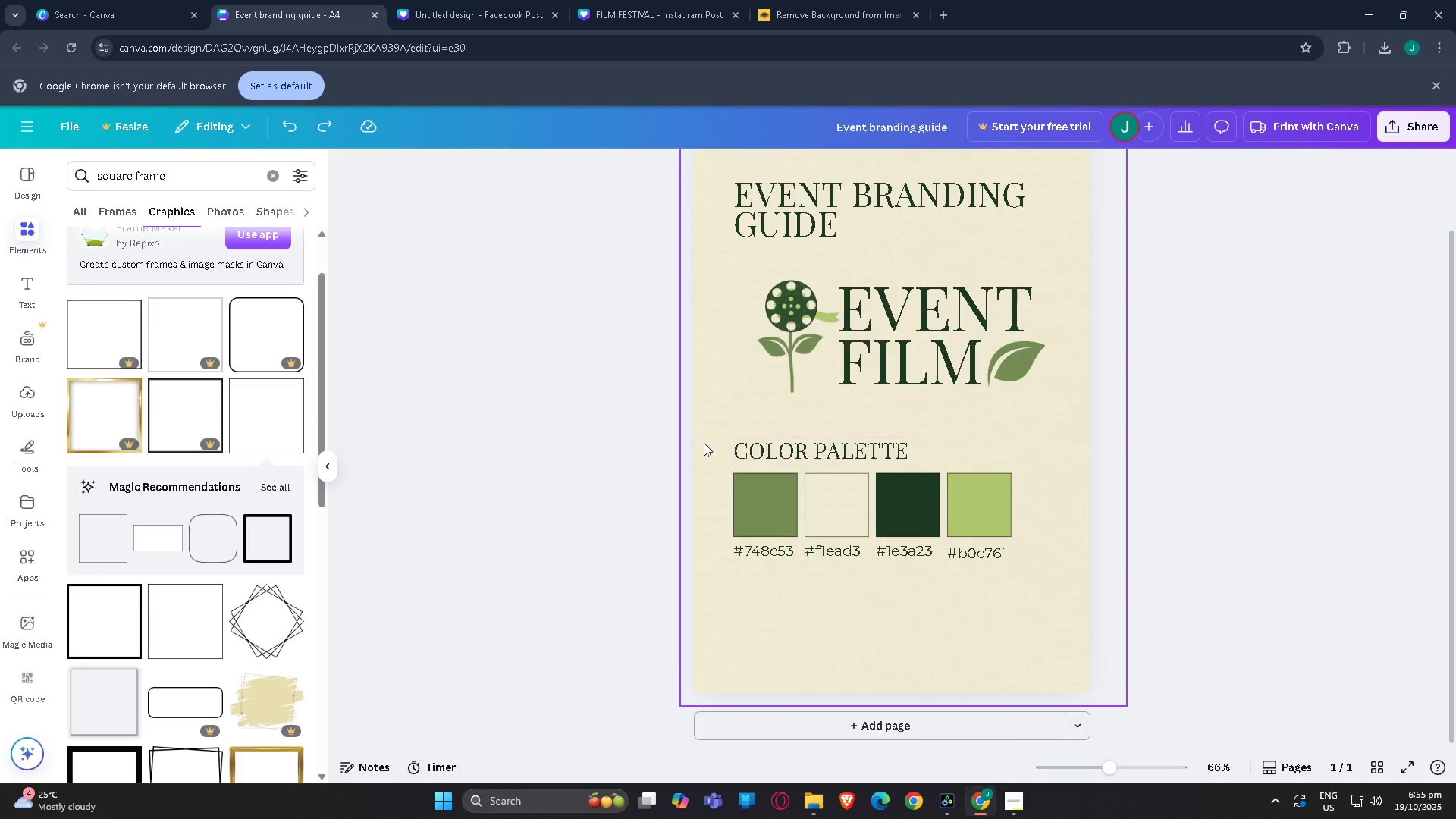 
left_click_drag(start_coordinate=[722, 447], to_coordinate=[733, 588])
 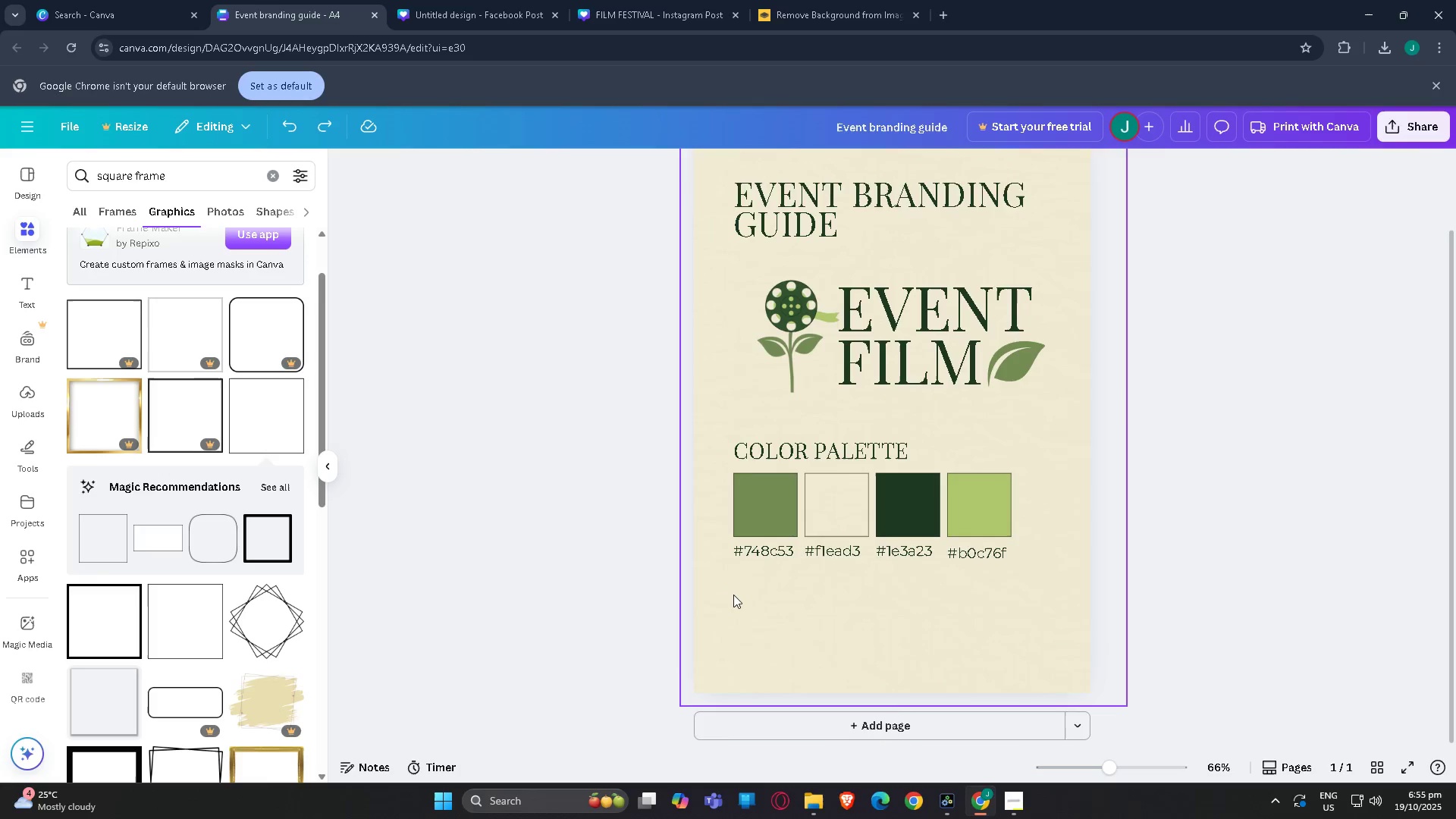 
left_click([733, 595])
 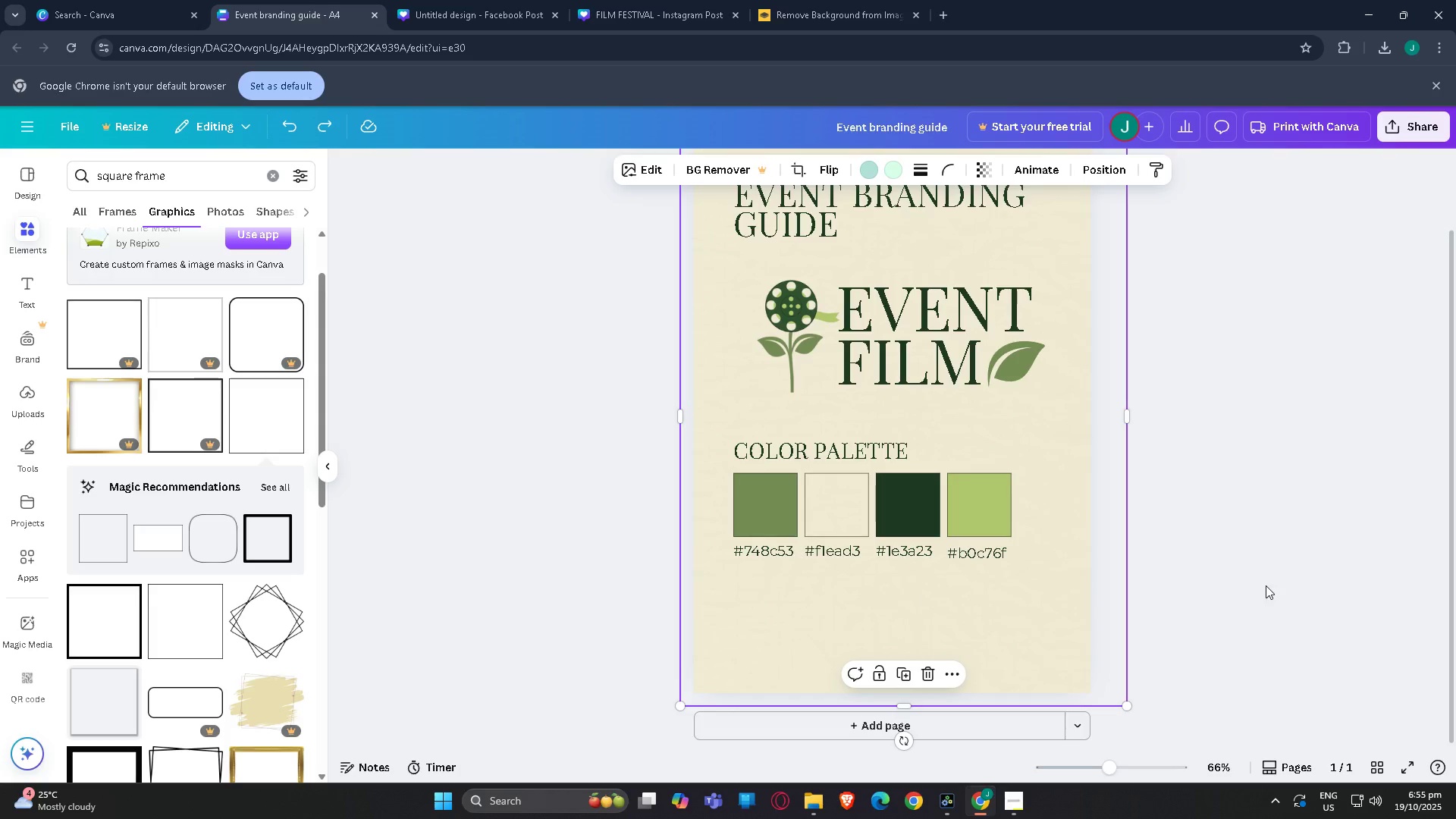 
left_click([1266, 585])
 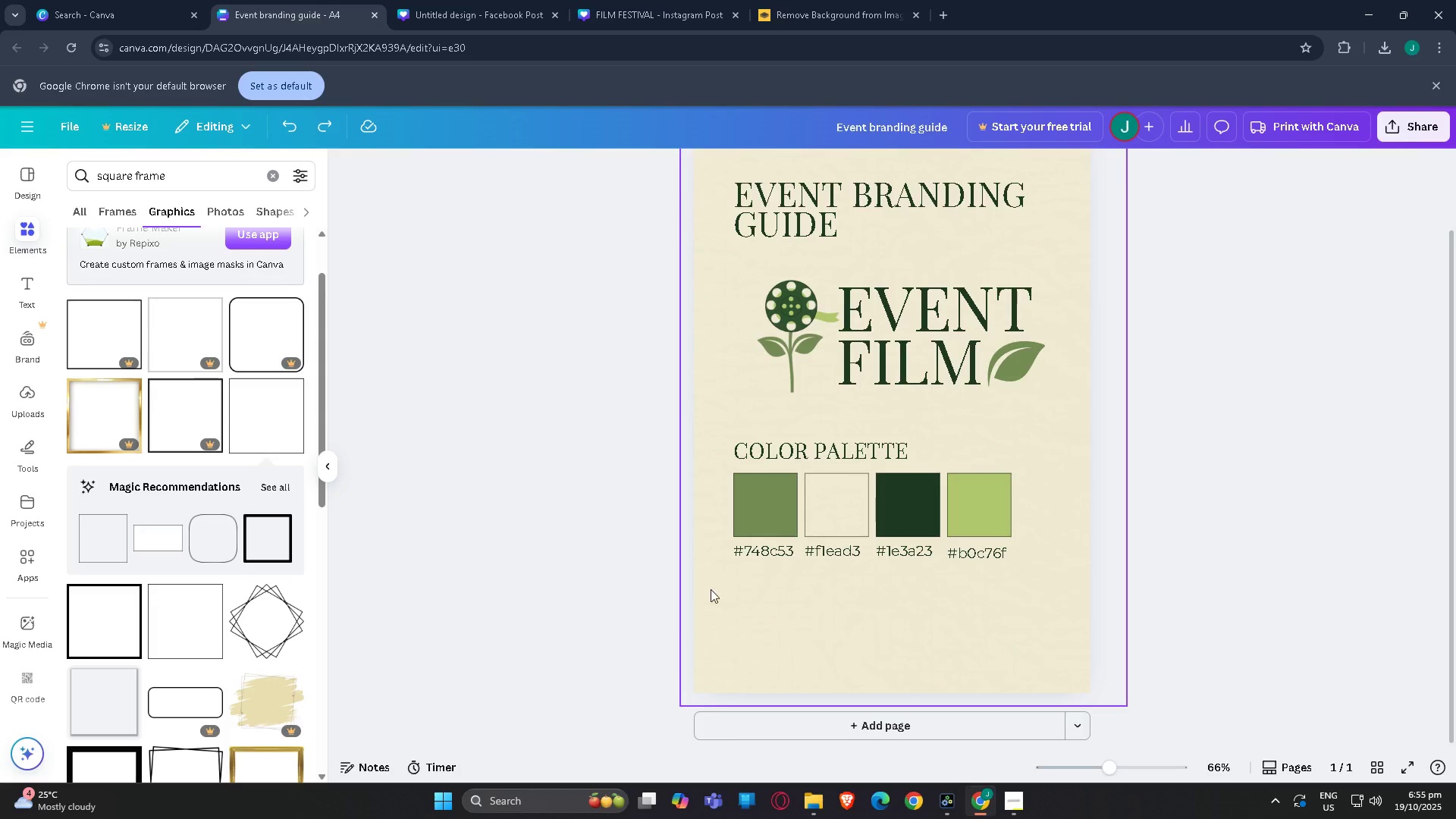 
left_click_drag(start_coordinate=[710, 589], to_coordinate=[1021, 457])
 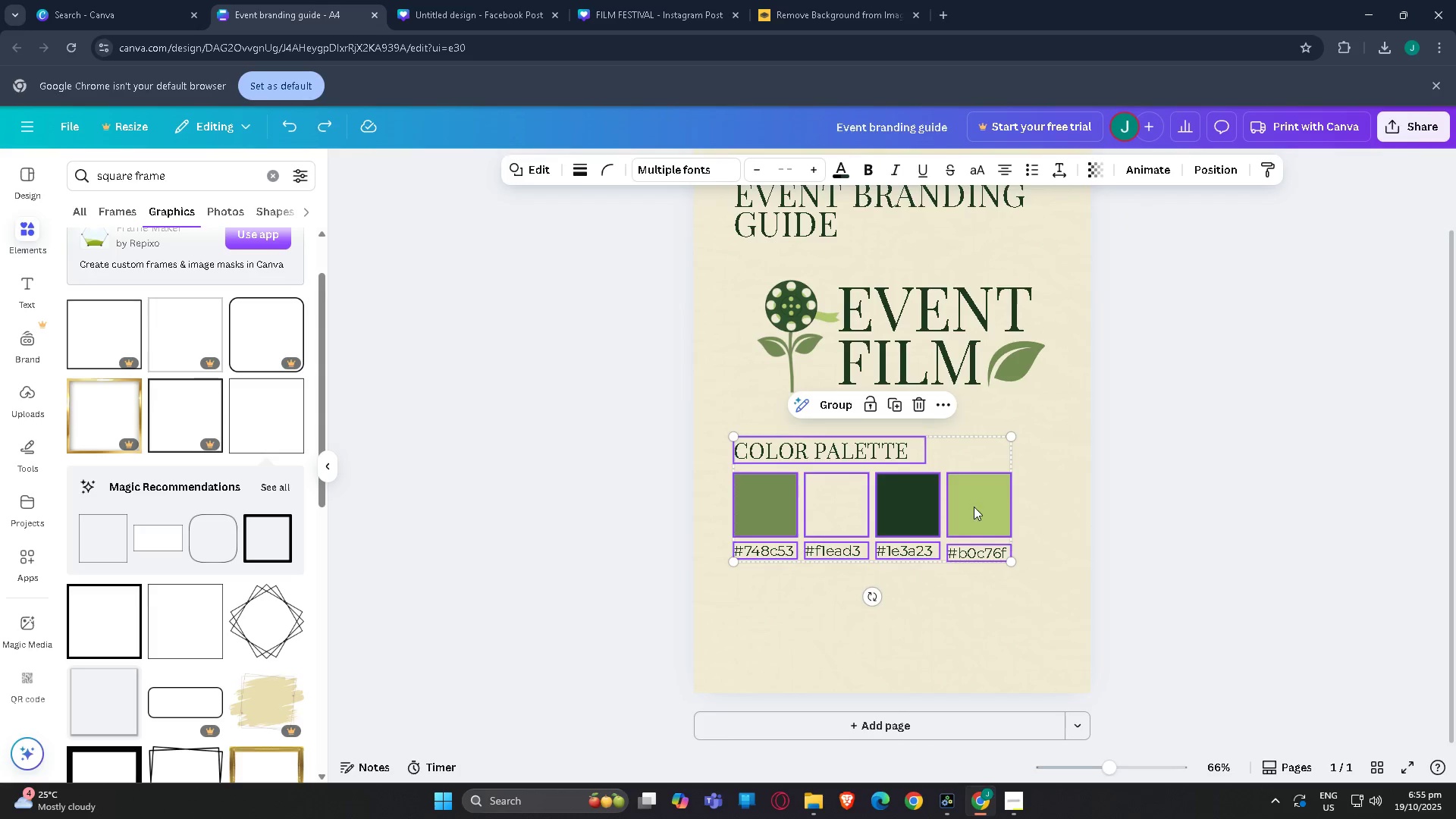 
left_click_drag(start_coordinate=[973, 514], to_coordinate=[957, 488])
 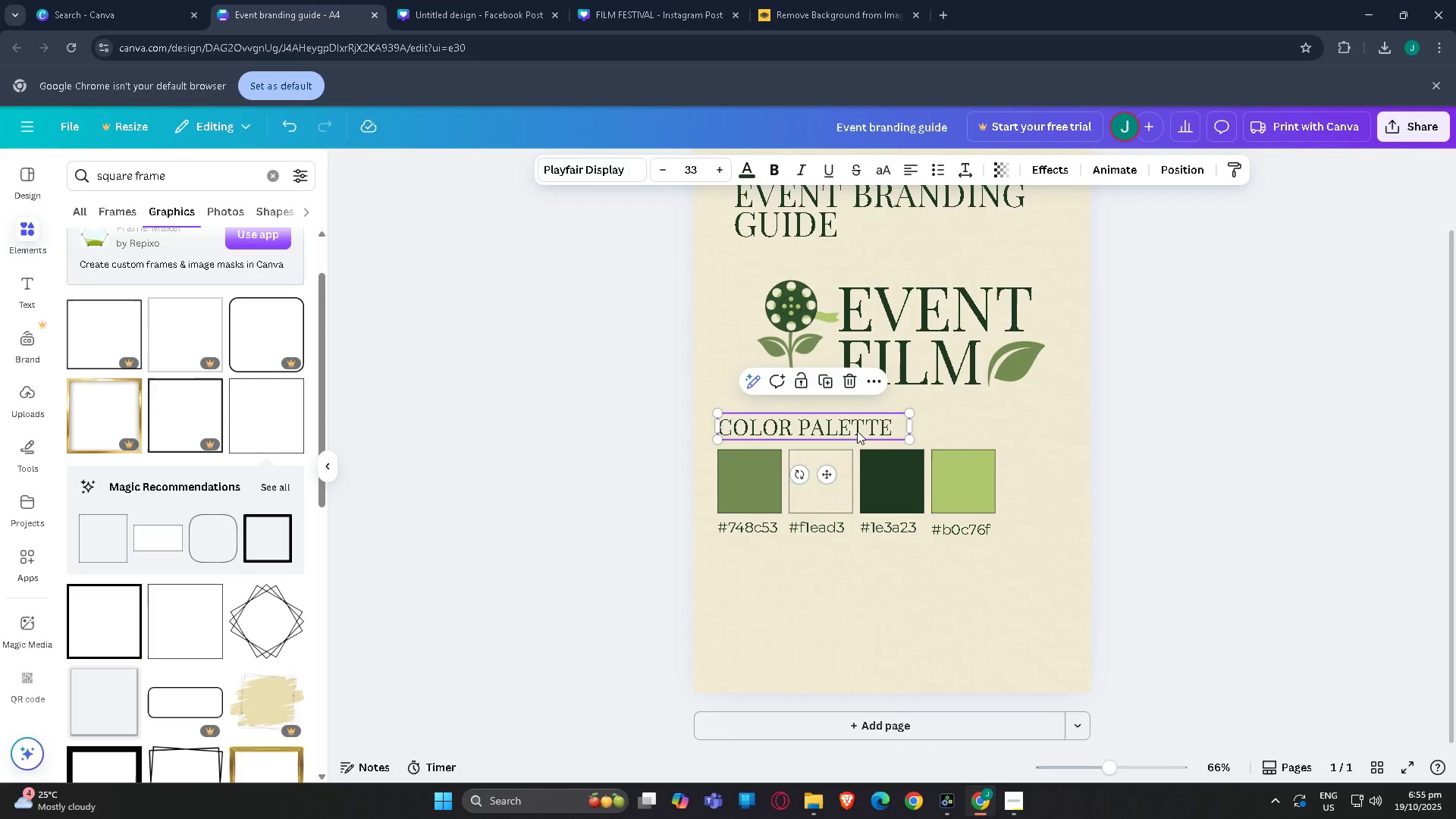 
double_click([857, 431])
 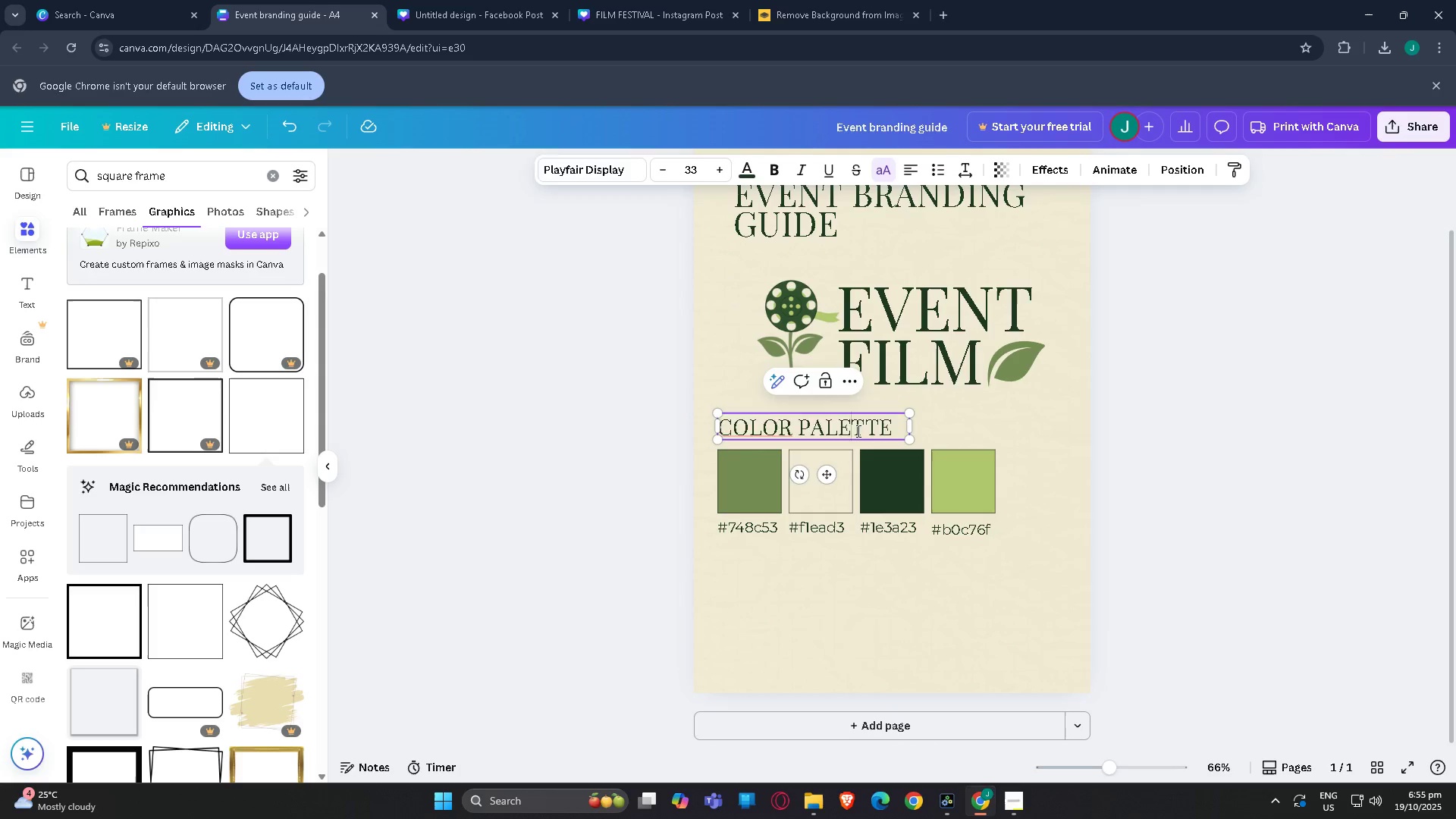 
triple_click([857, 431])
 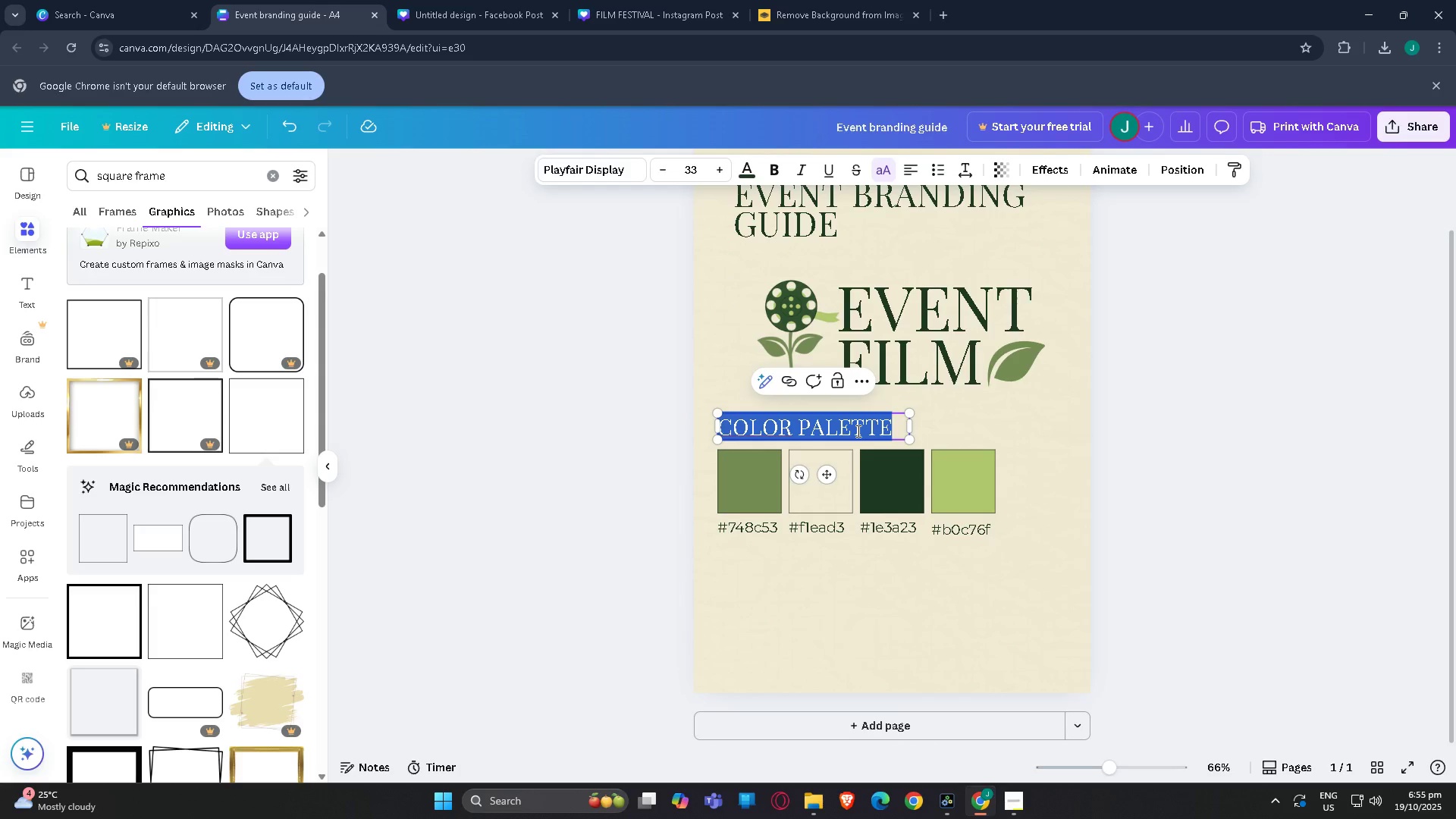 
key(Control+C)
 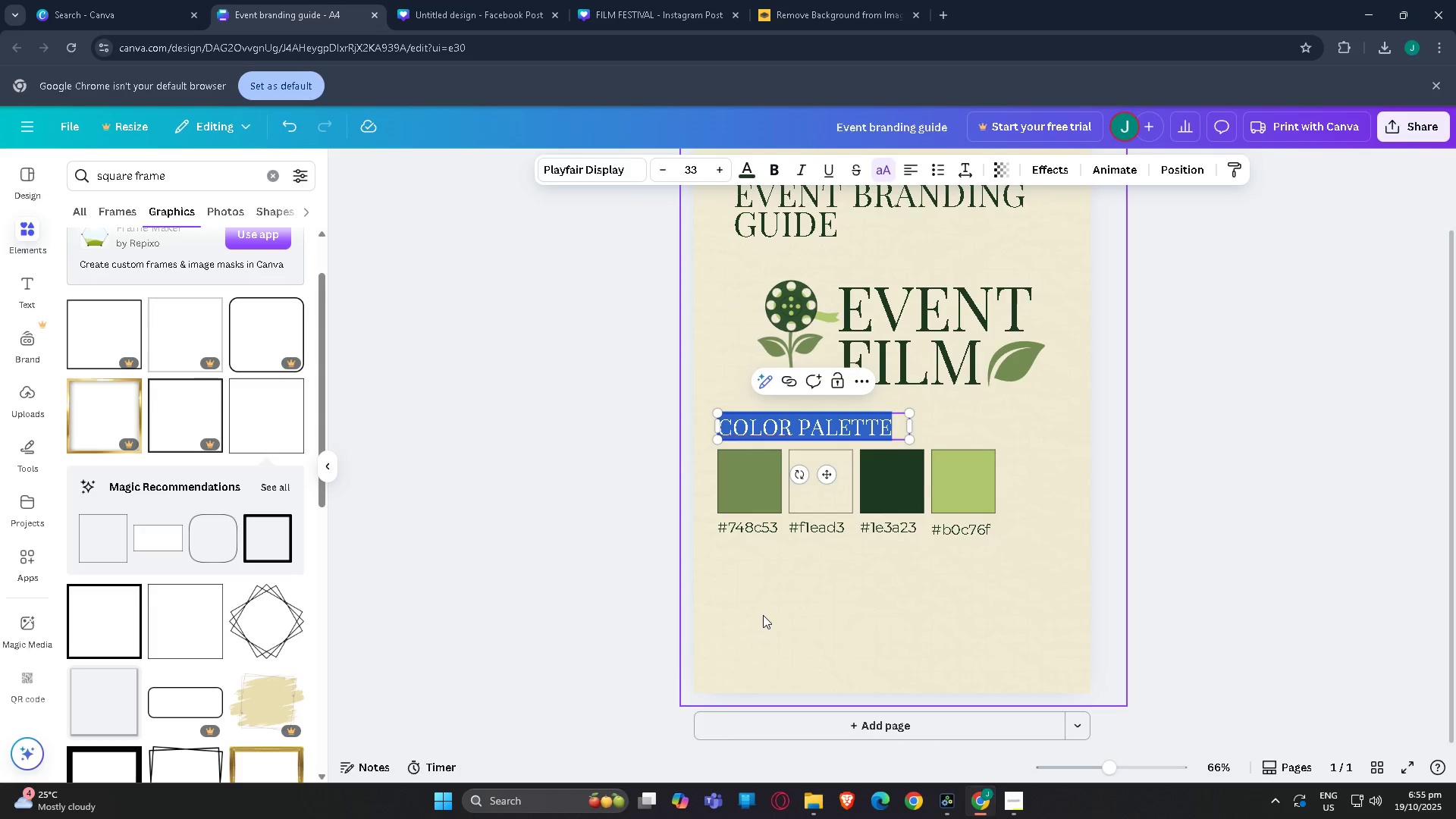 
key(Control+V)
 